 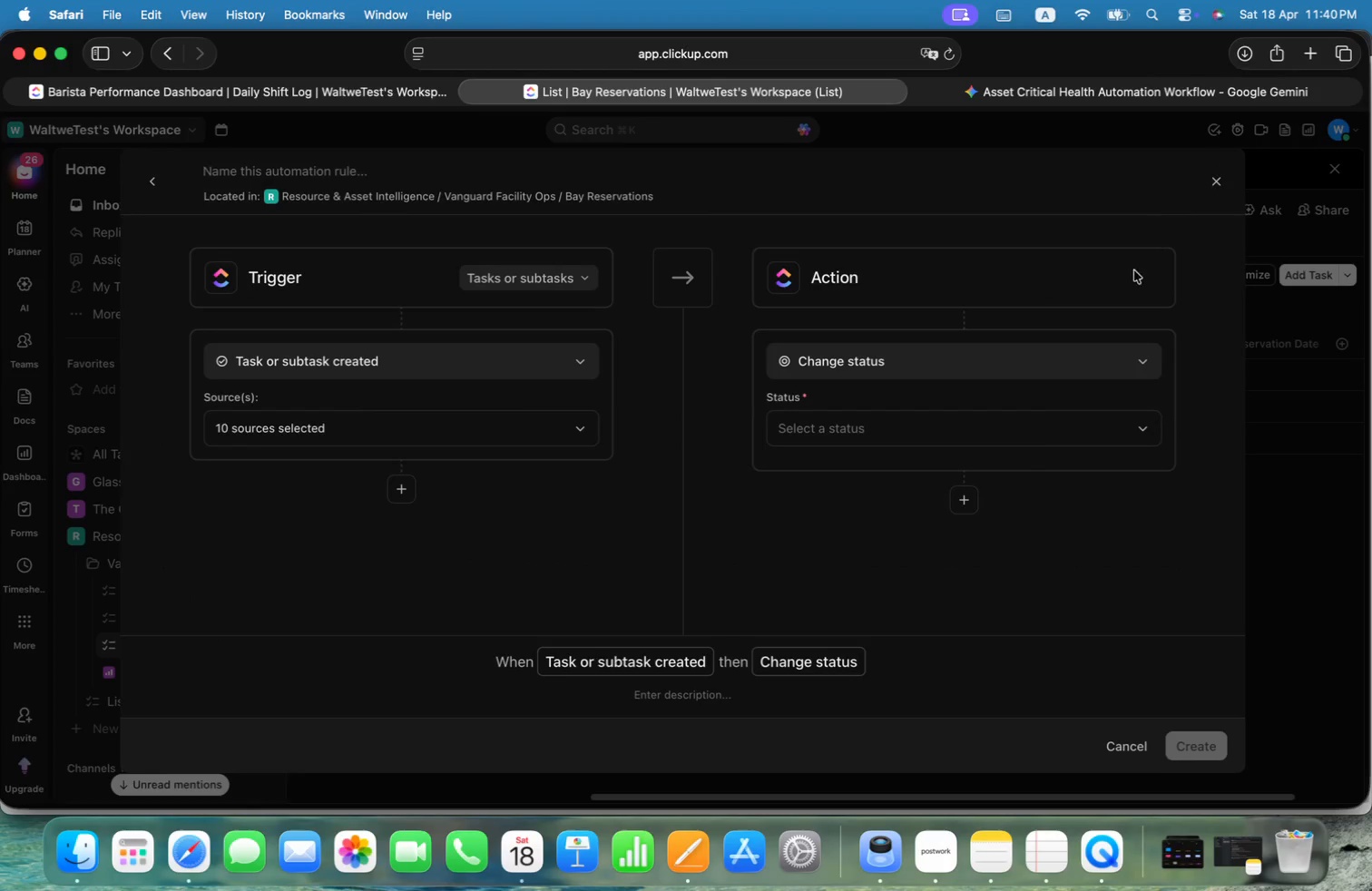 
left_click([511, 351])
 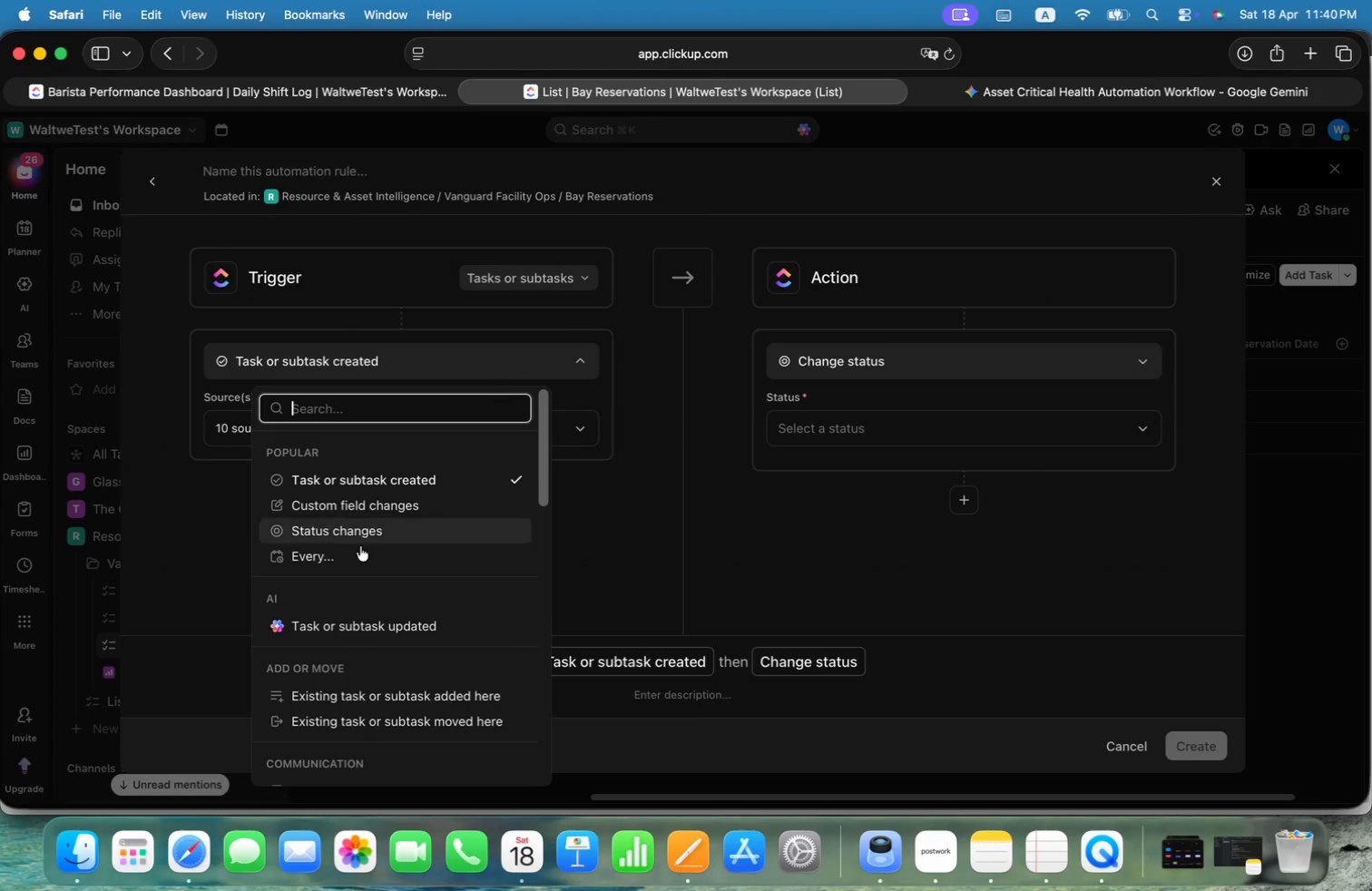 
left_click([363, 534])
 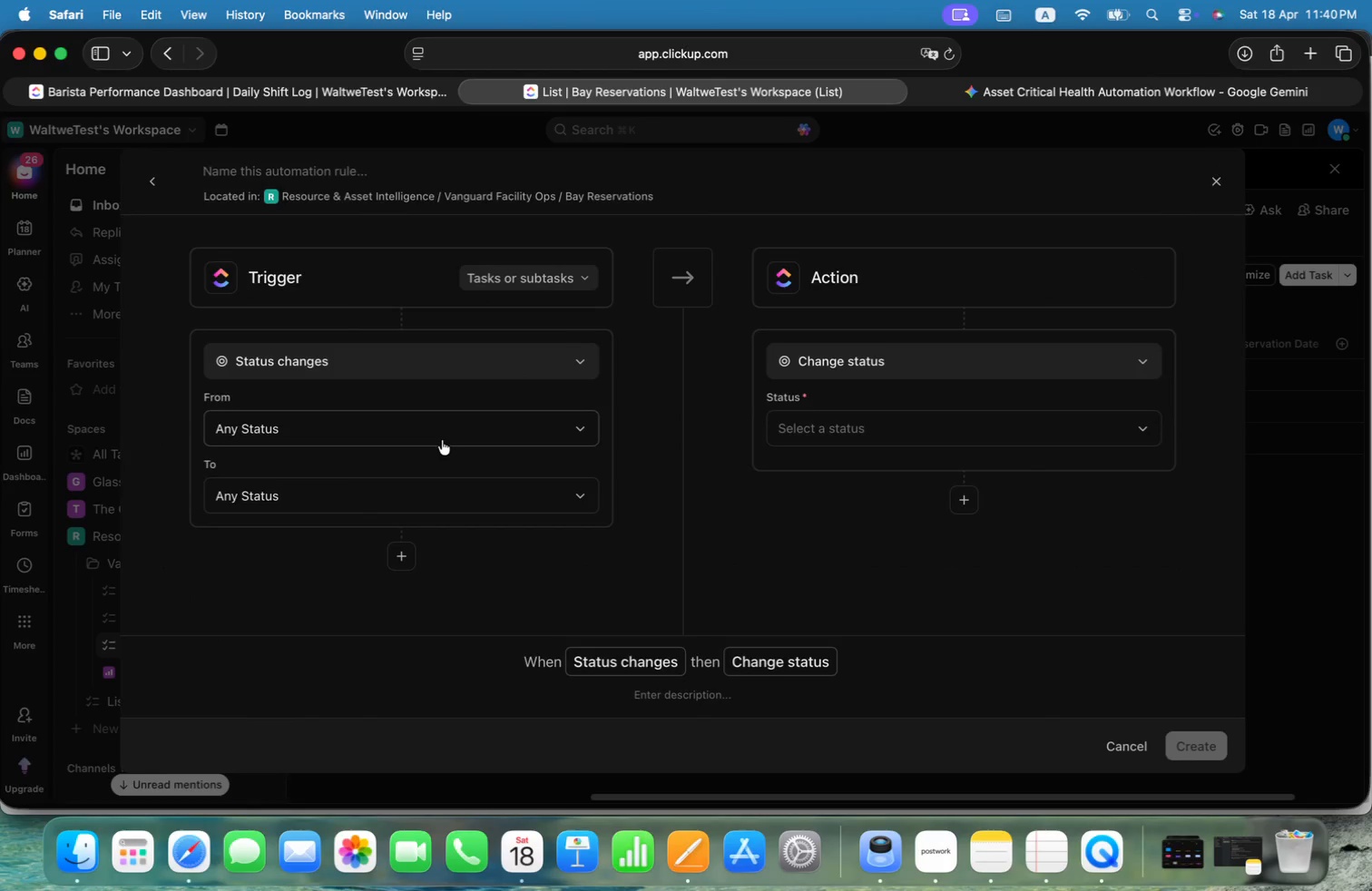 
left_click([412, 498])
 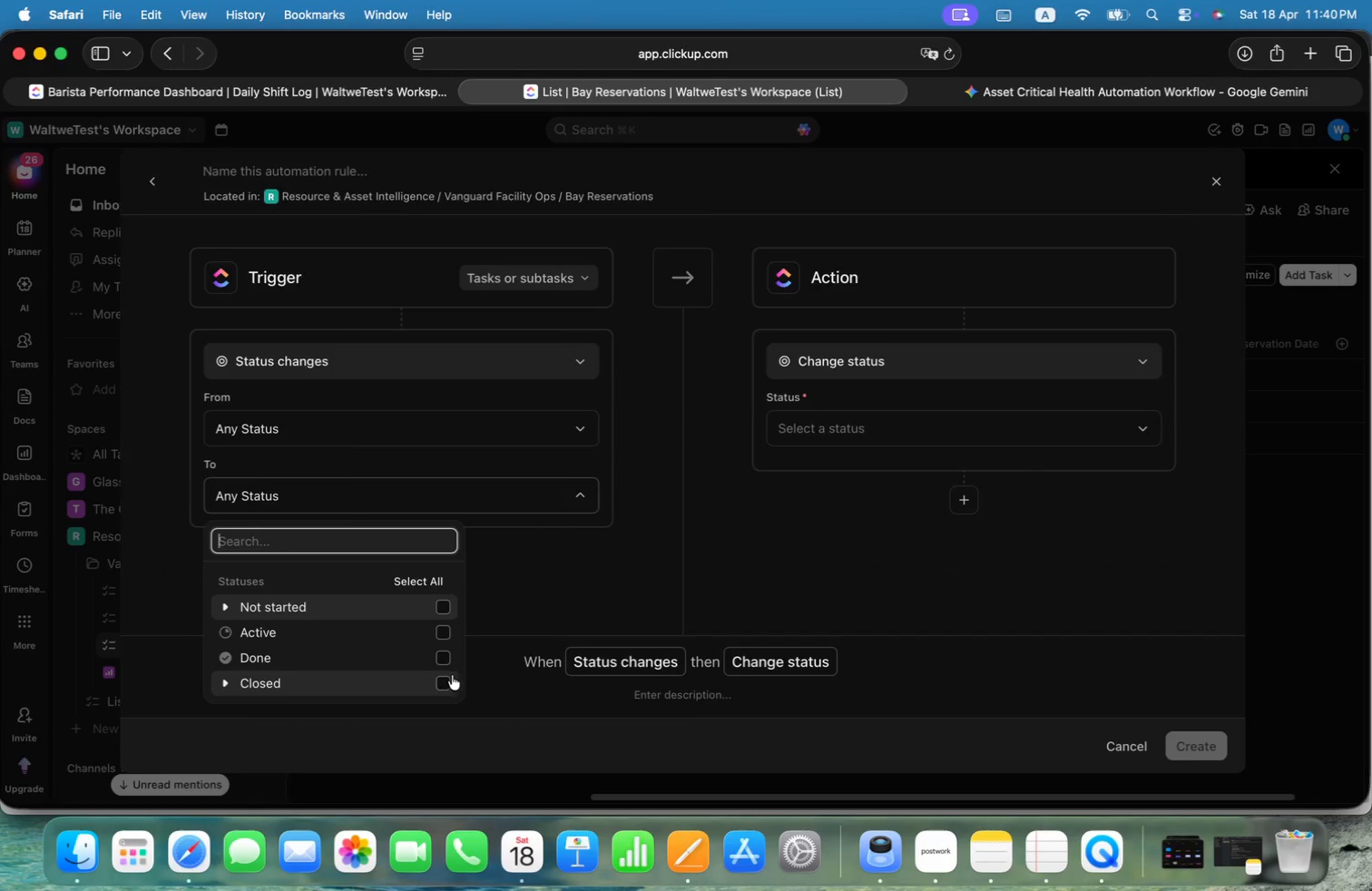 
left_click([448, 685])
 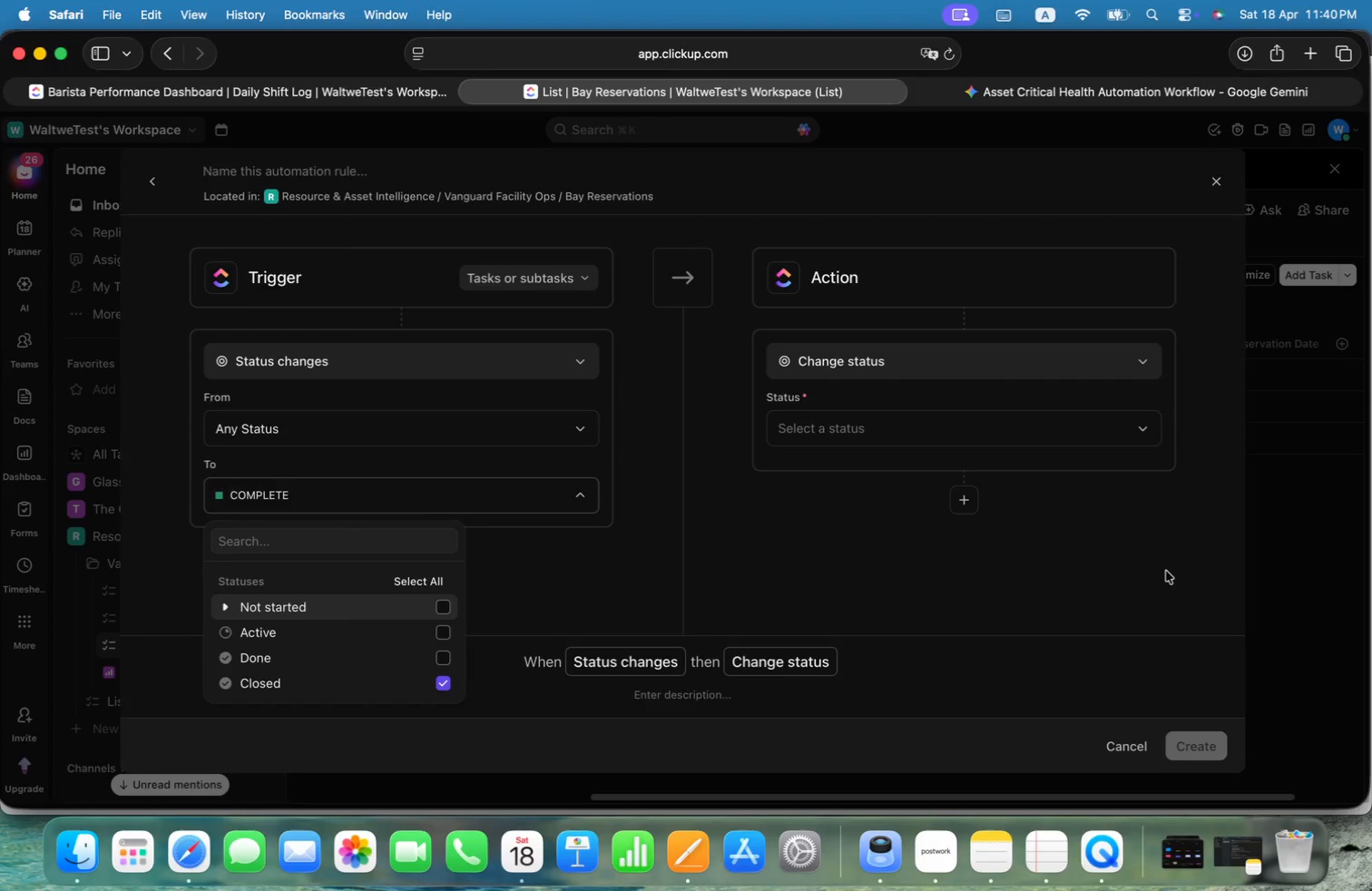 
left_click([1162, 584])
 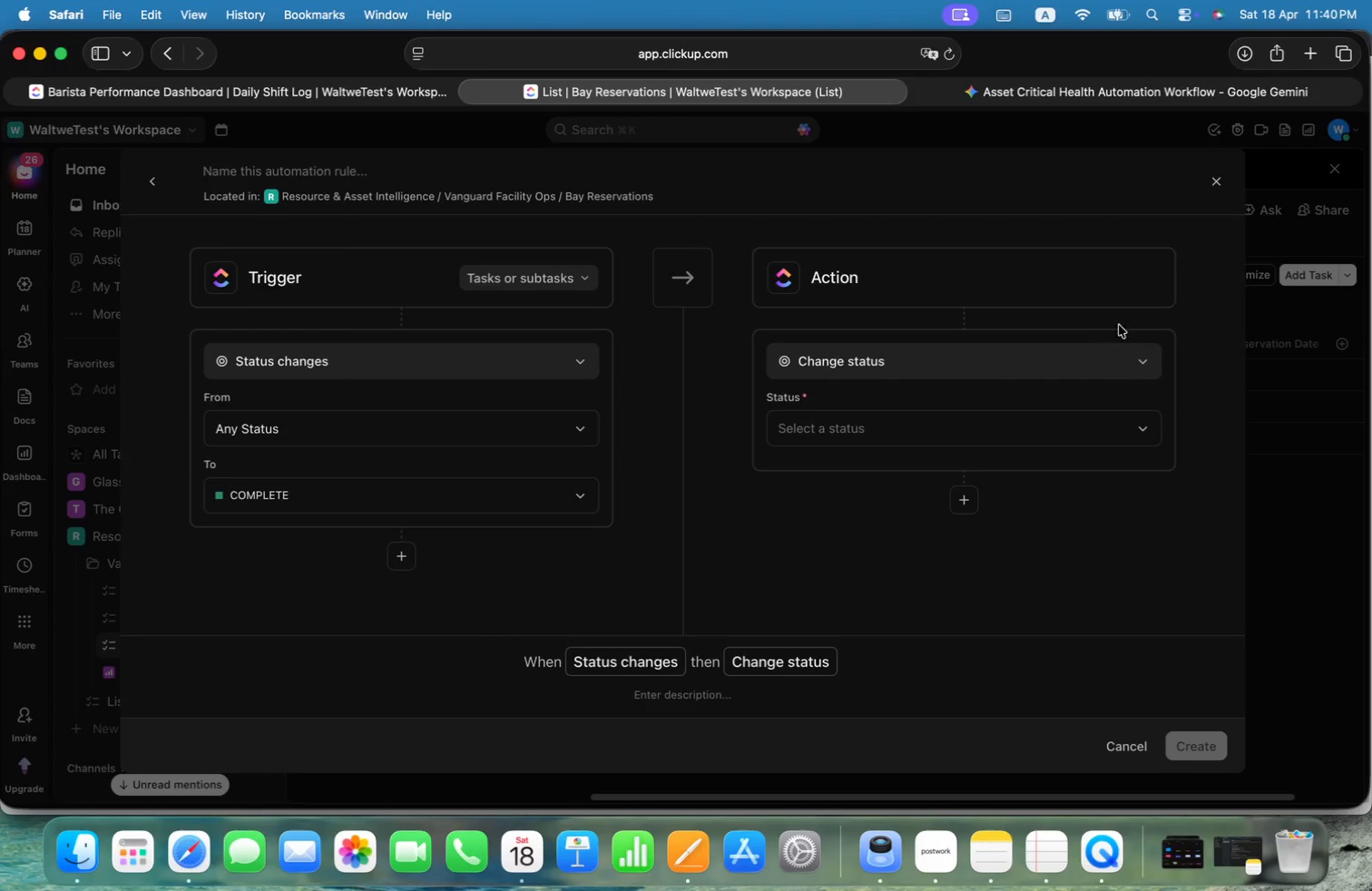 
left_click([1138, 358])
 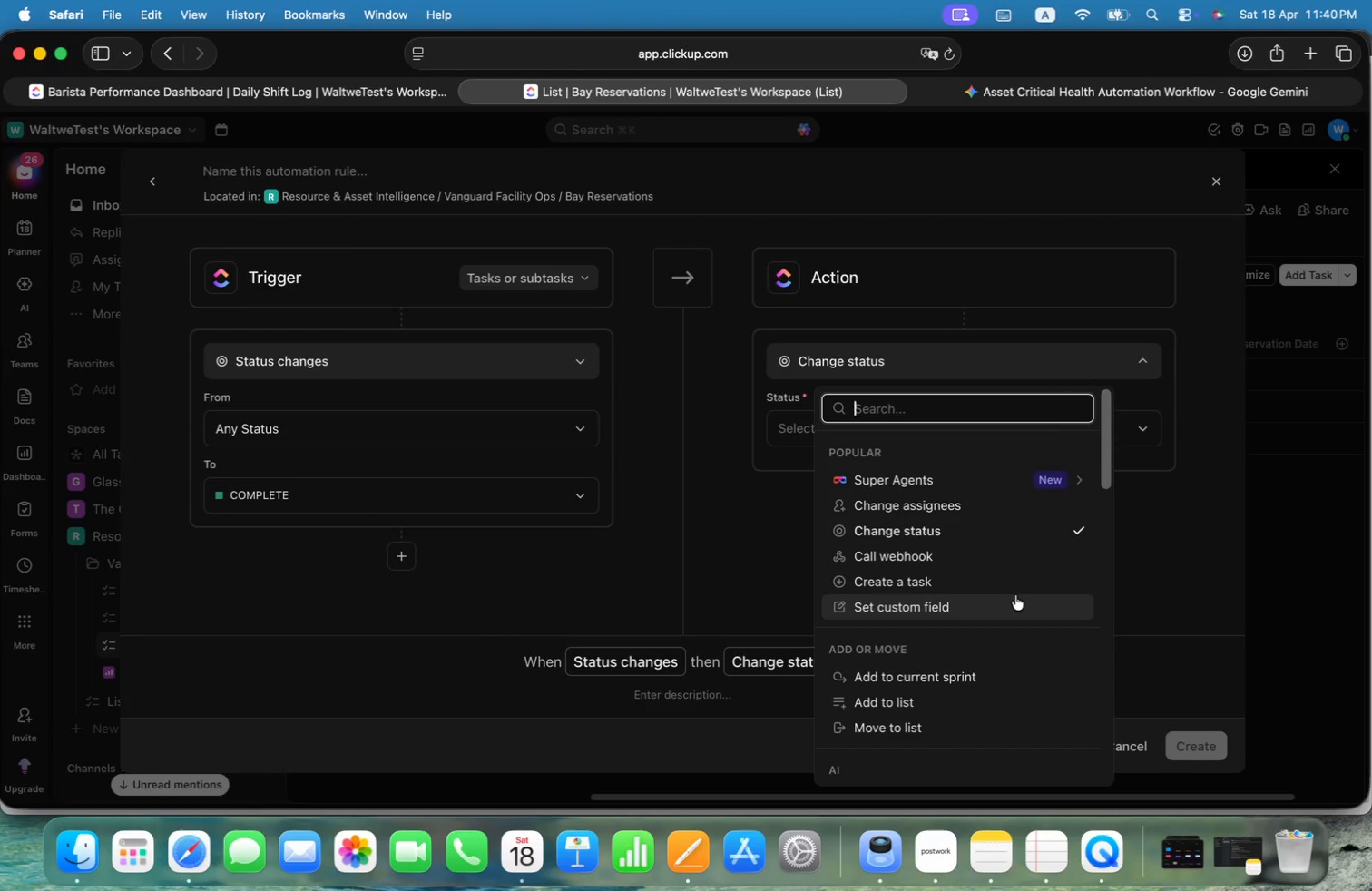 
wait(8.11)
 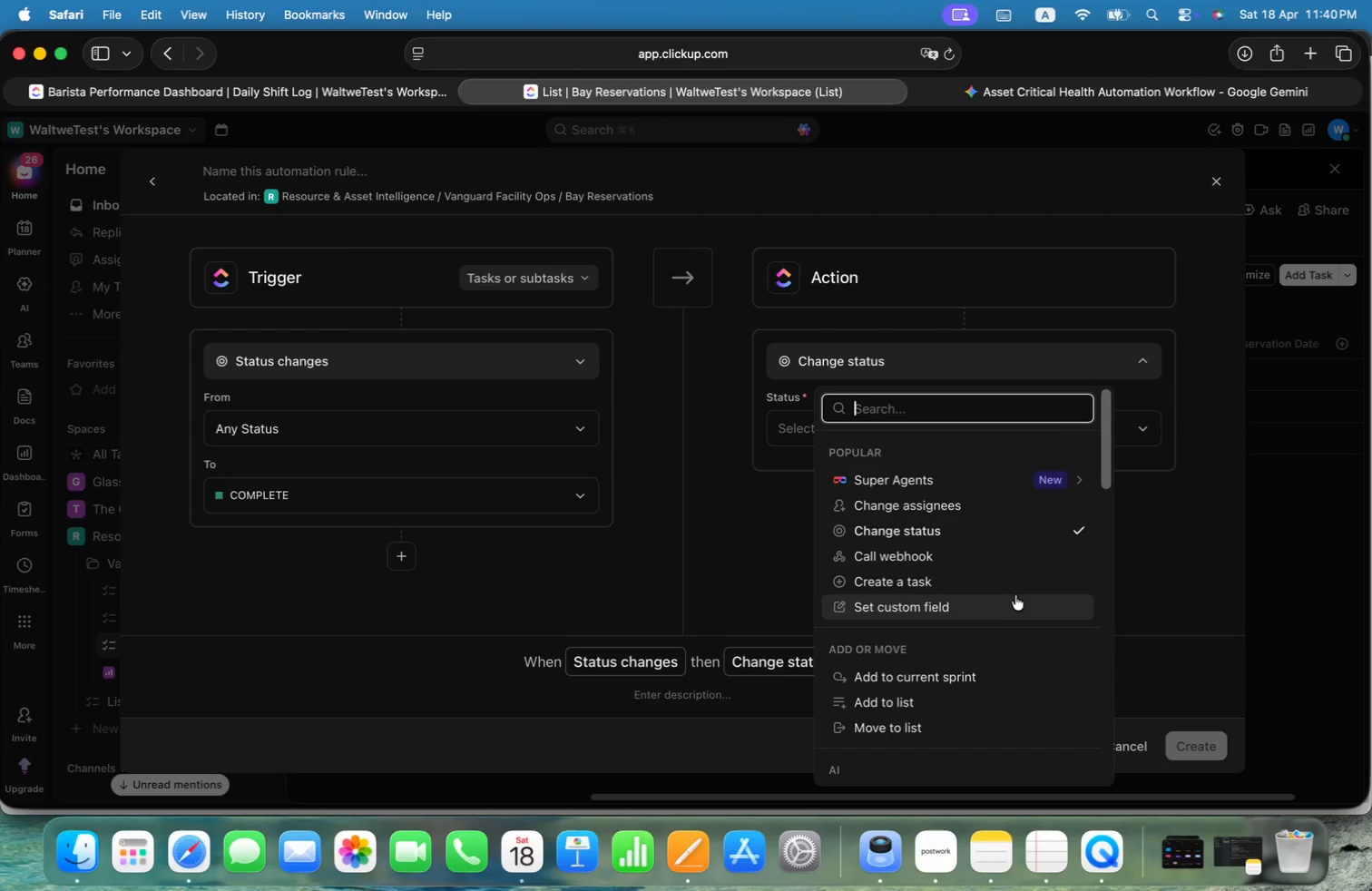 
scroll: coordinate [1063, 594], scroll_direction: down, amount: 21.0
 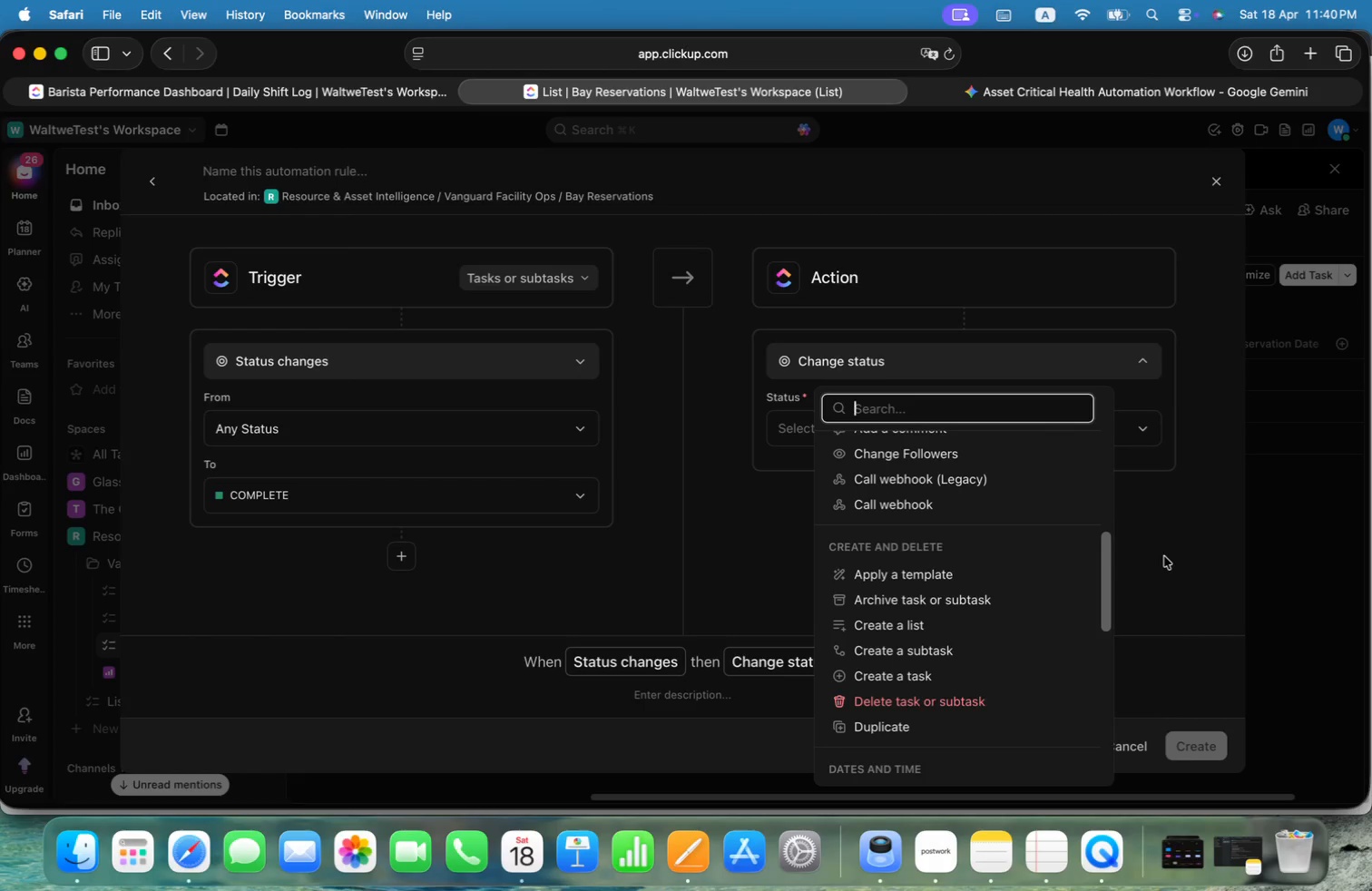 
left_click([1183, 564])
 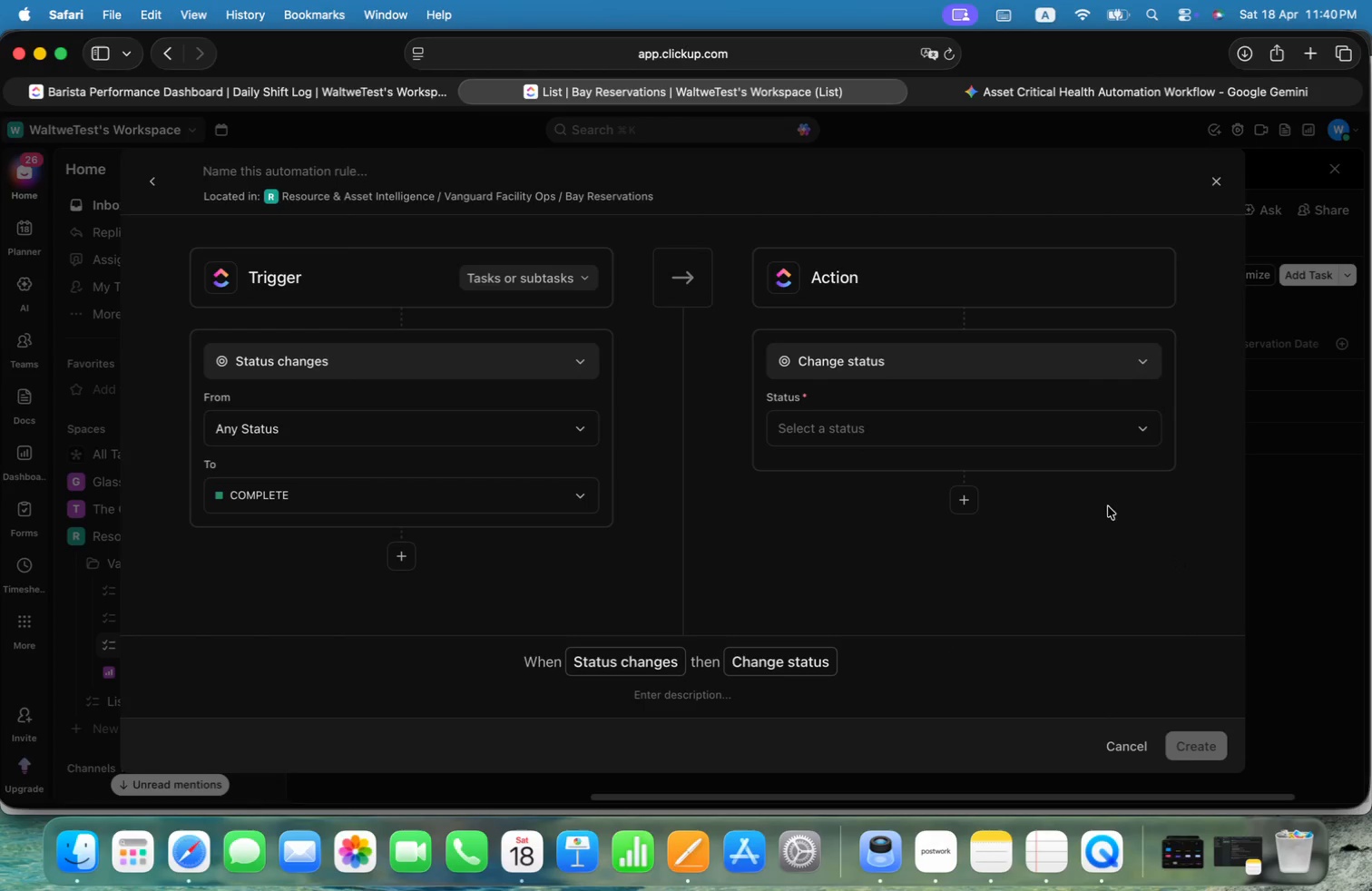 
left_click([1110, 426])
 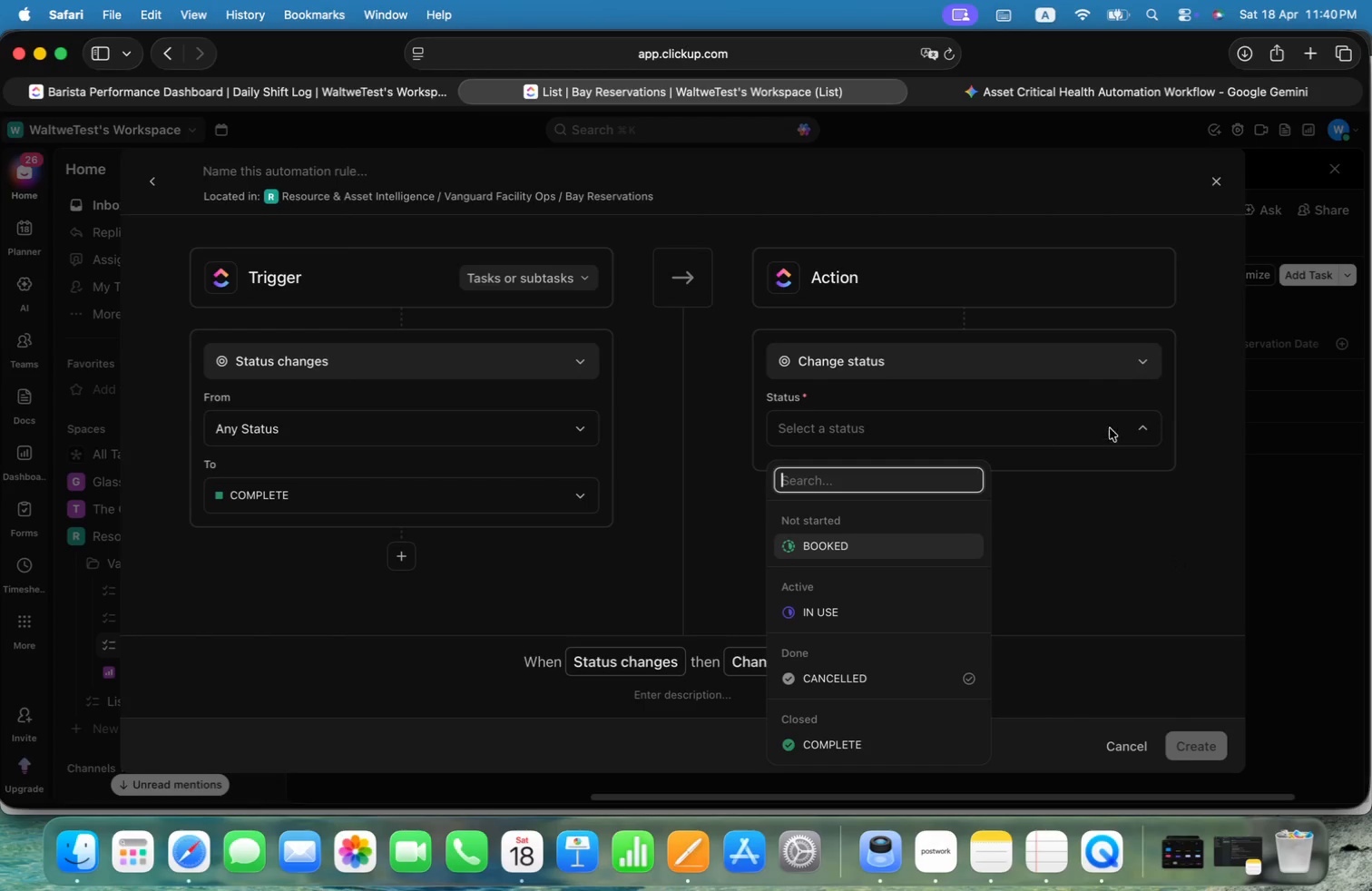 
left_click([1150, 592])
 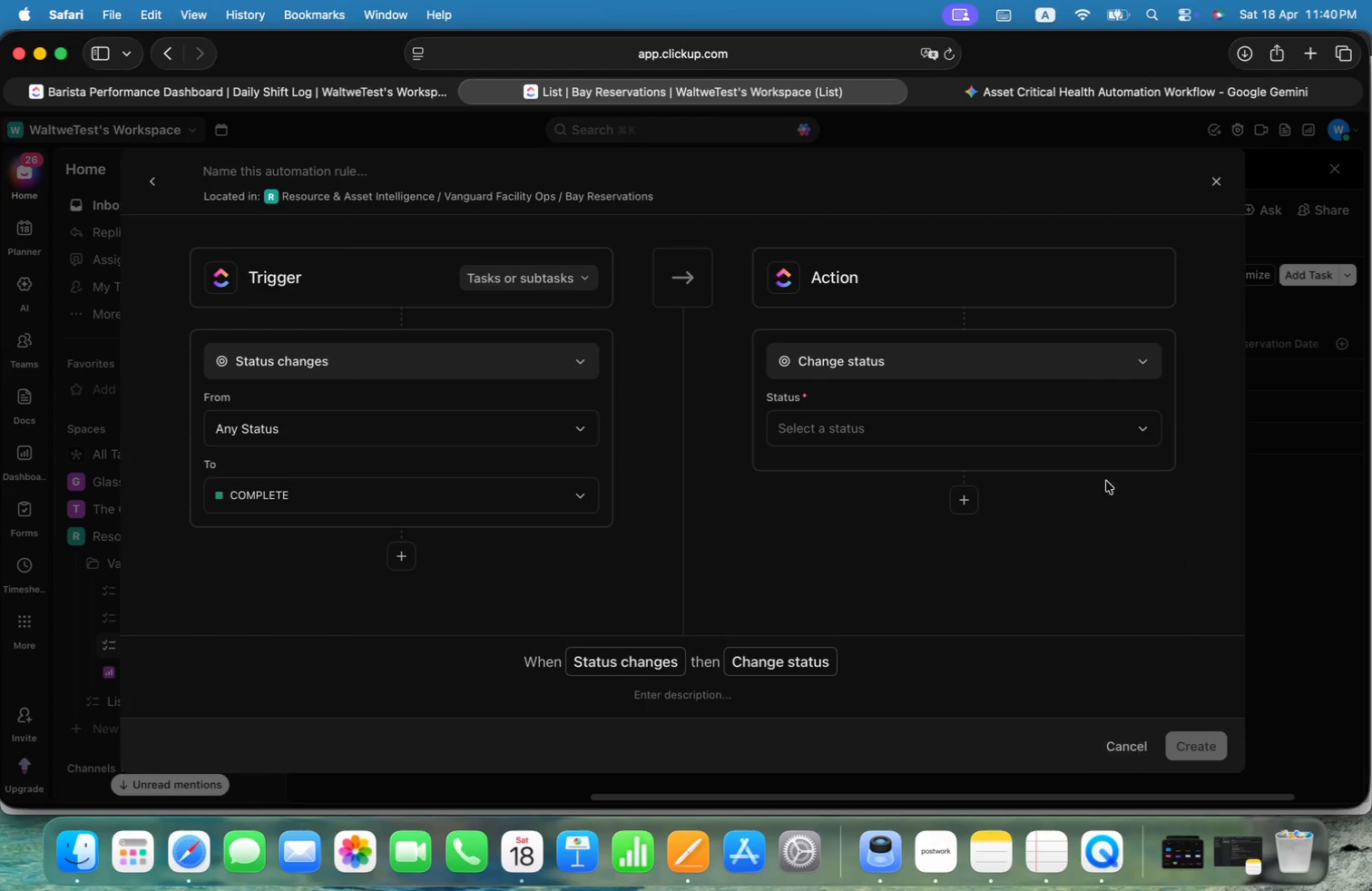 
left_click([1108, 424])
 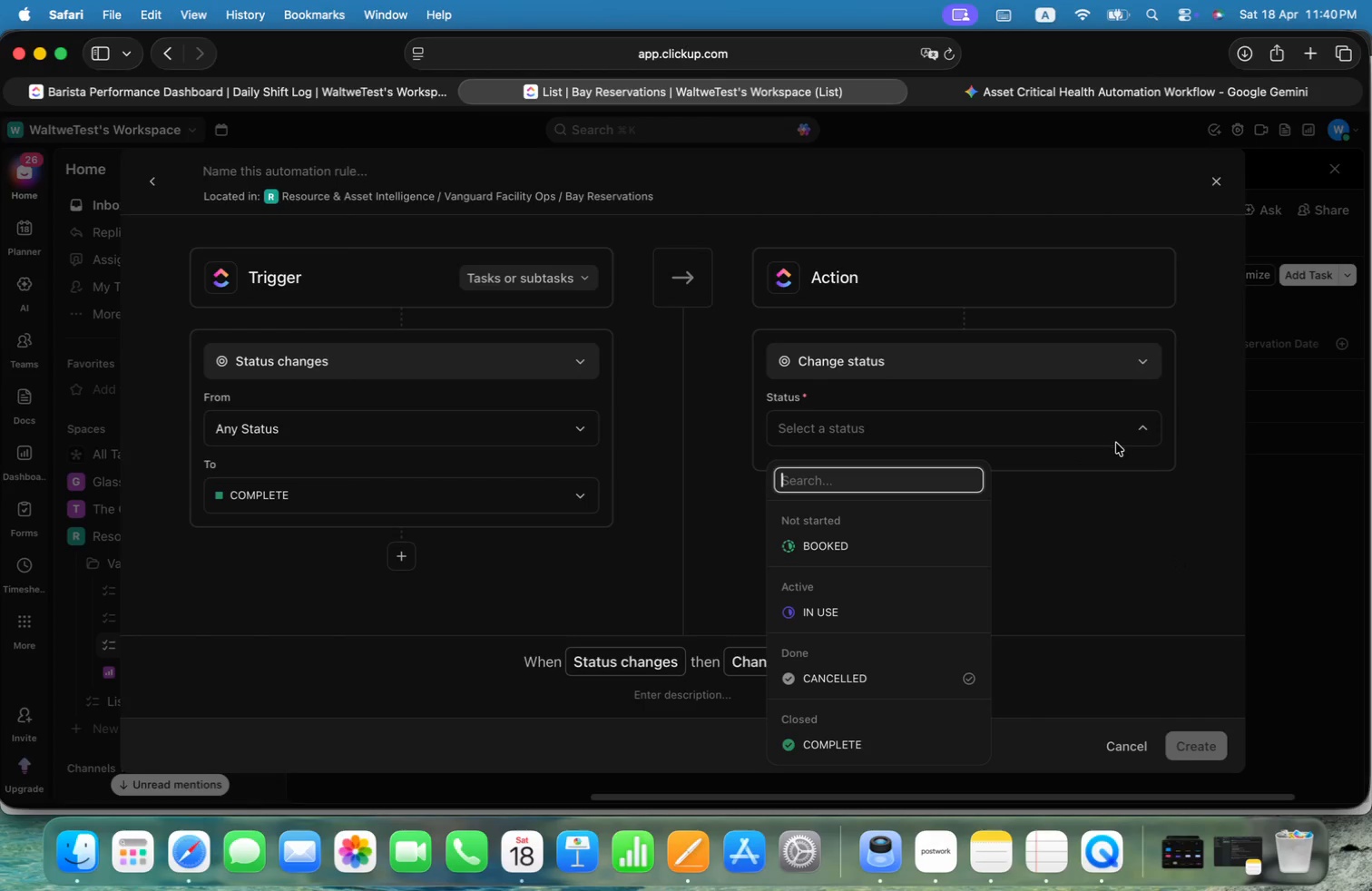 
double_click([1133, 361])
 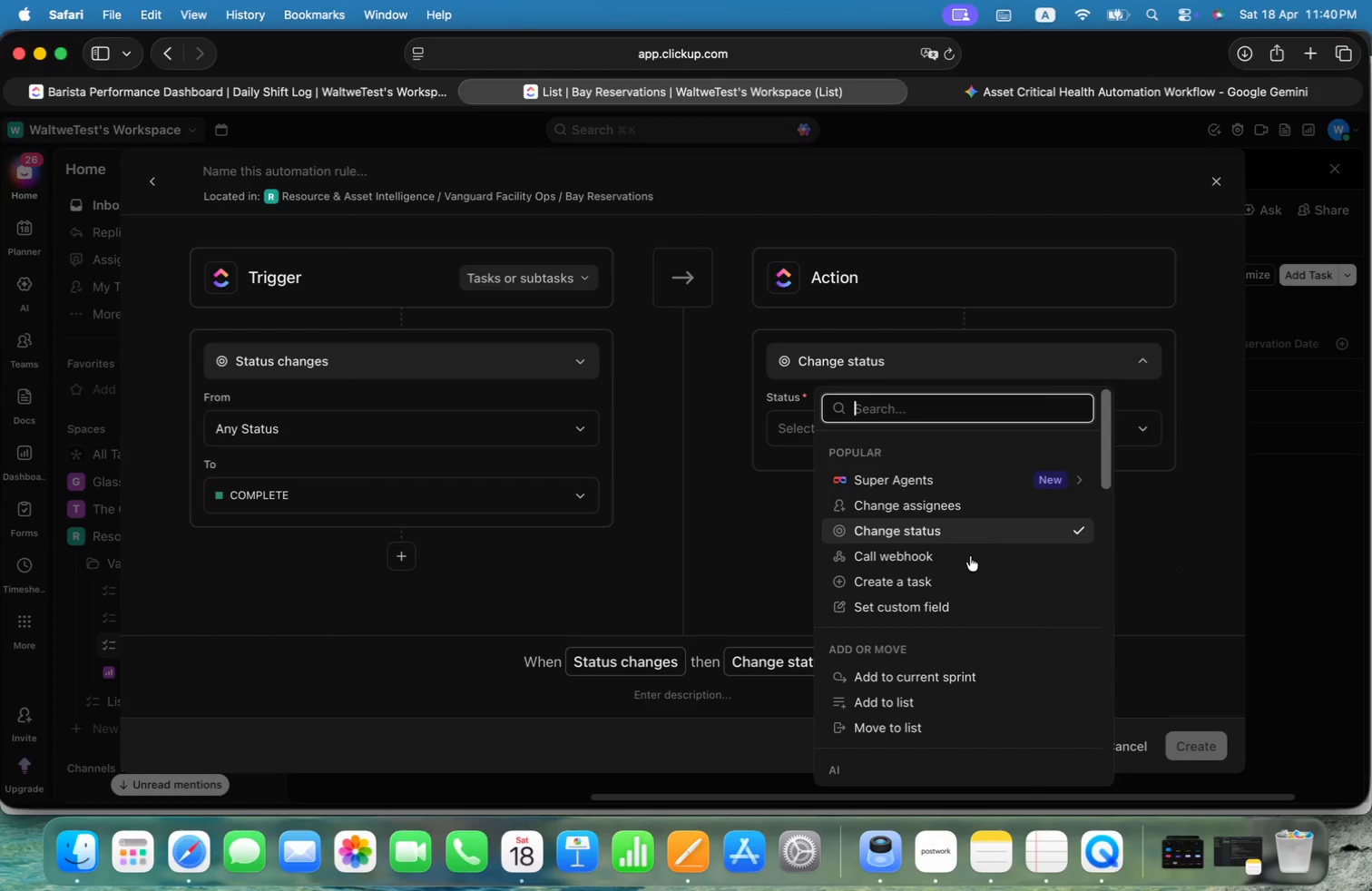 
left_click([962, 601])
 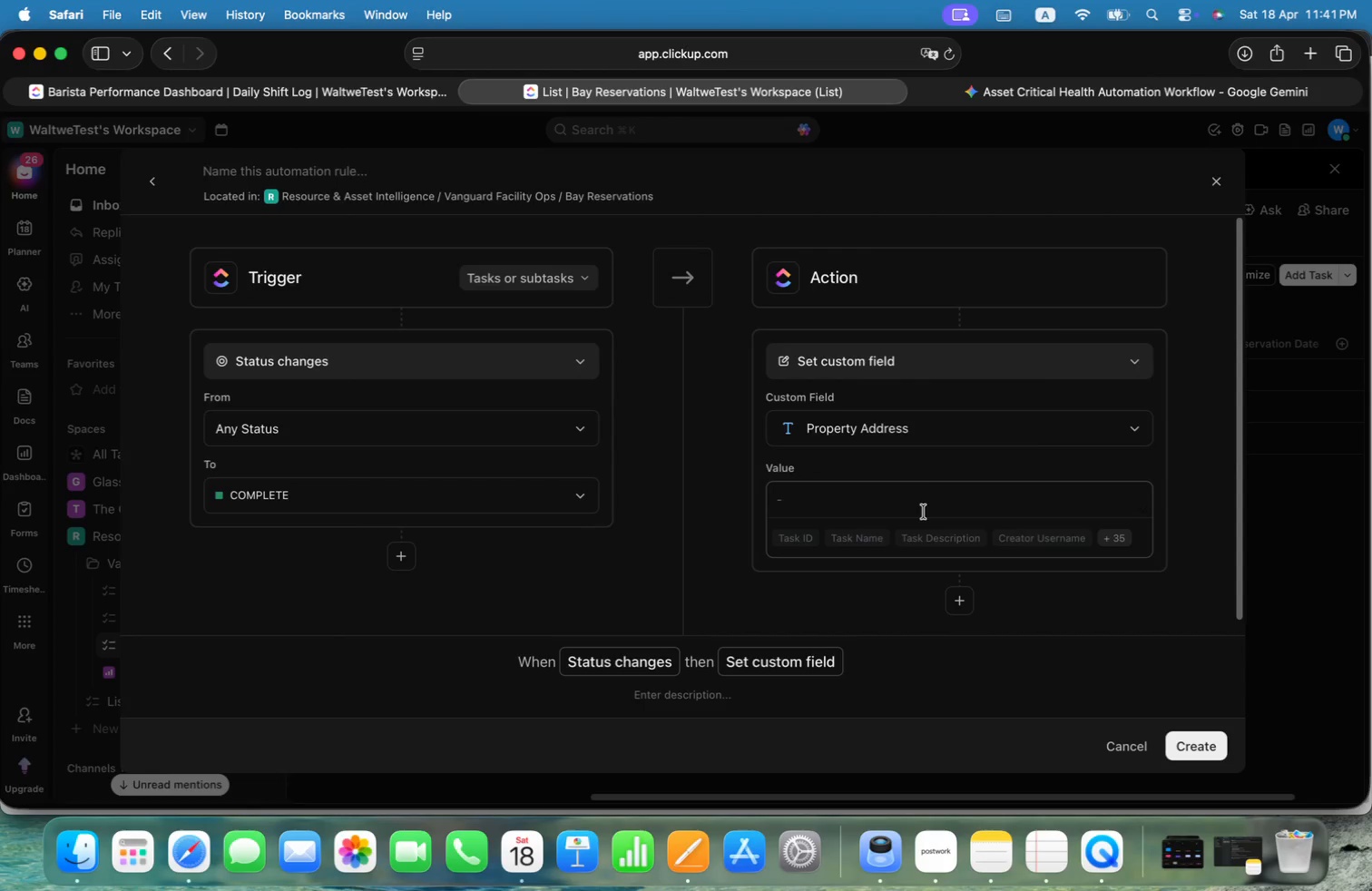 
left_click([1055, 424])
 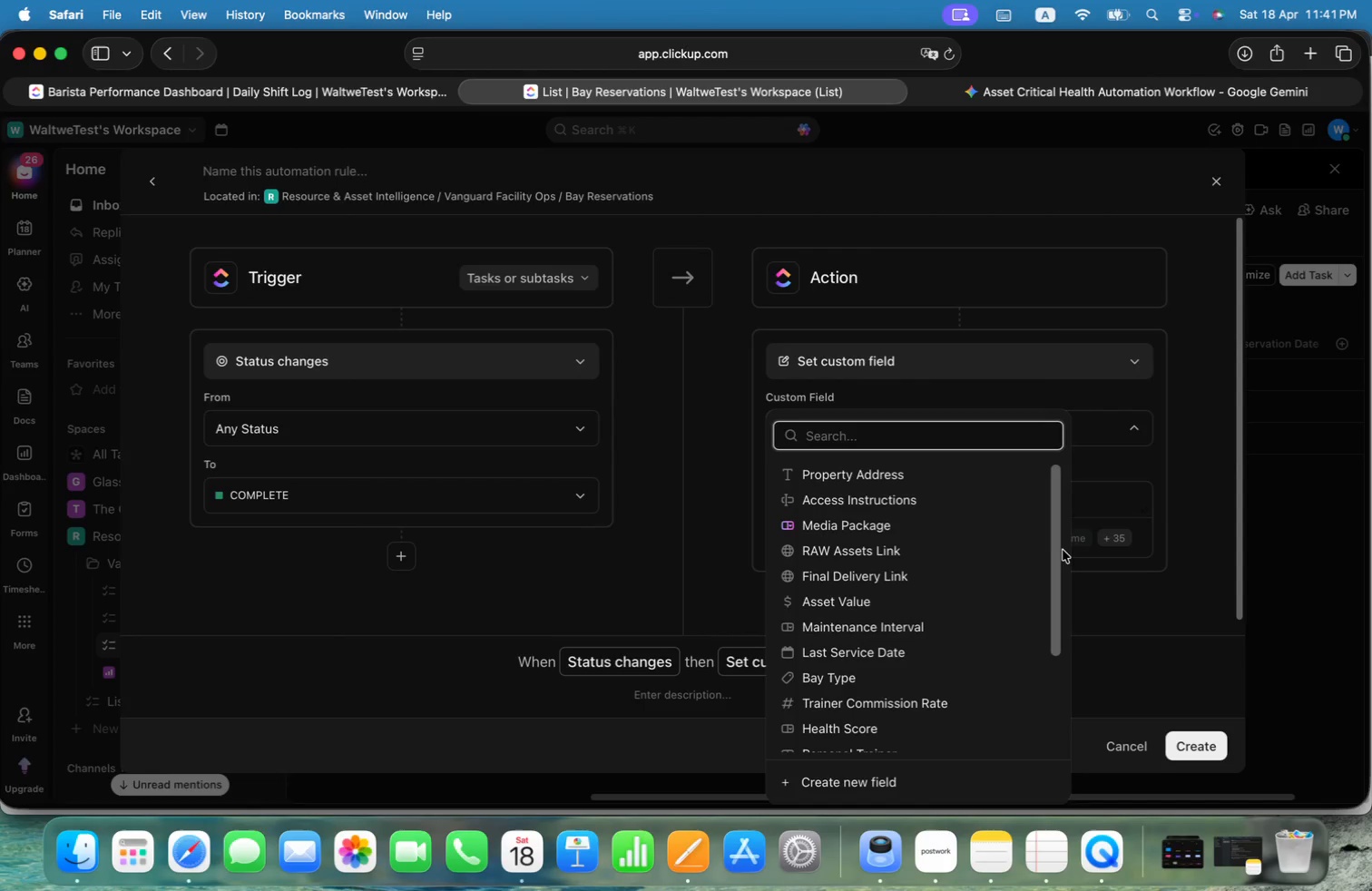 
left_click_drag(start_coordinate=[1055, 541], to_coordinate=[1066, 658])
 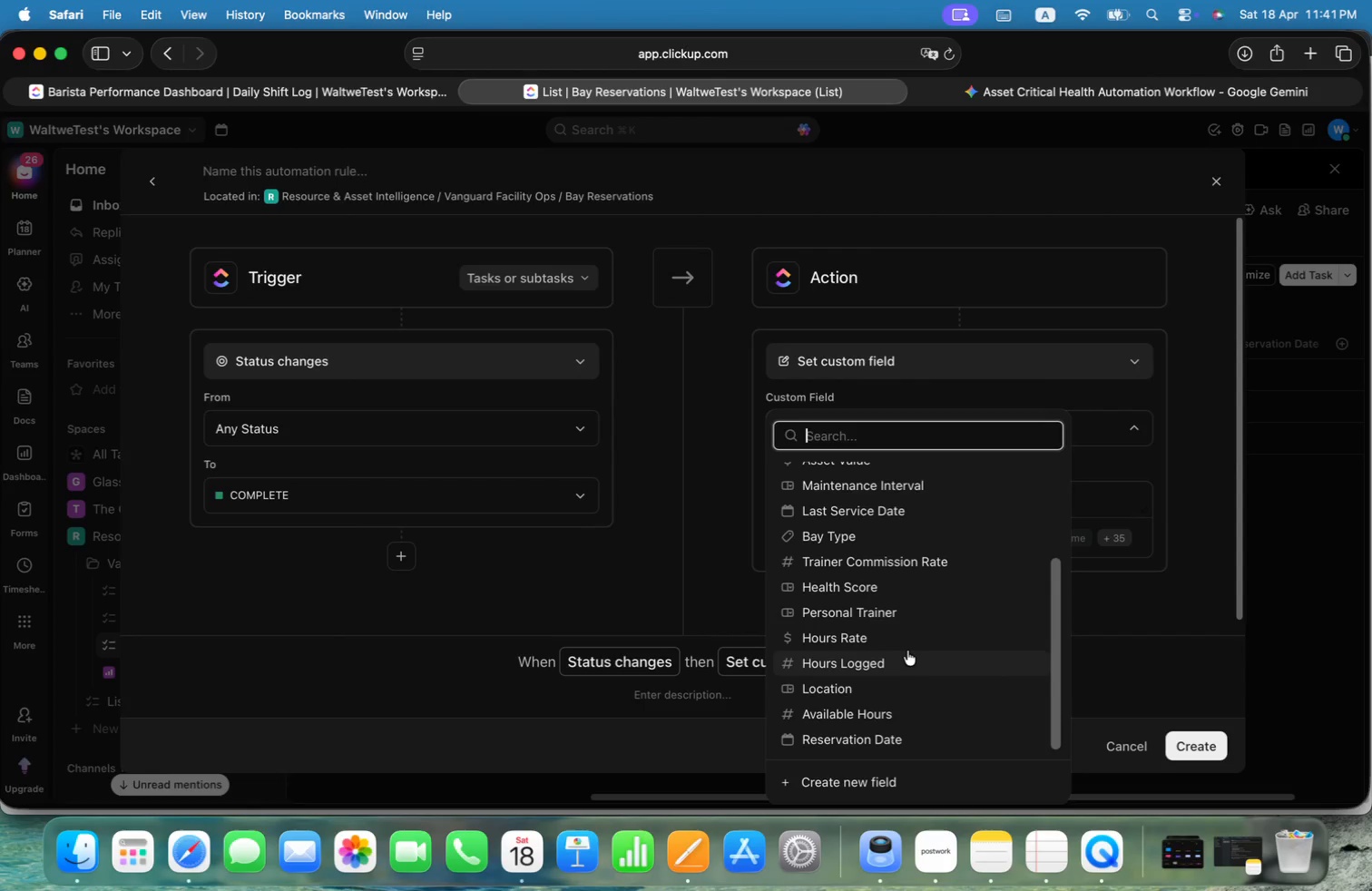 
left_click([887, 664])
 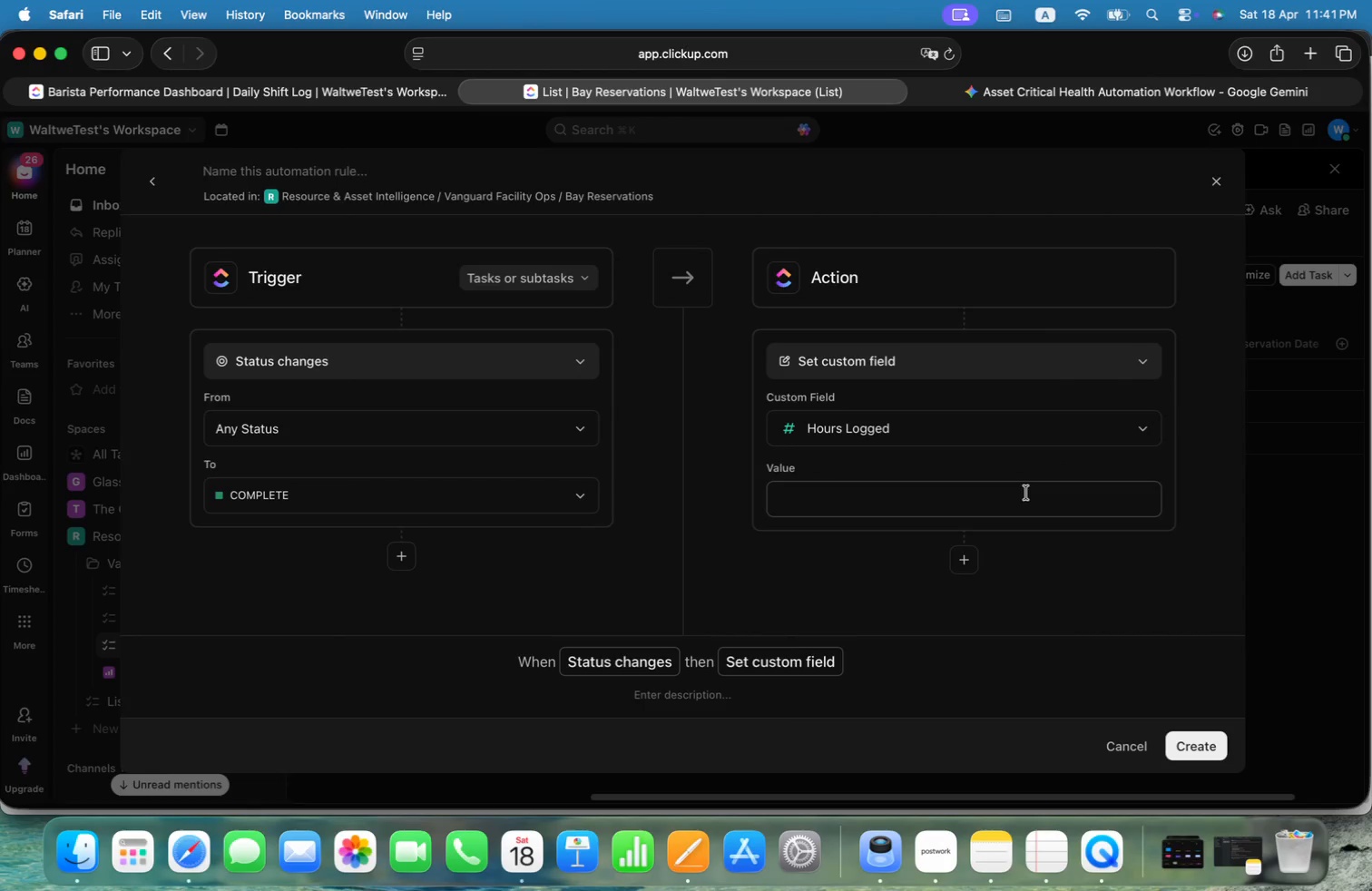 
key(Alt+0)
 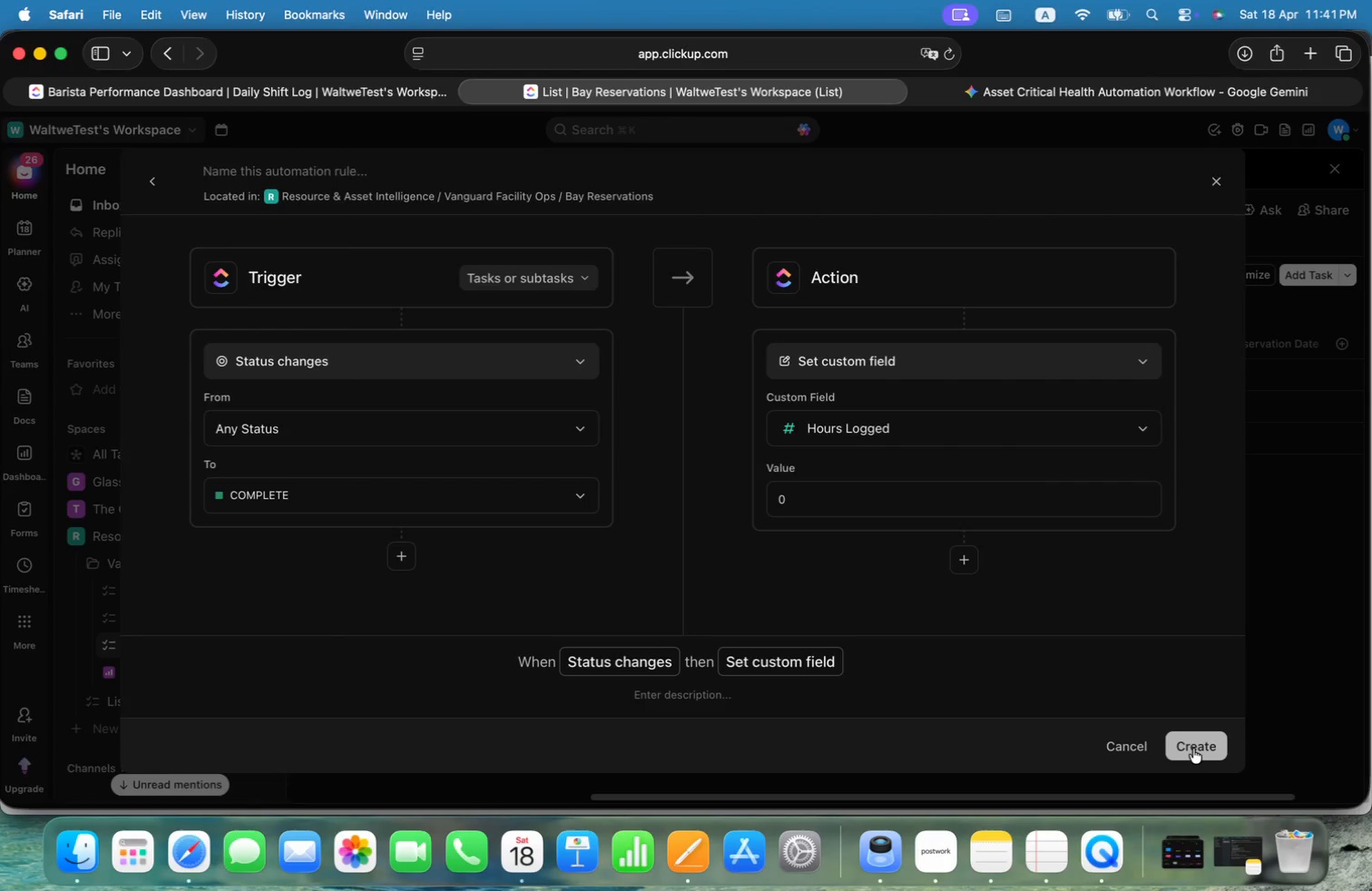 
key(Alt+Backspace)
 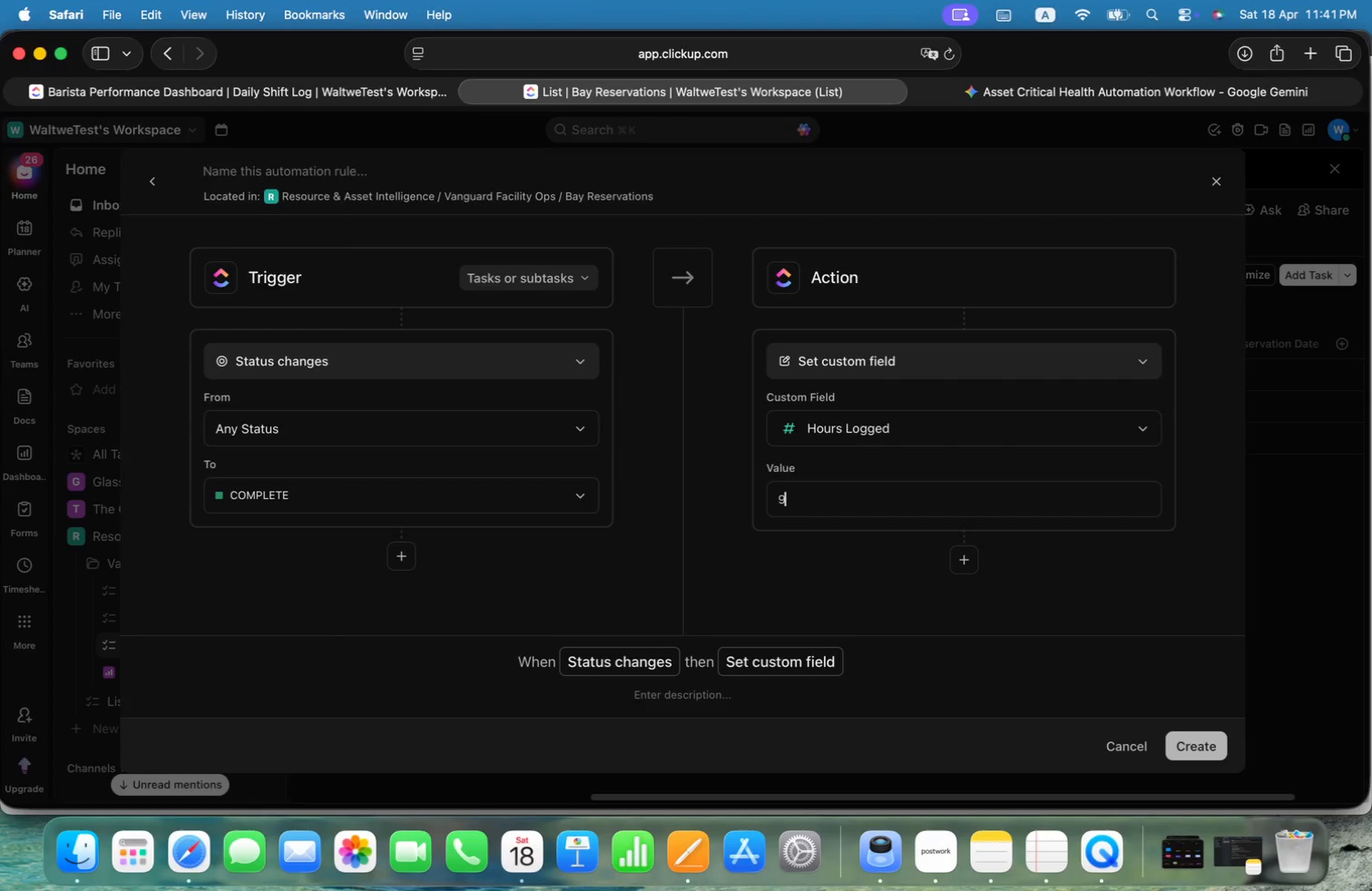 
key(Alt+9)
 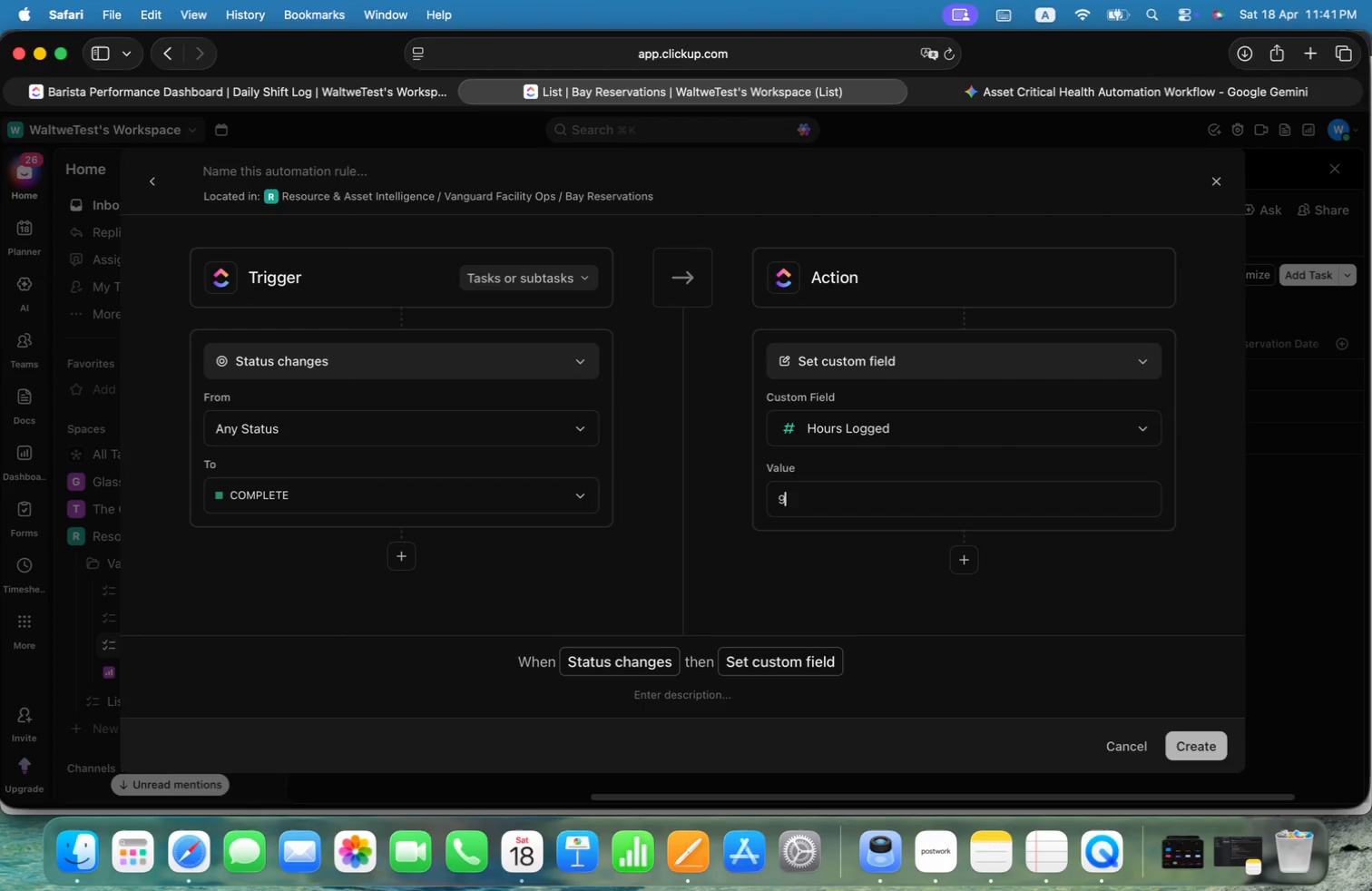 
key(Alt+9)
 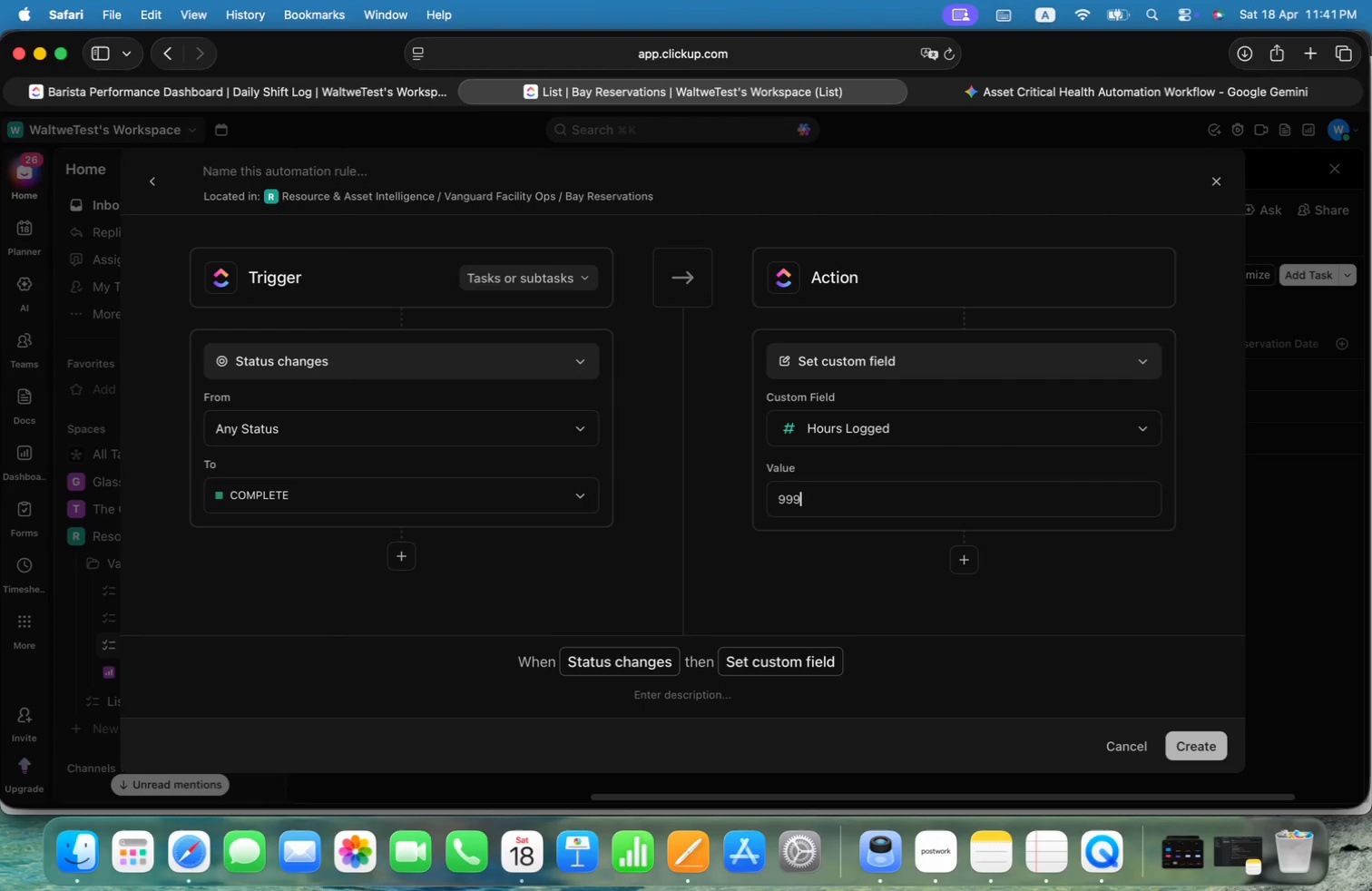 
key(Alt+9)
 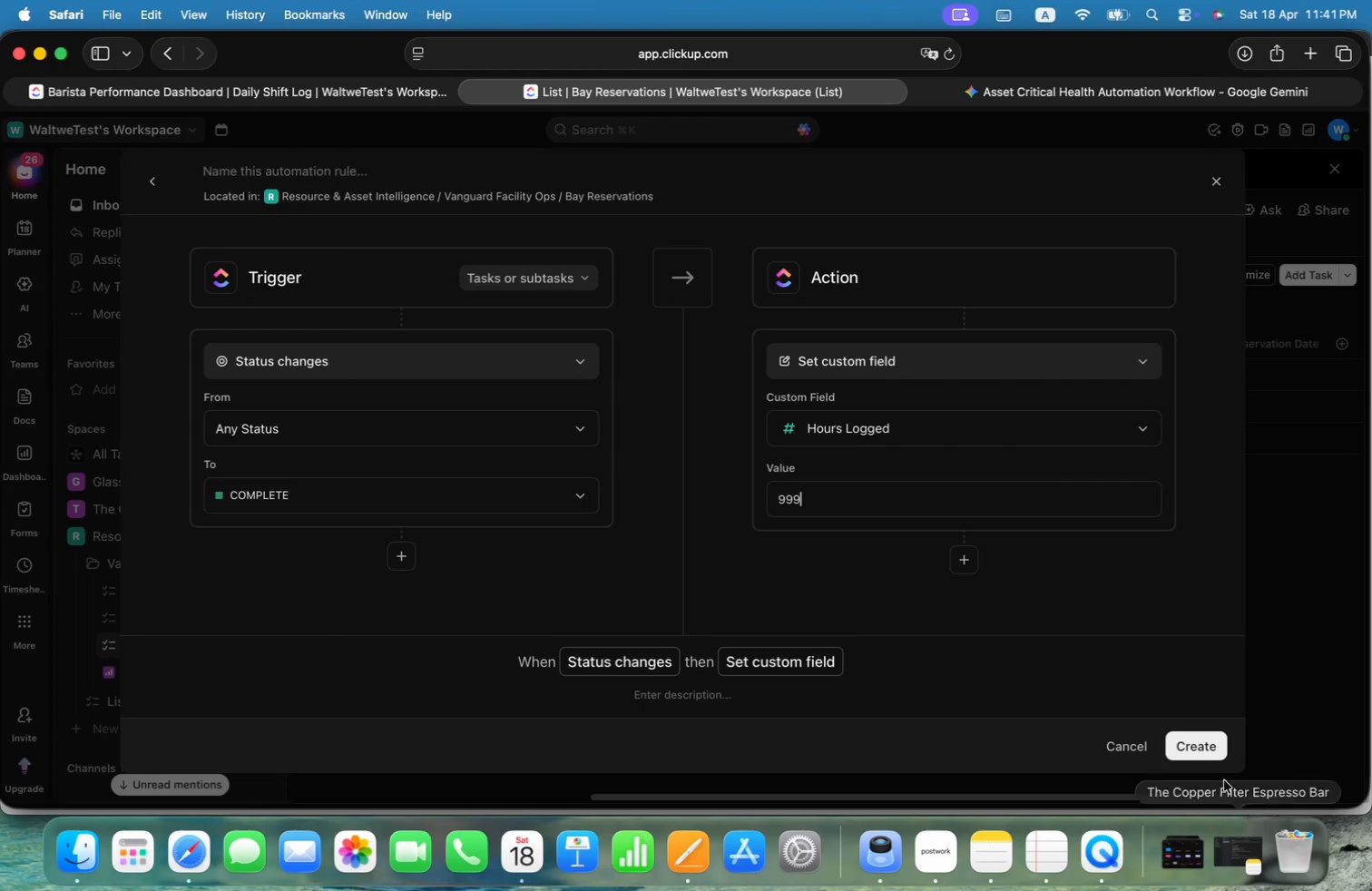 
left_click([1198, 758])
 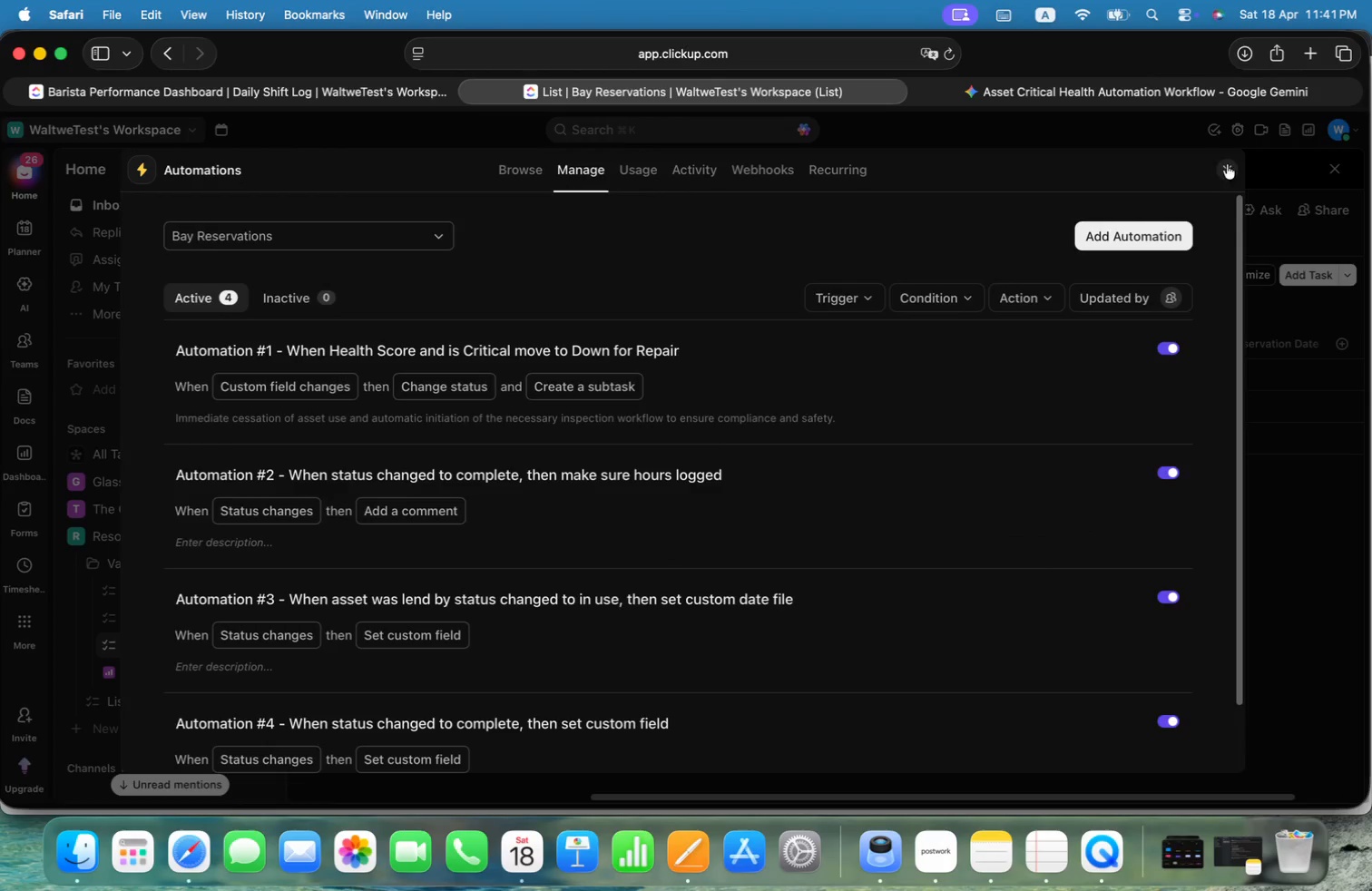 
left_click([1227, 171])
 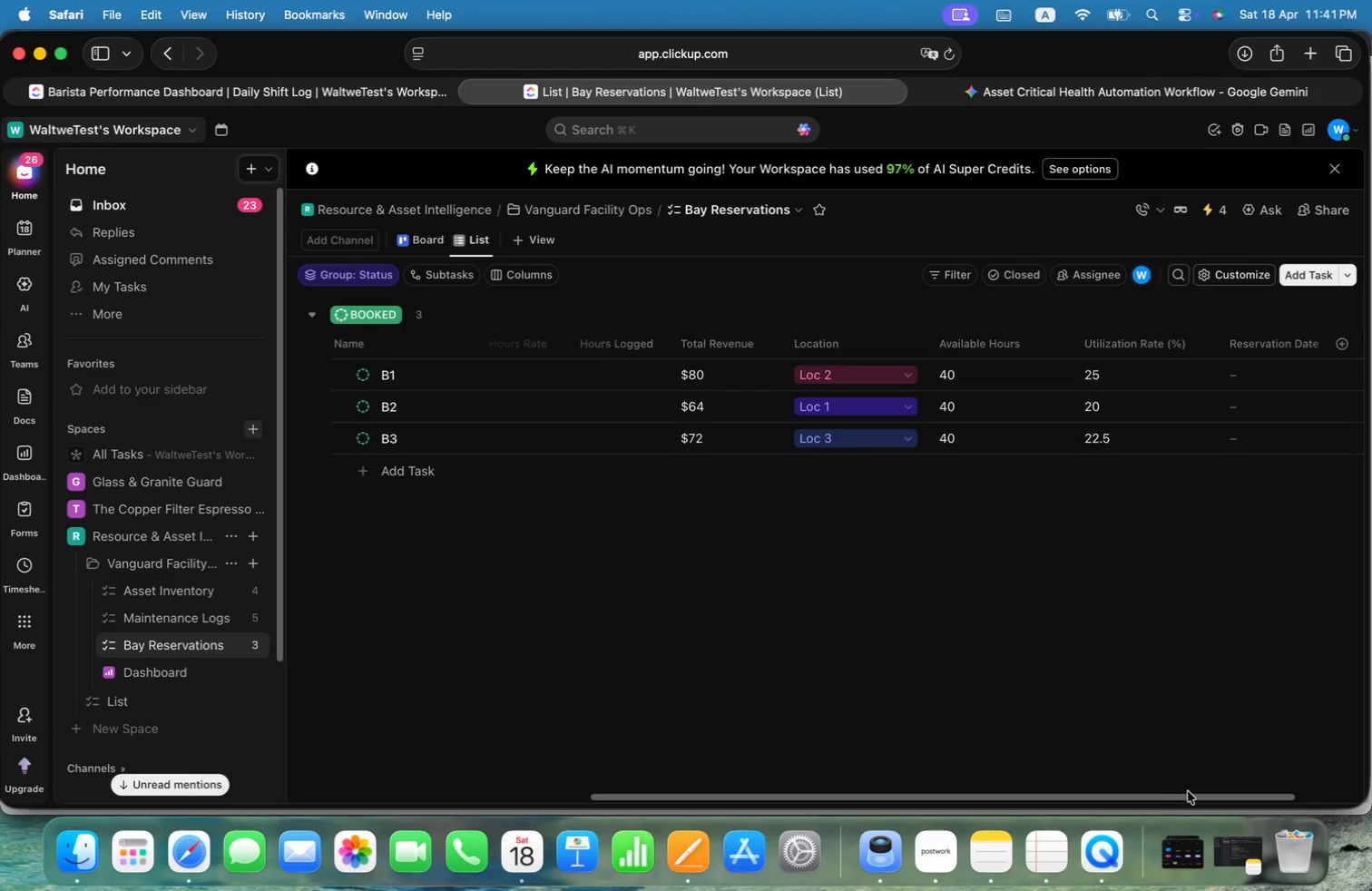 
left_click_drag(start_coordinate=[1198, 803], to_coordinate=[1273, 793])
 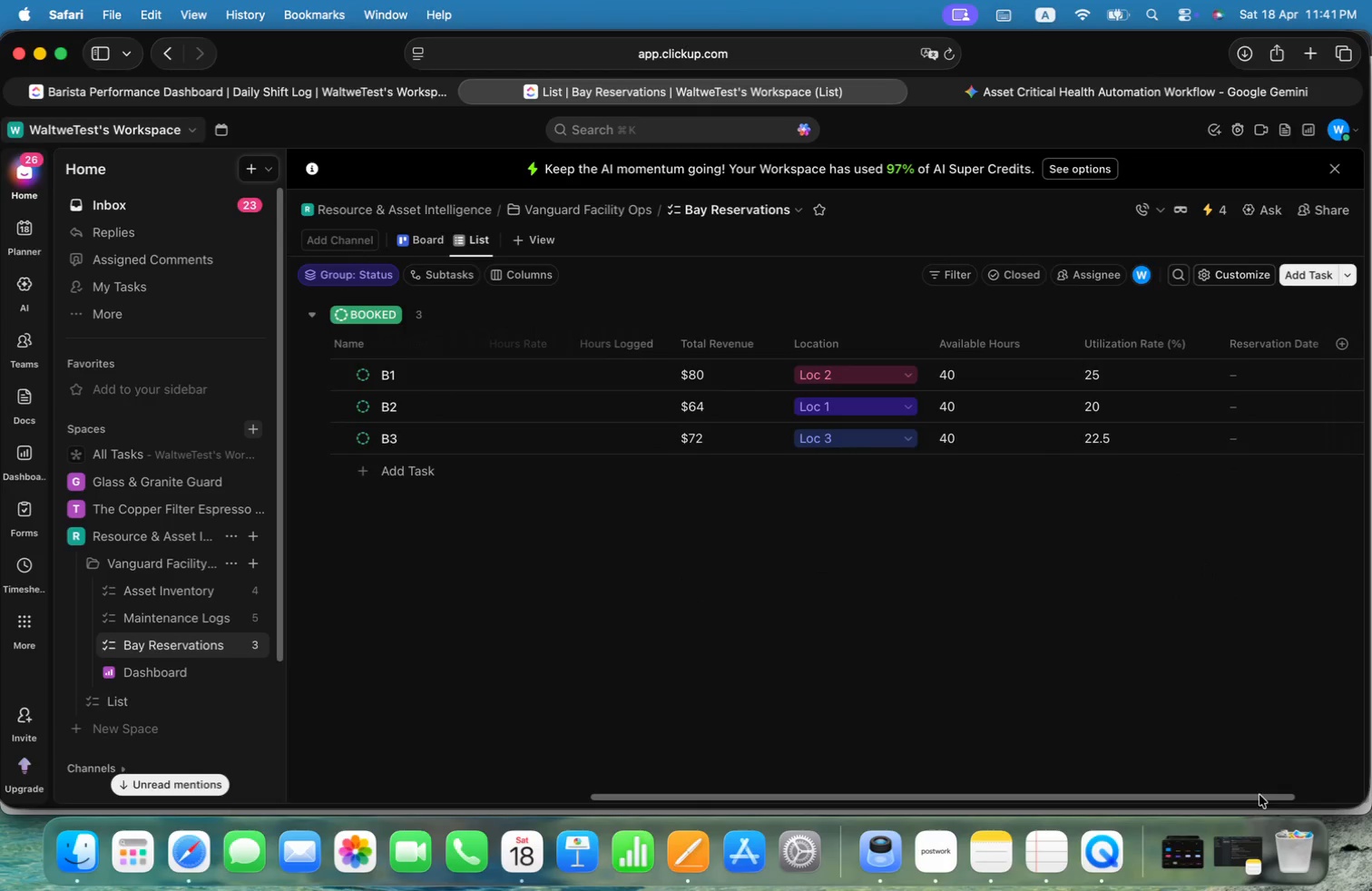 
left_click_drag(start_coordinate=[1259, 795], to_coordinate=[1322, 800])
 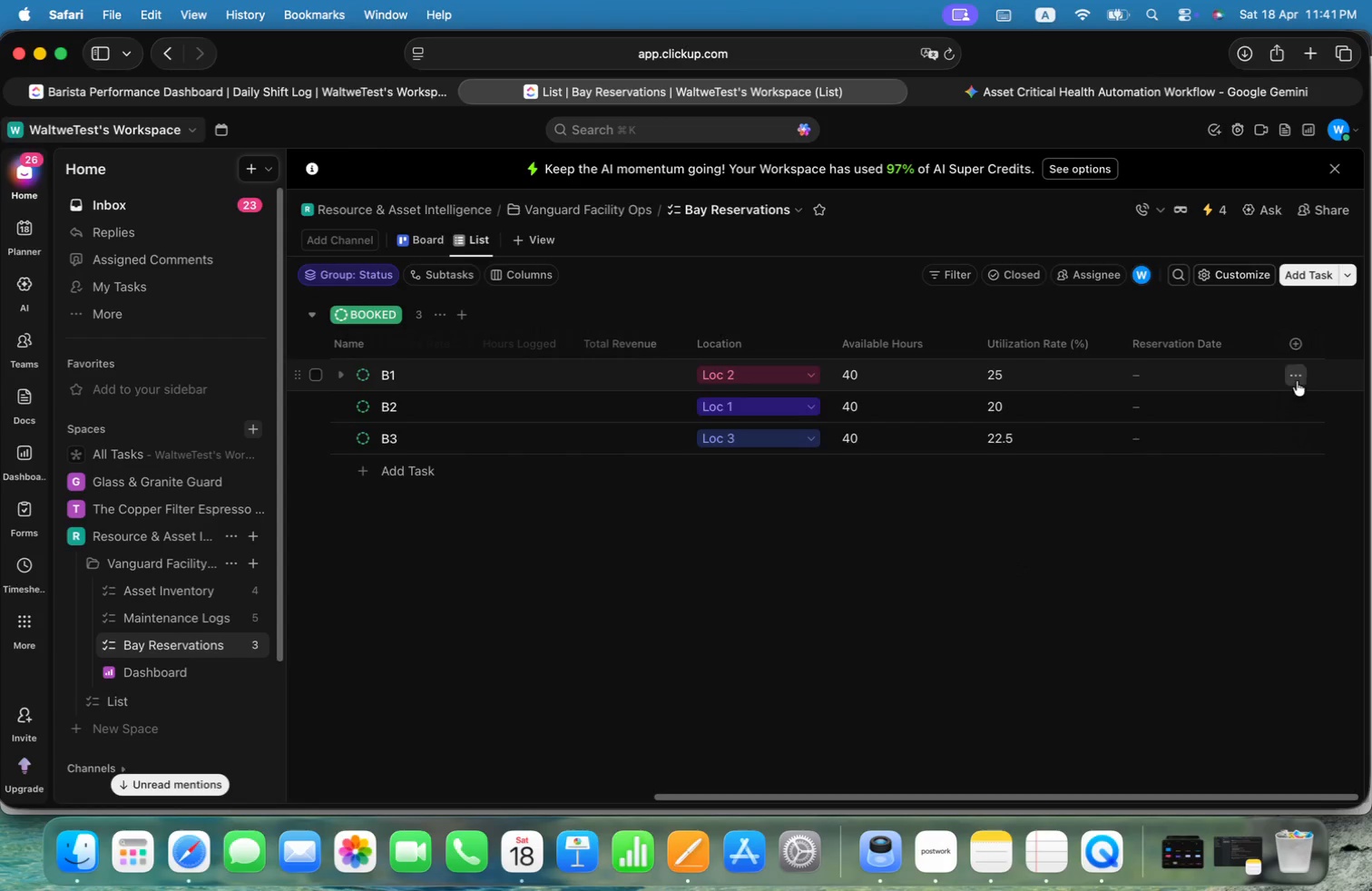 
left_click([1298, 345])
 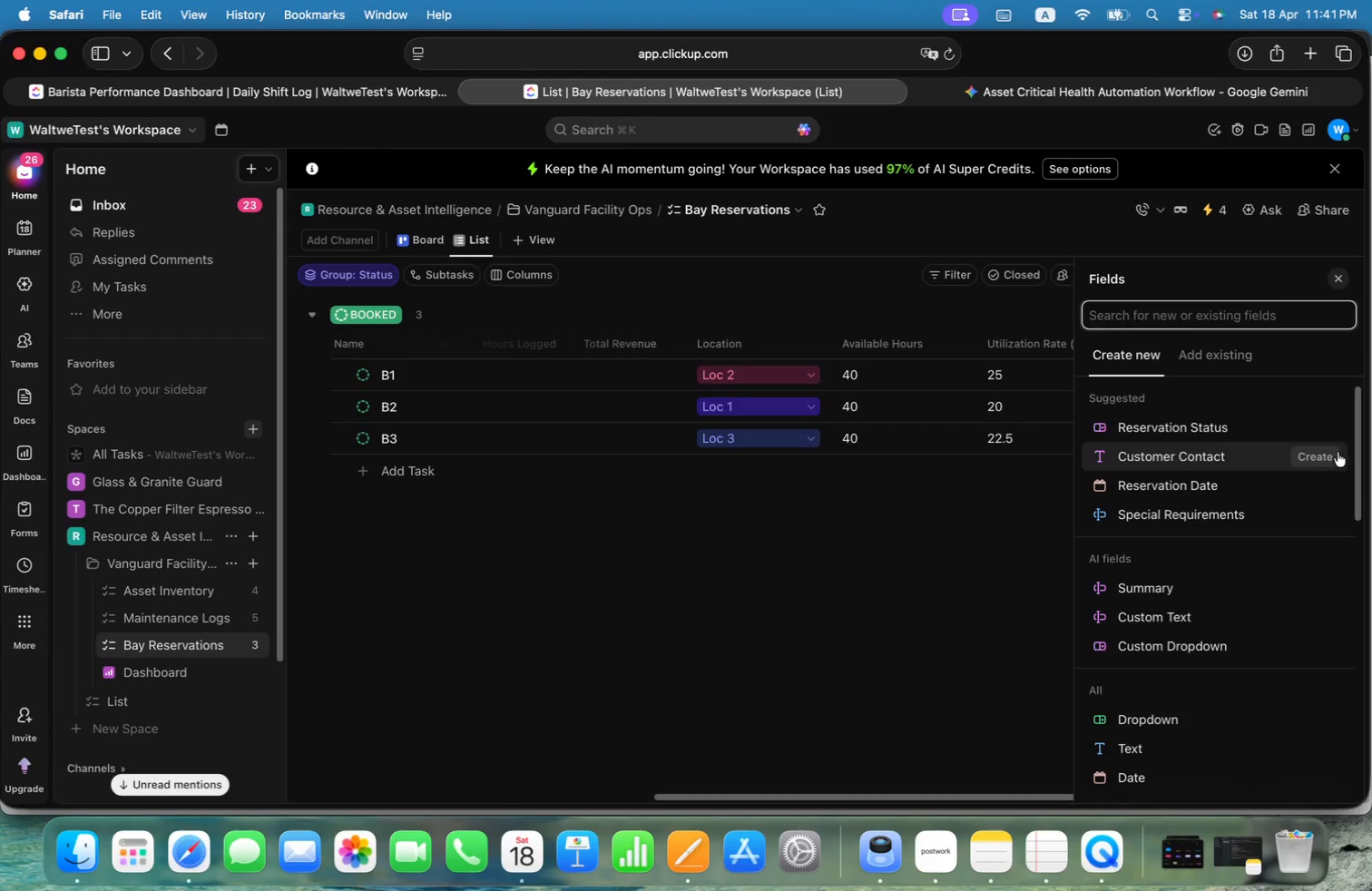 
left_click_drag(start_coordinate=[1361, 432], to_coordinate=[1353, 385])
 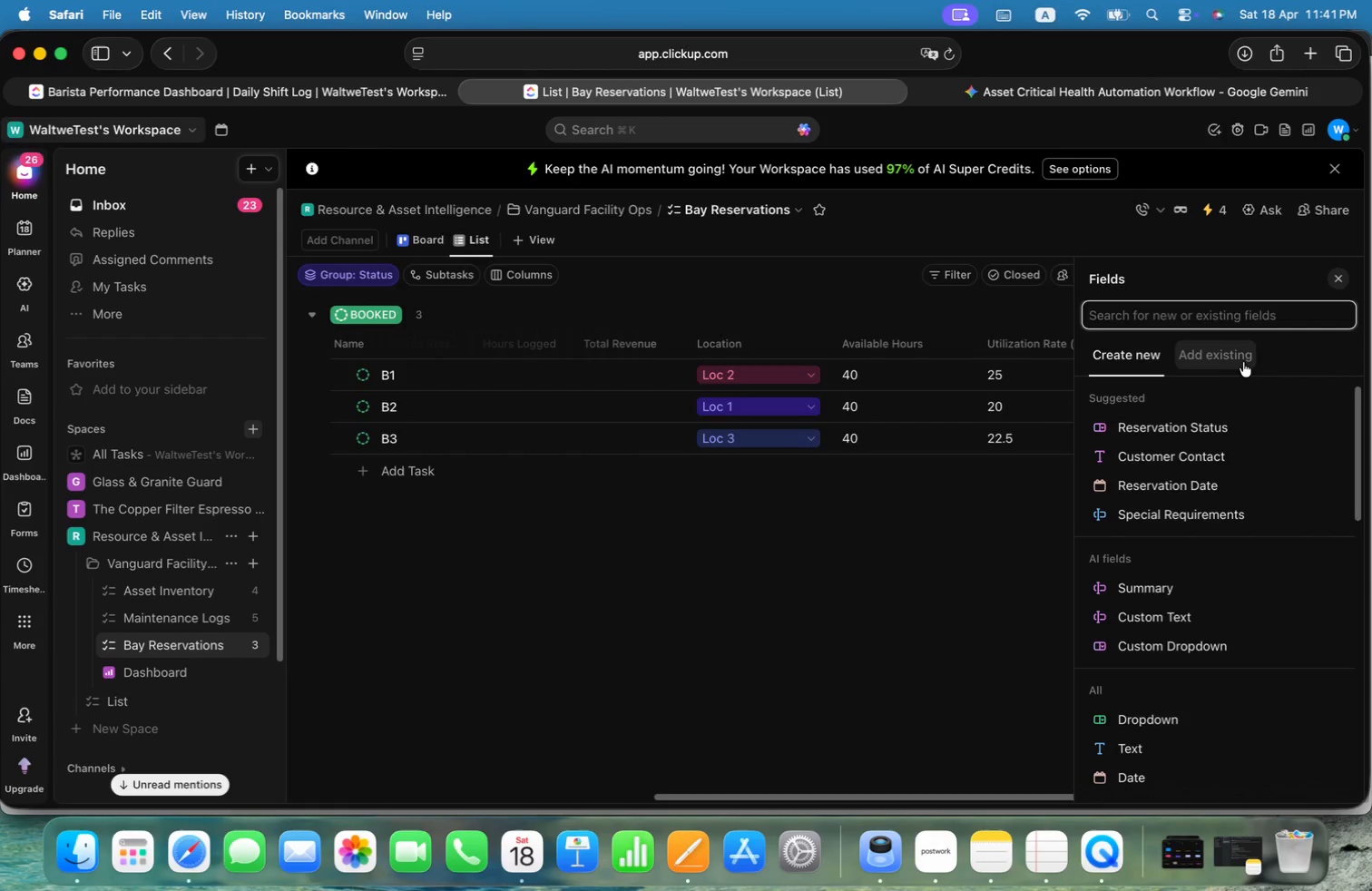 
left_click([1245, 361])
 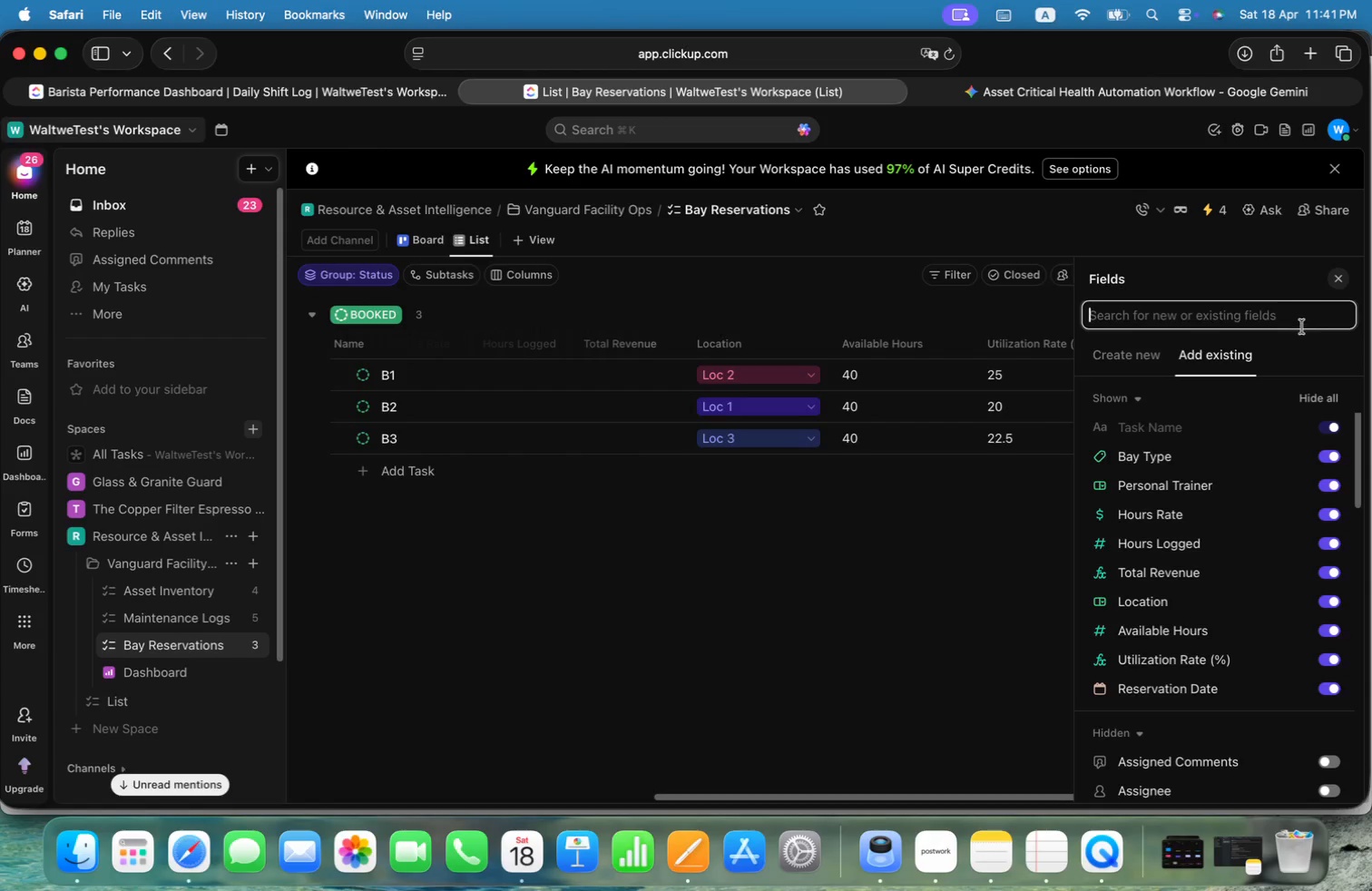 
wait(12.27)
 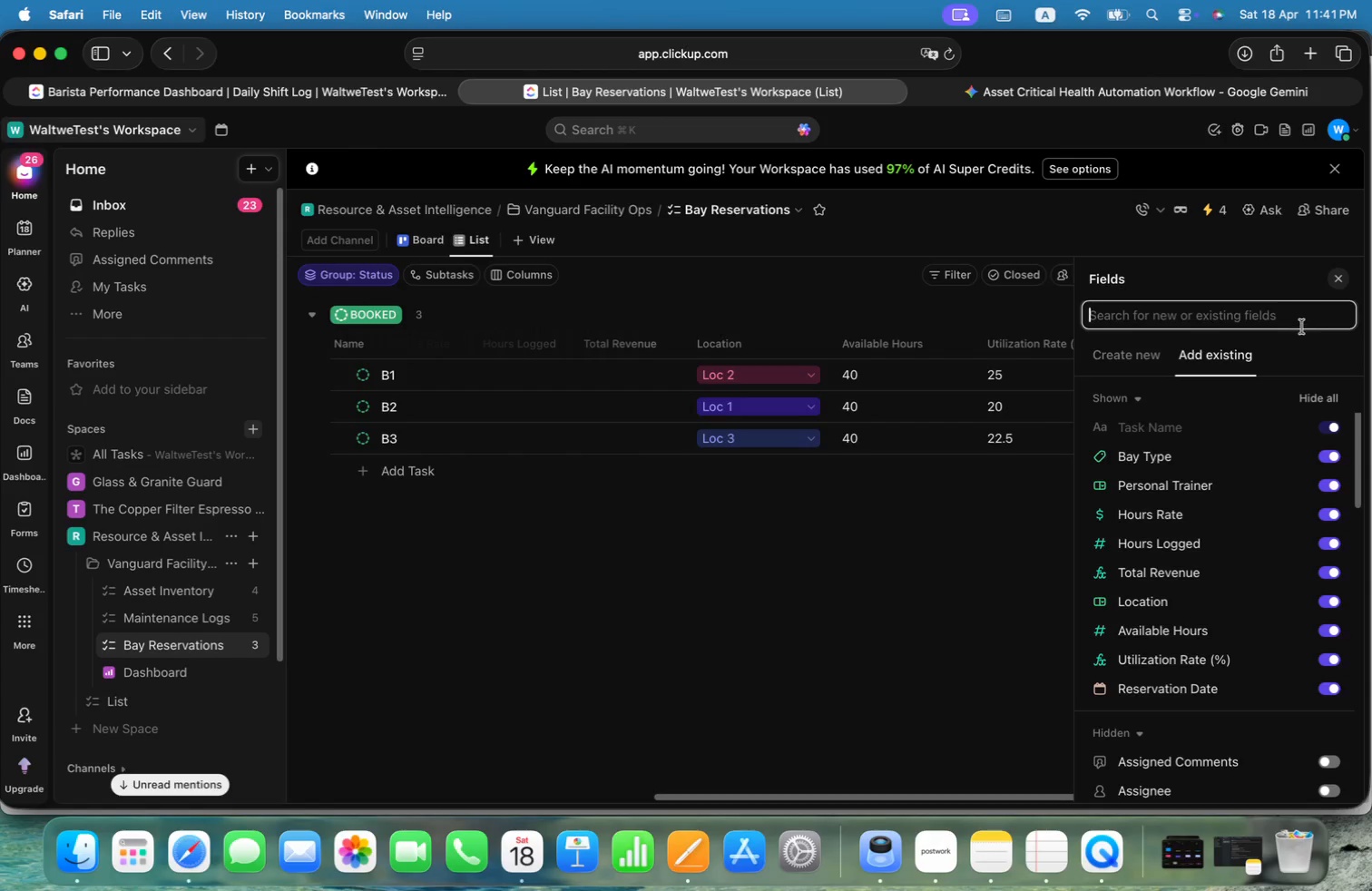 
left_click([1306, 543])
 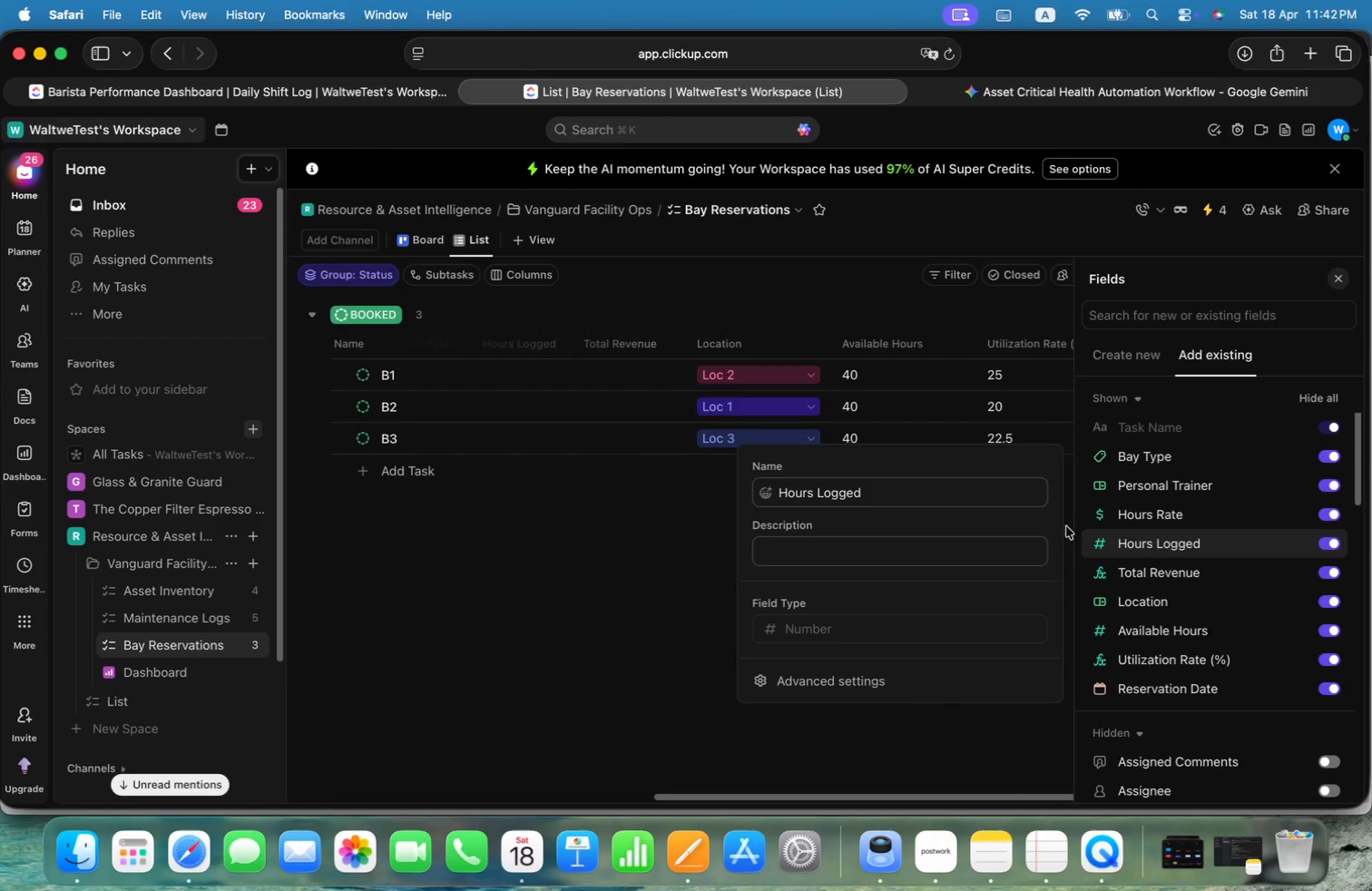 
left_click([893, 739])
 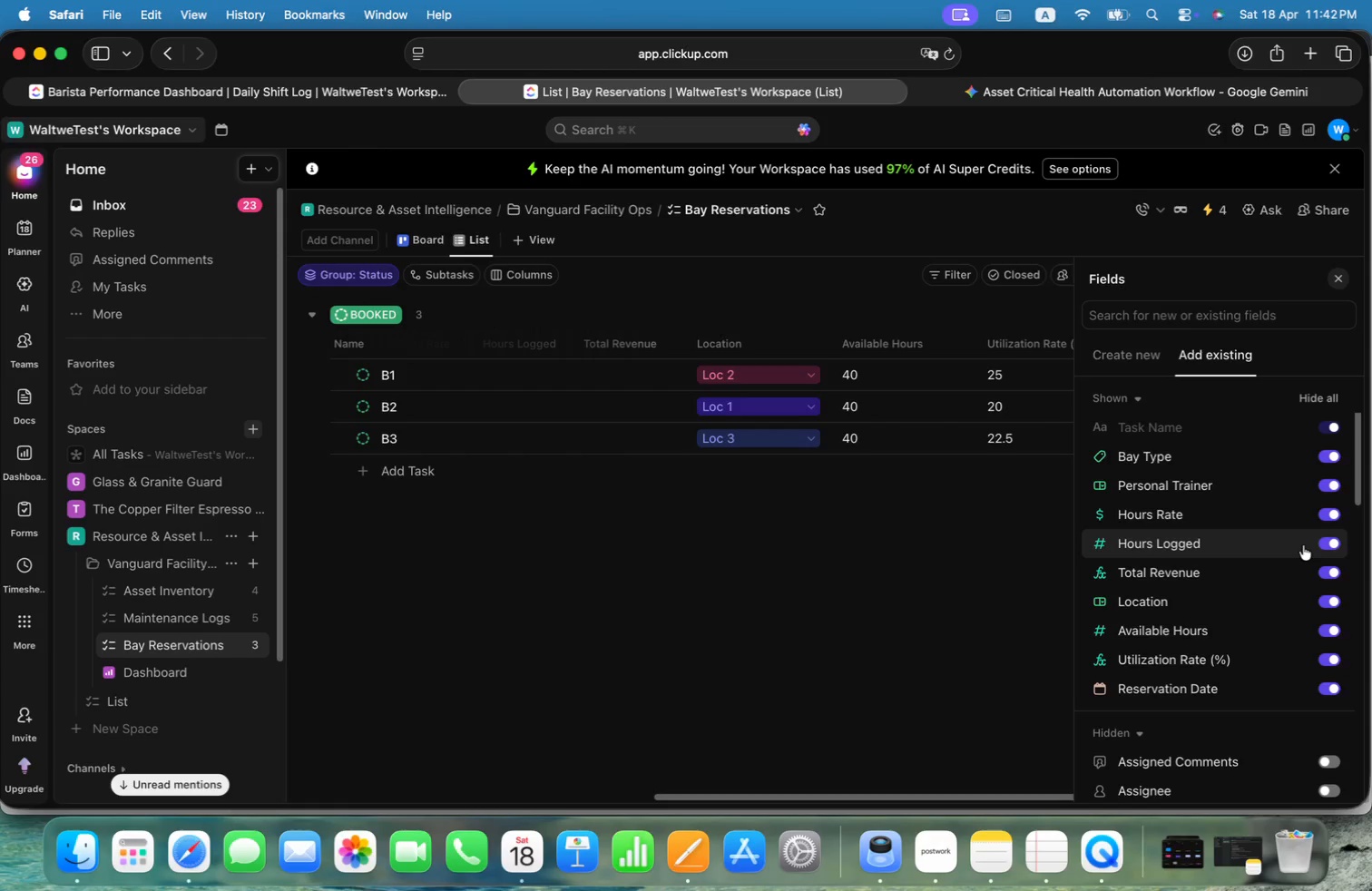 
left_click([831, 686])
 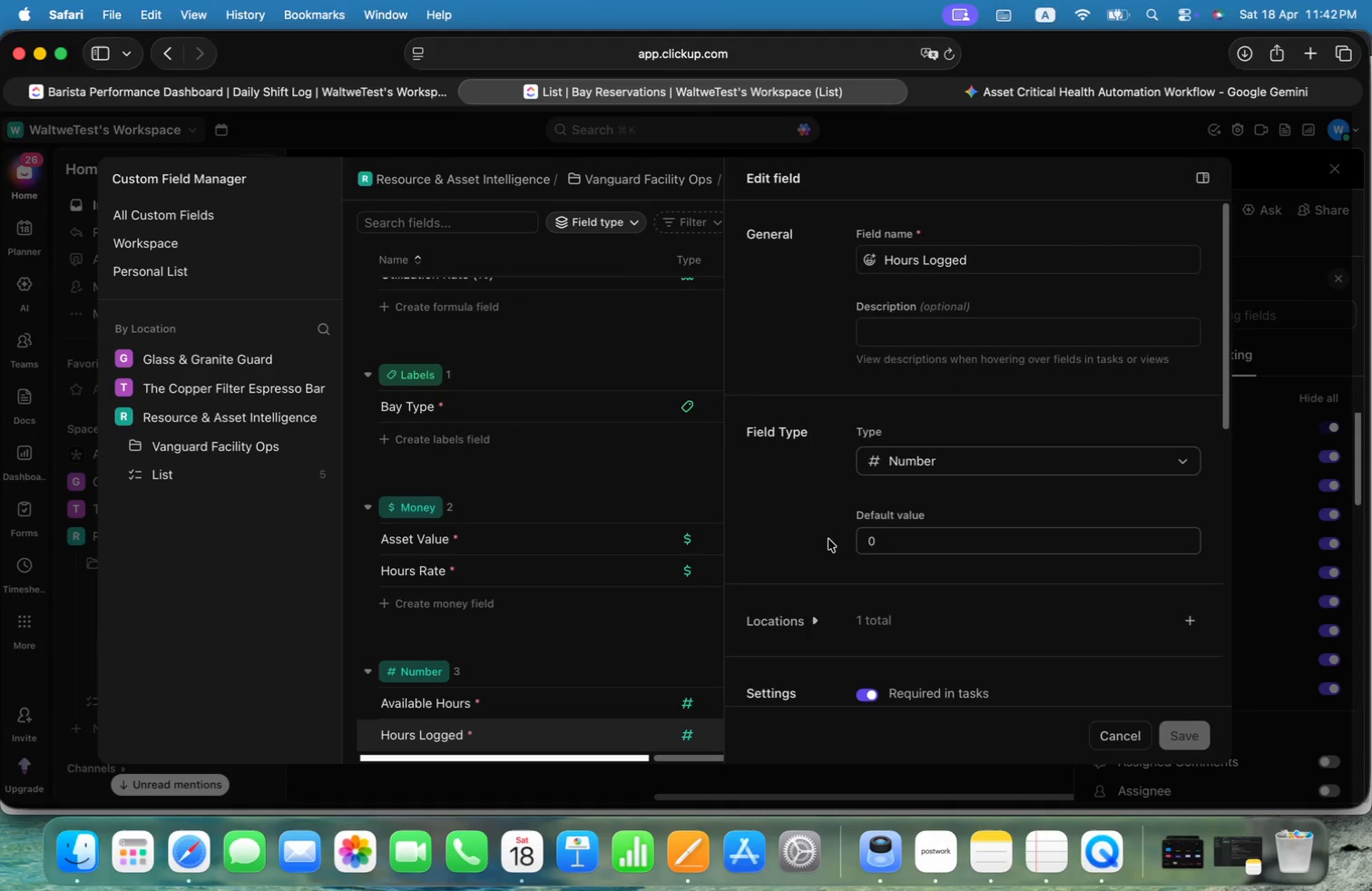 
left_click([1083, 457])
 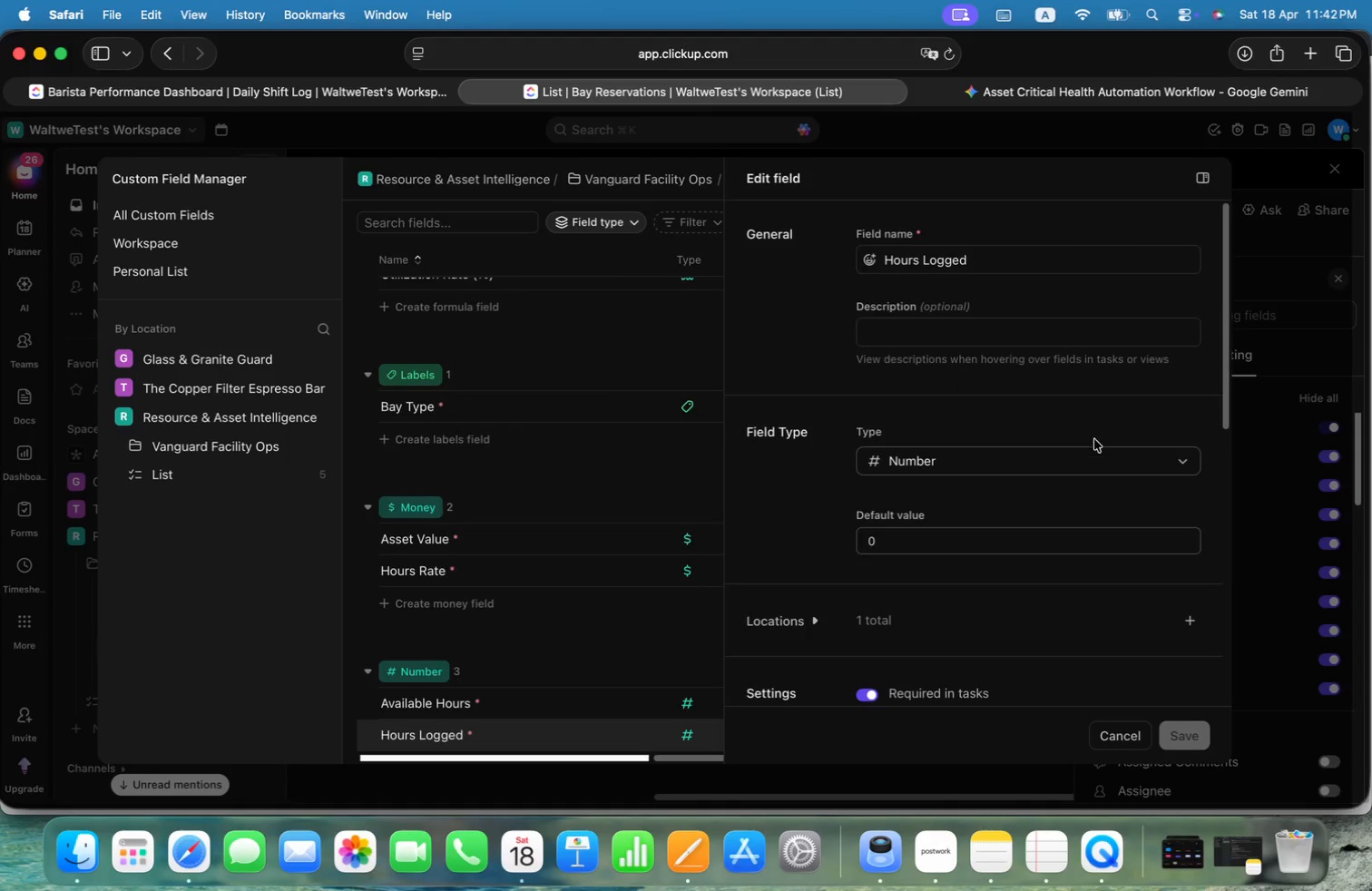 
scroll: coordinate [1047, 614], scroll_direction: down, amount: 24.0
 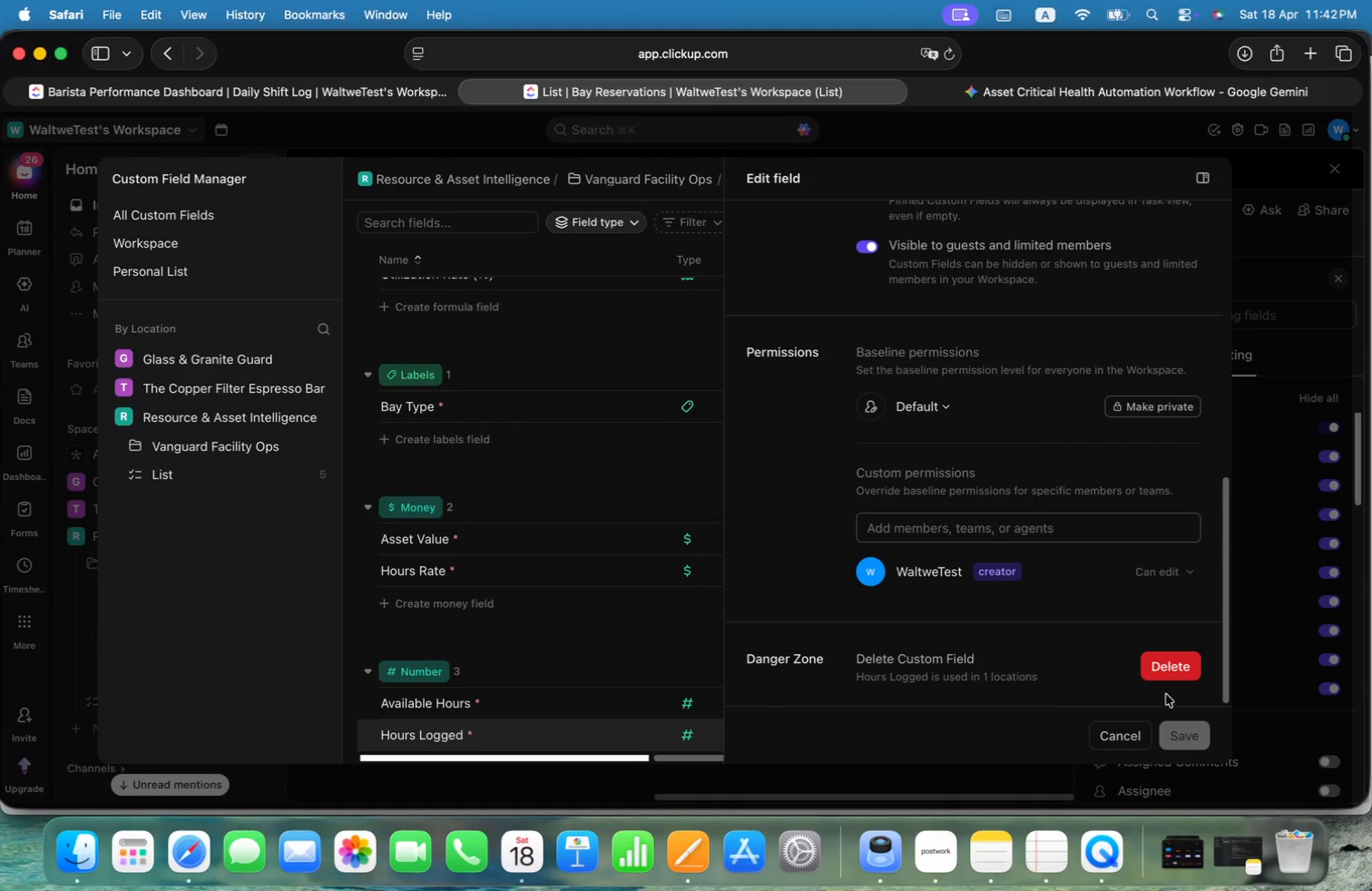 
left_click([1177, 671])
 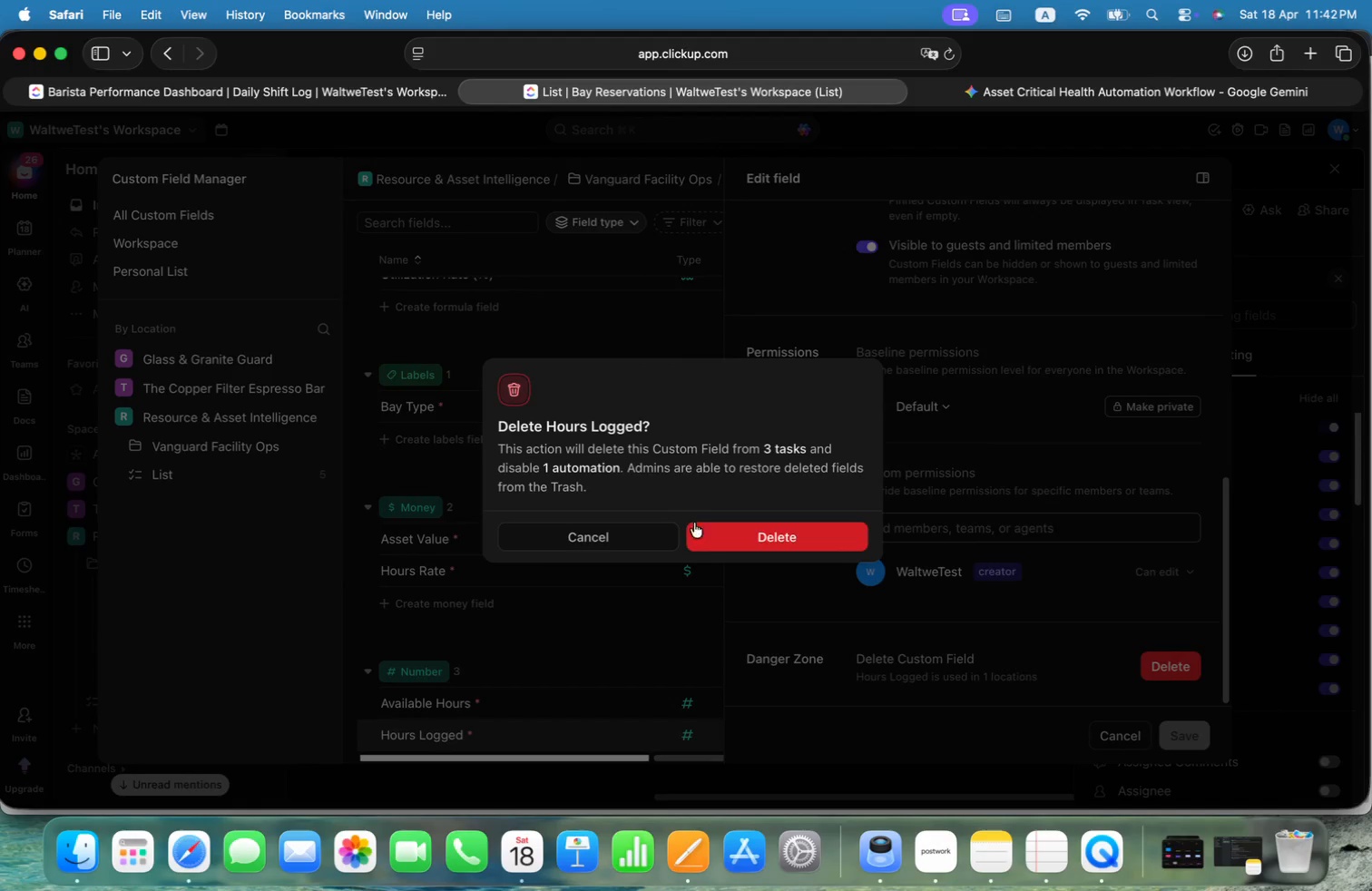 
left_click([777, 530])
 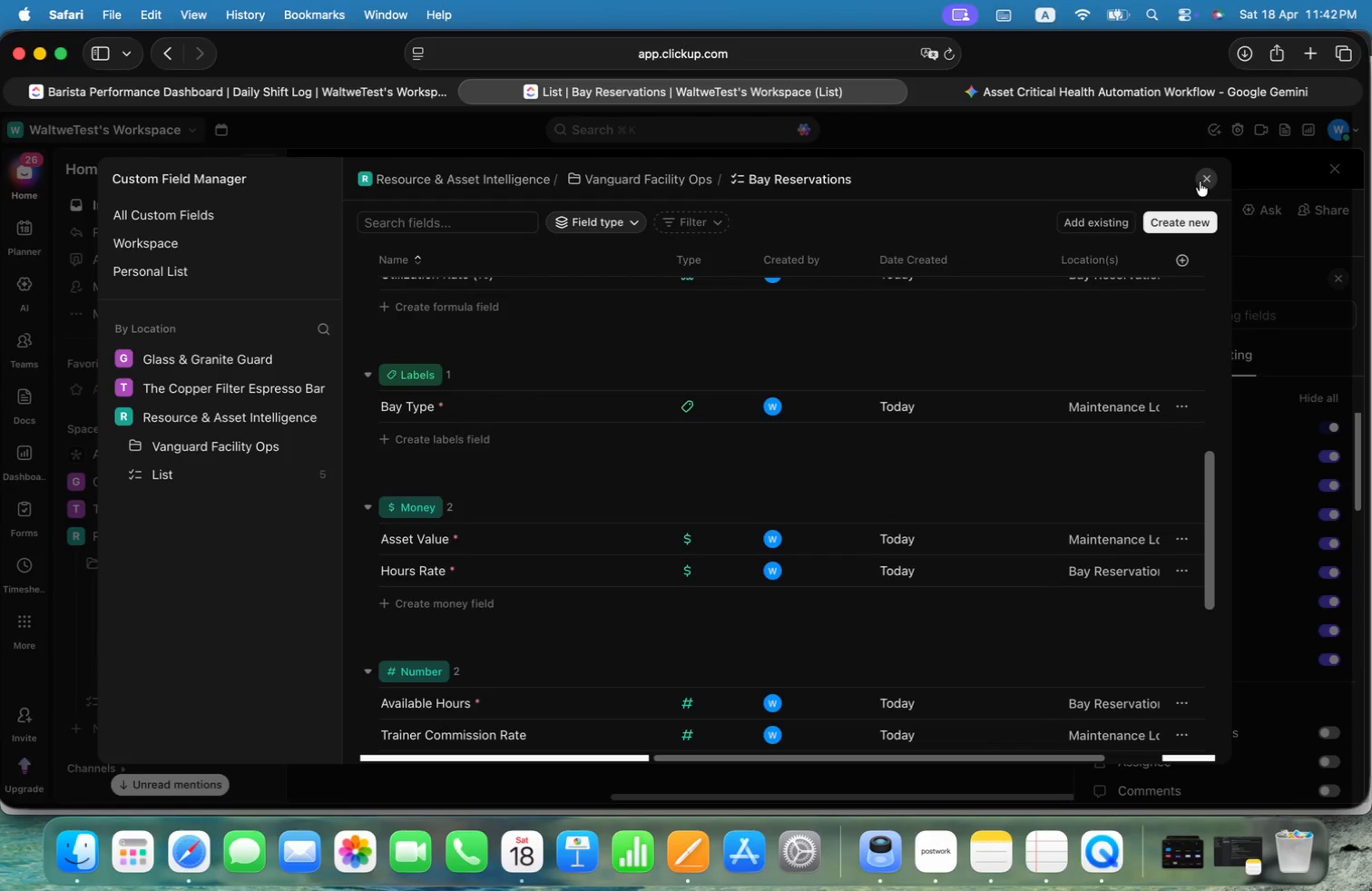 
left_click([1026, 524])
 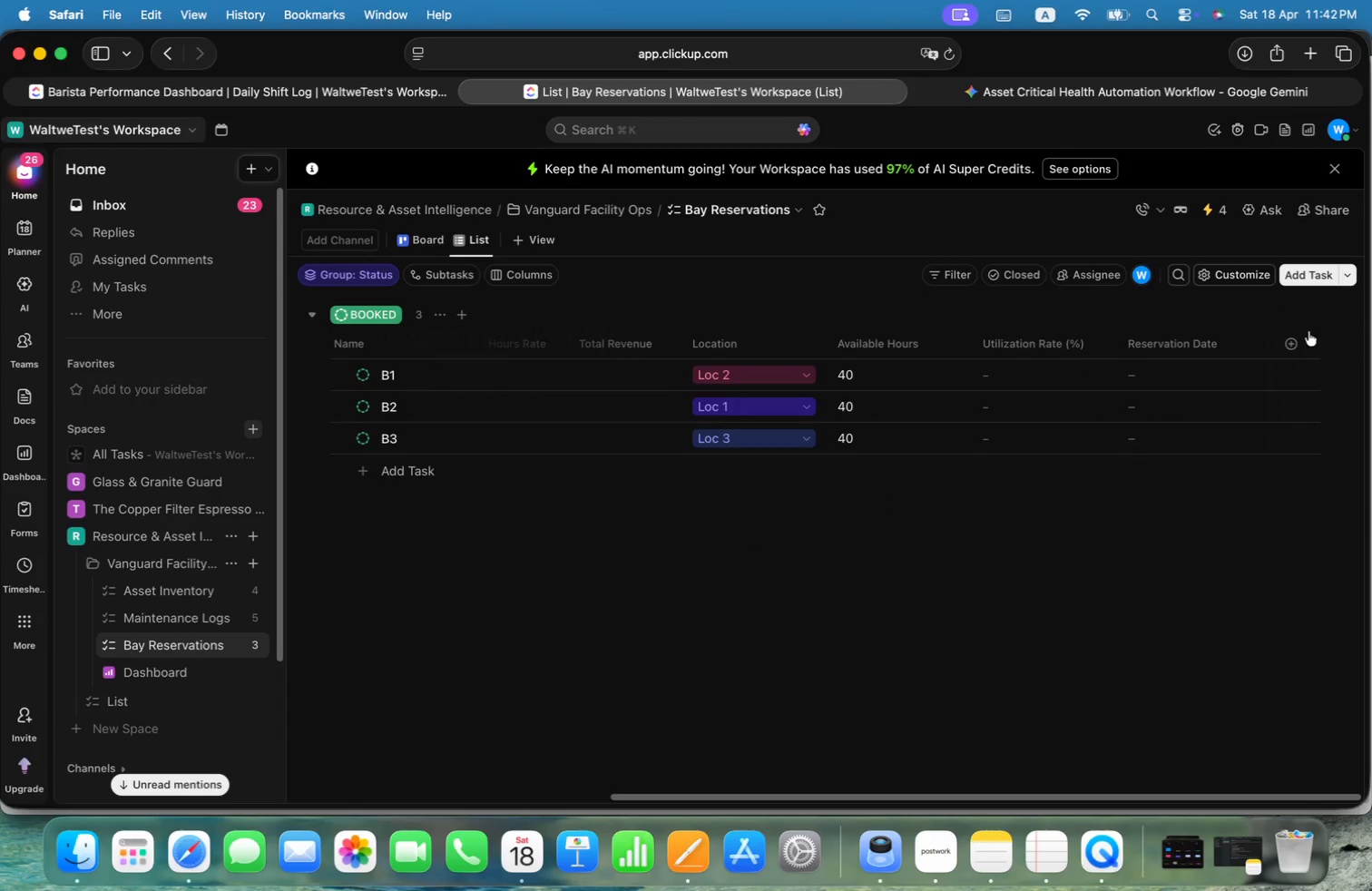 
left_click([1293, 345])
 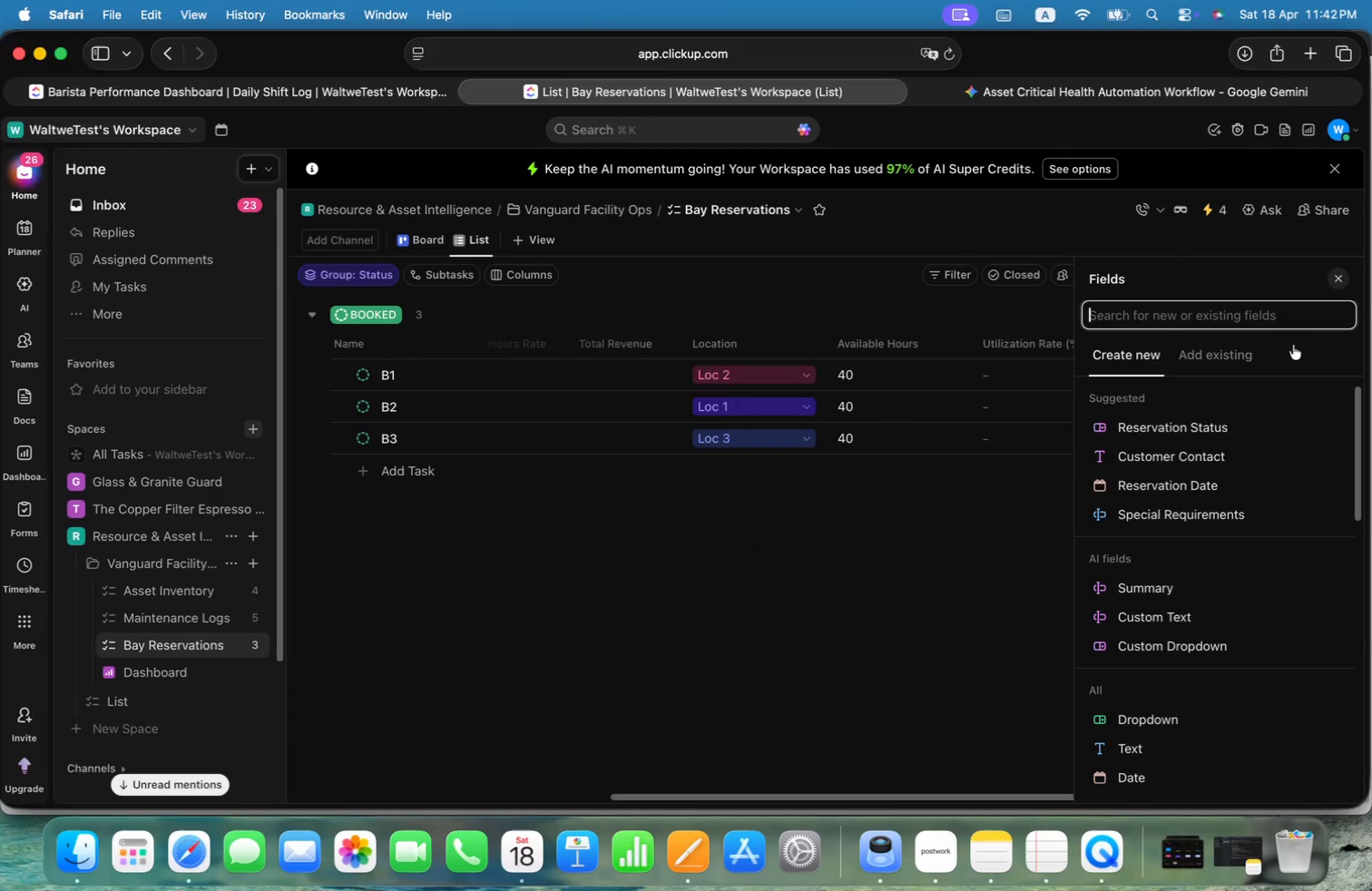 
key(Alt+F)
 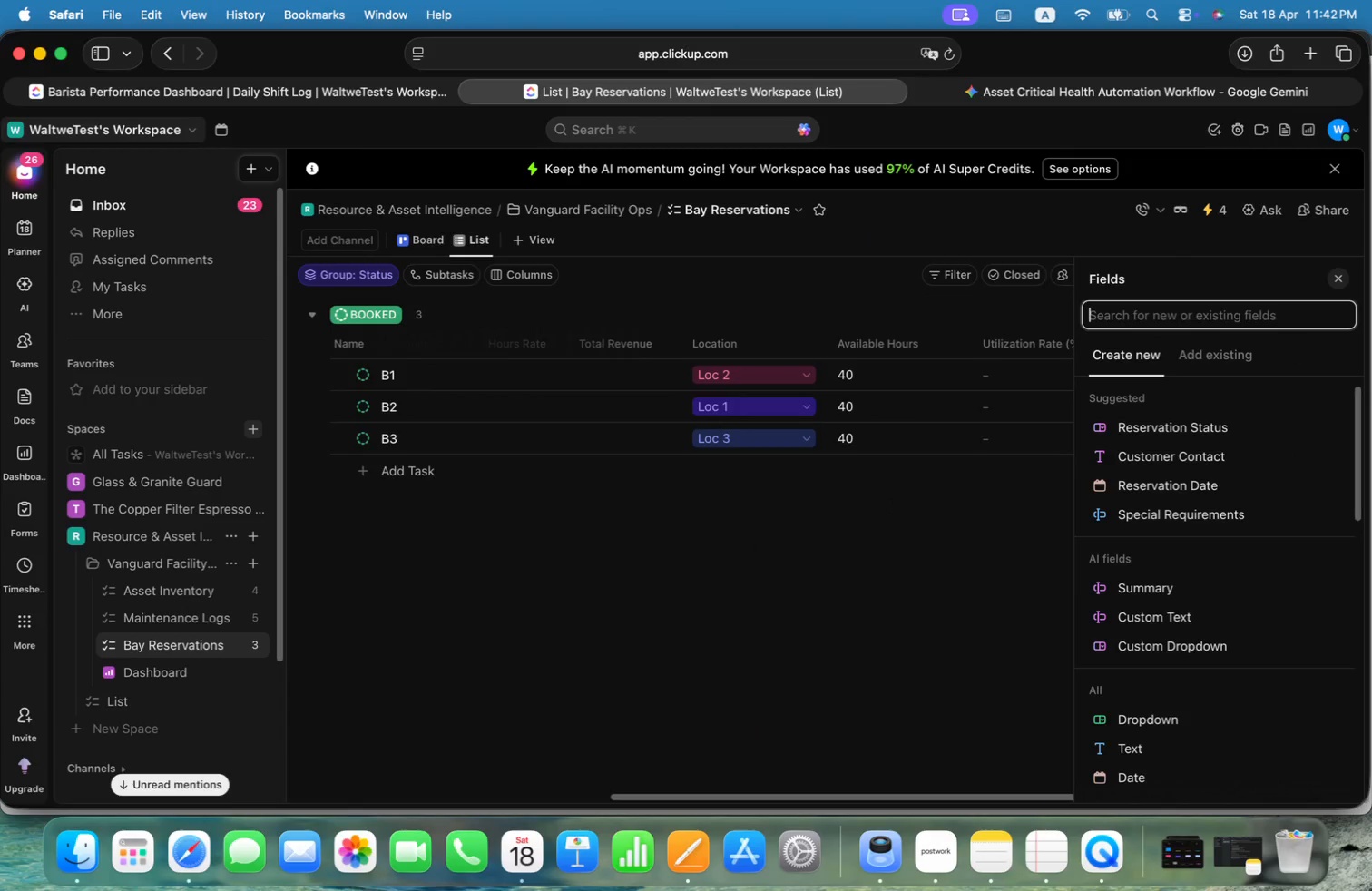 
key(Alt+O)
 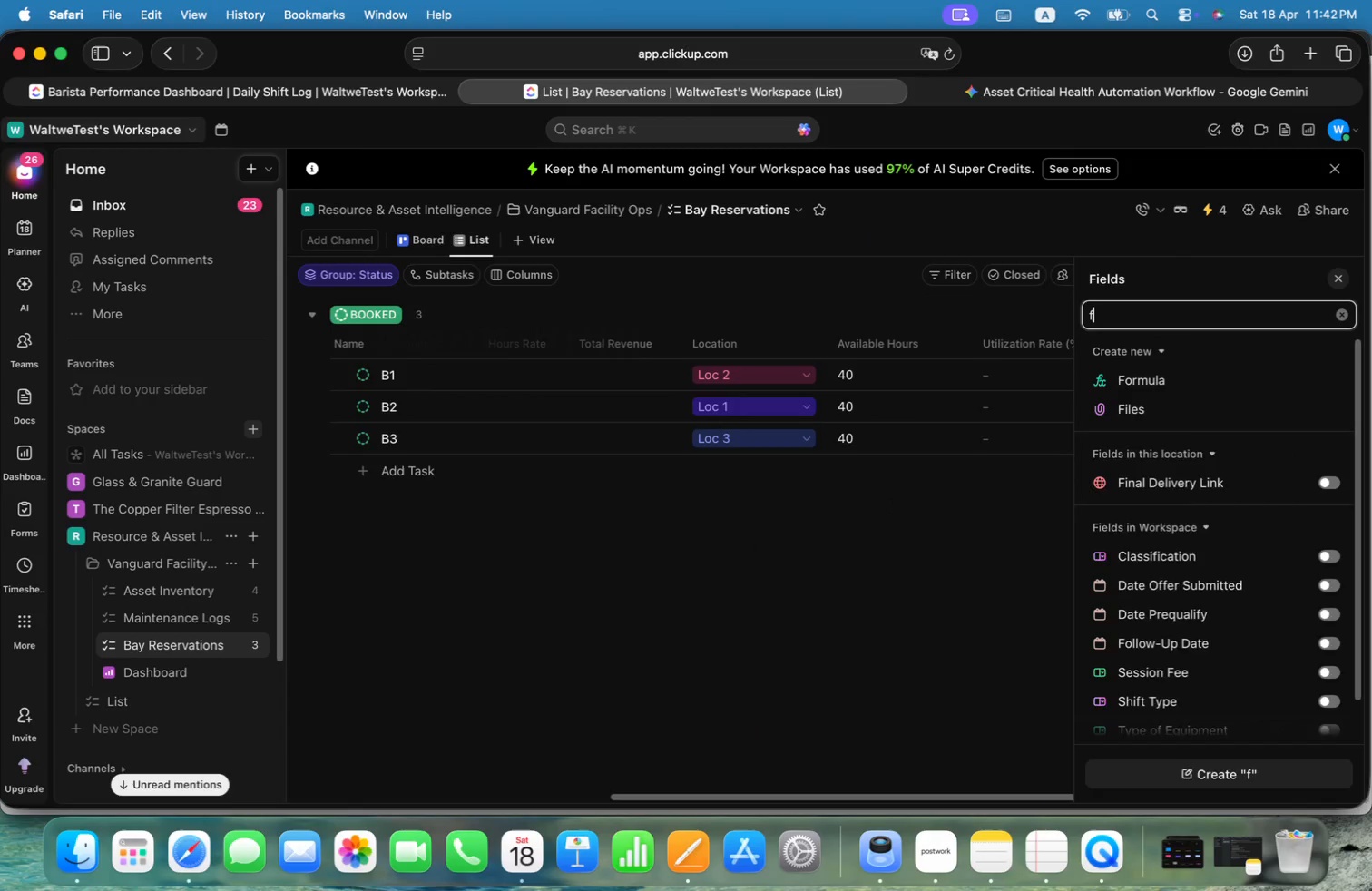 
key(Alt+R)
 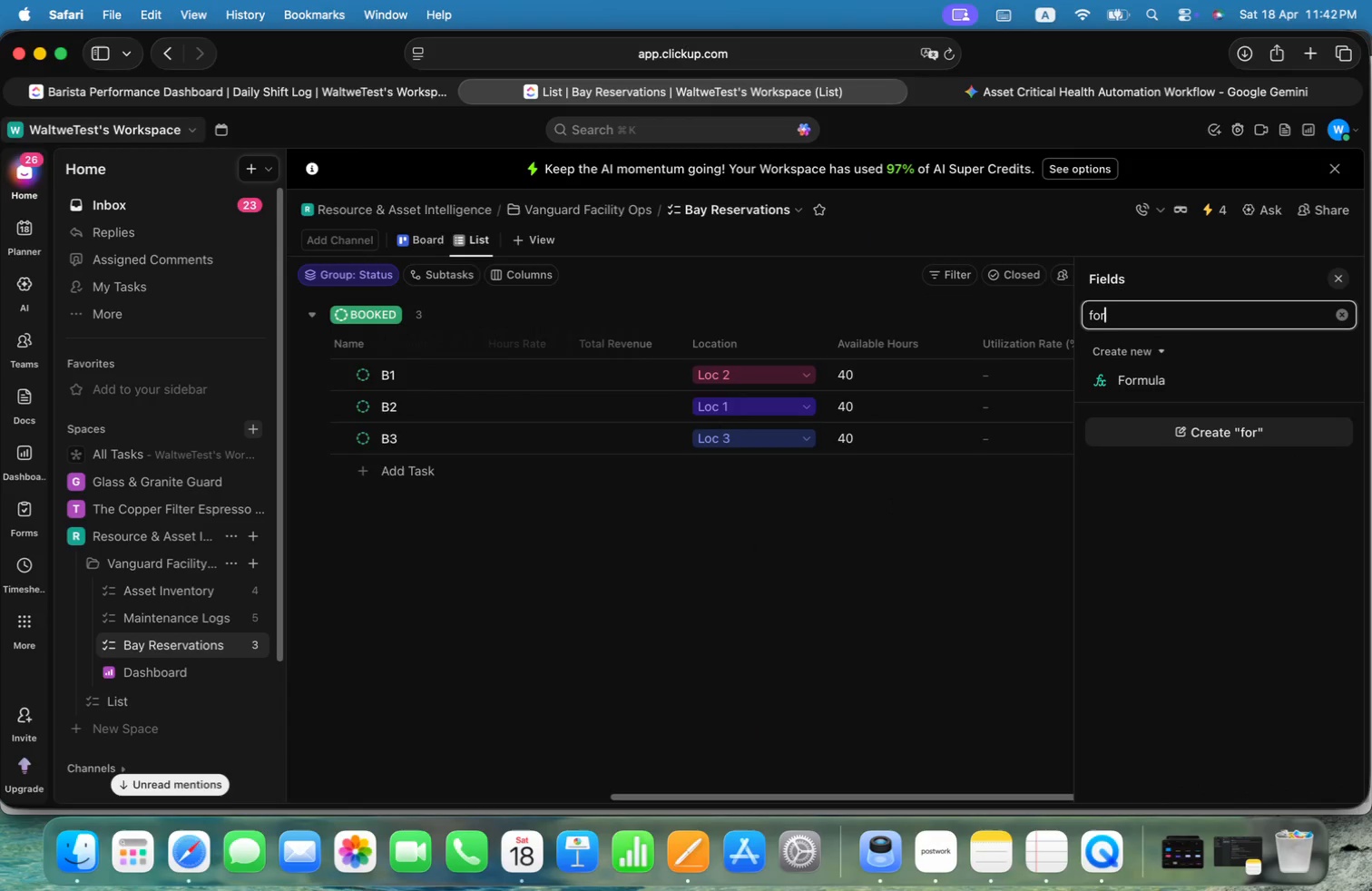 
key(Alt+M)
 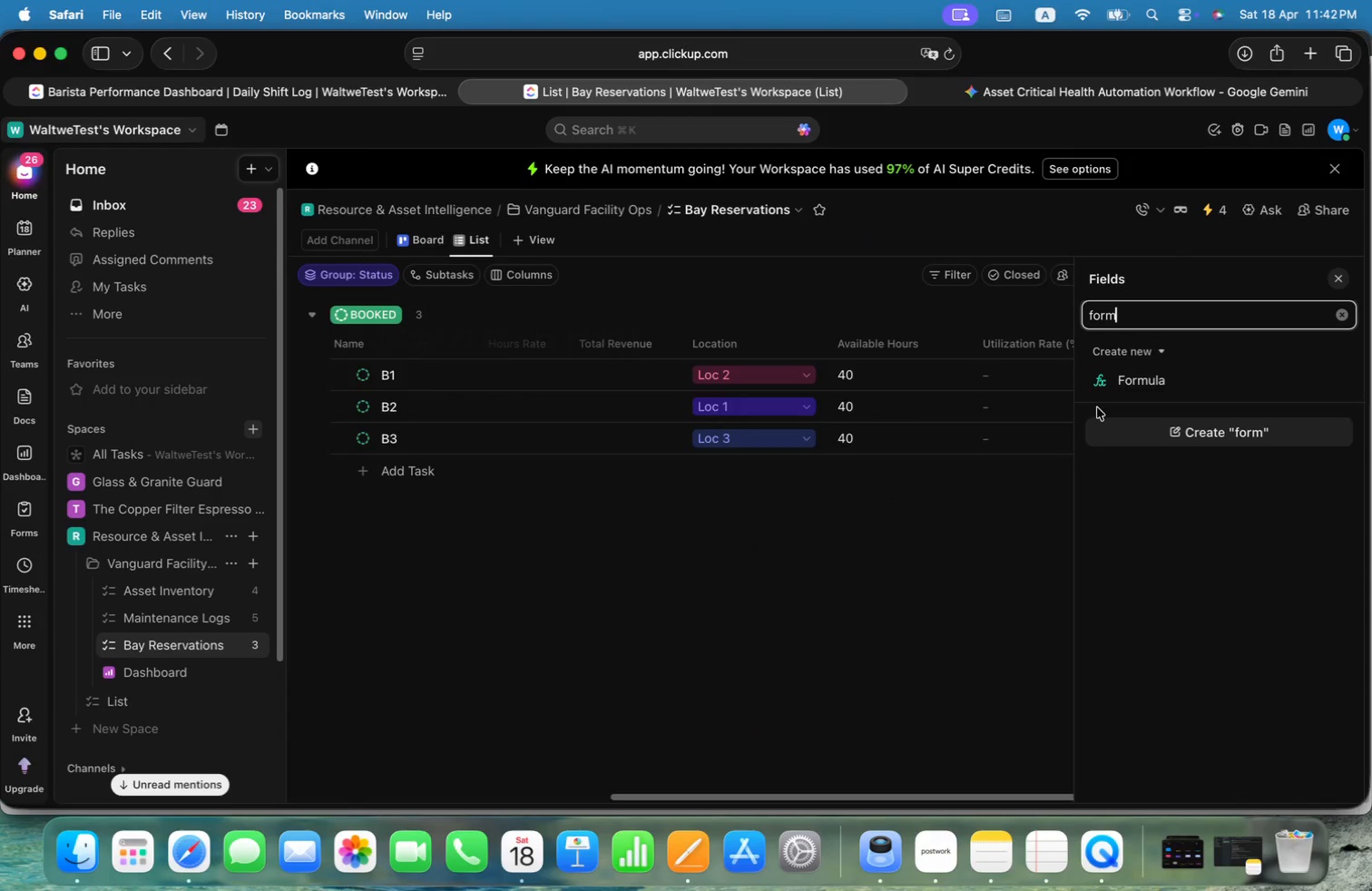 
left_click([1130, 377])
 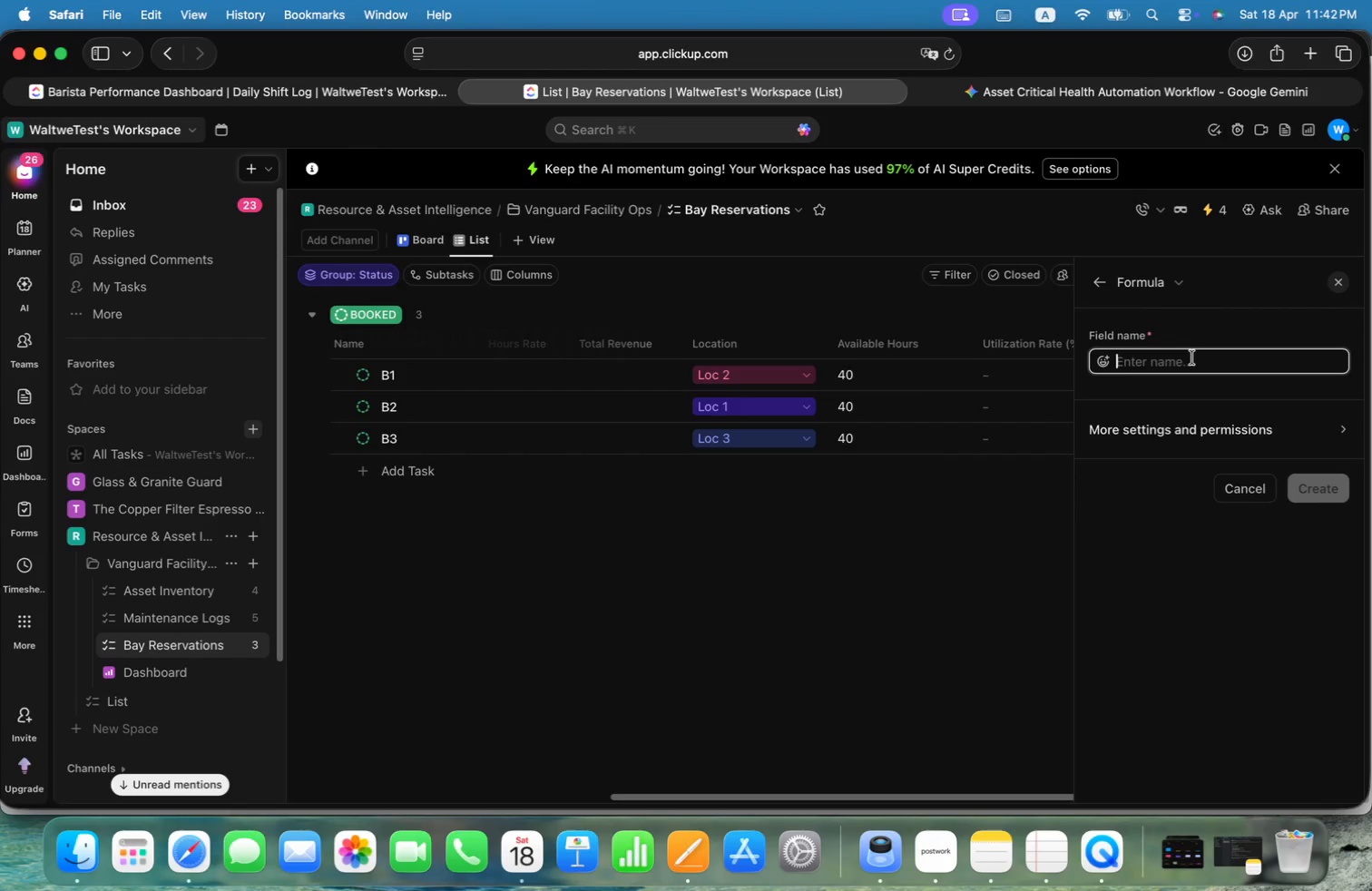 
key(Alt+Shift+ShiftLeft)
 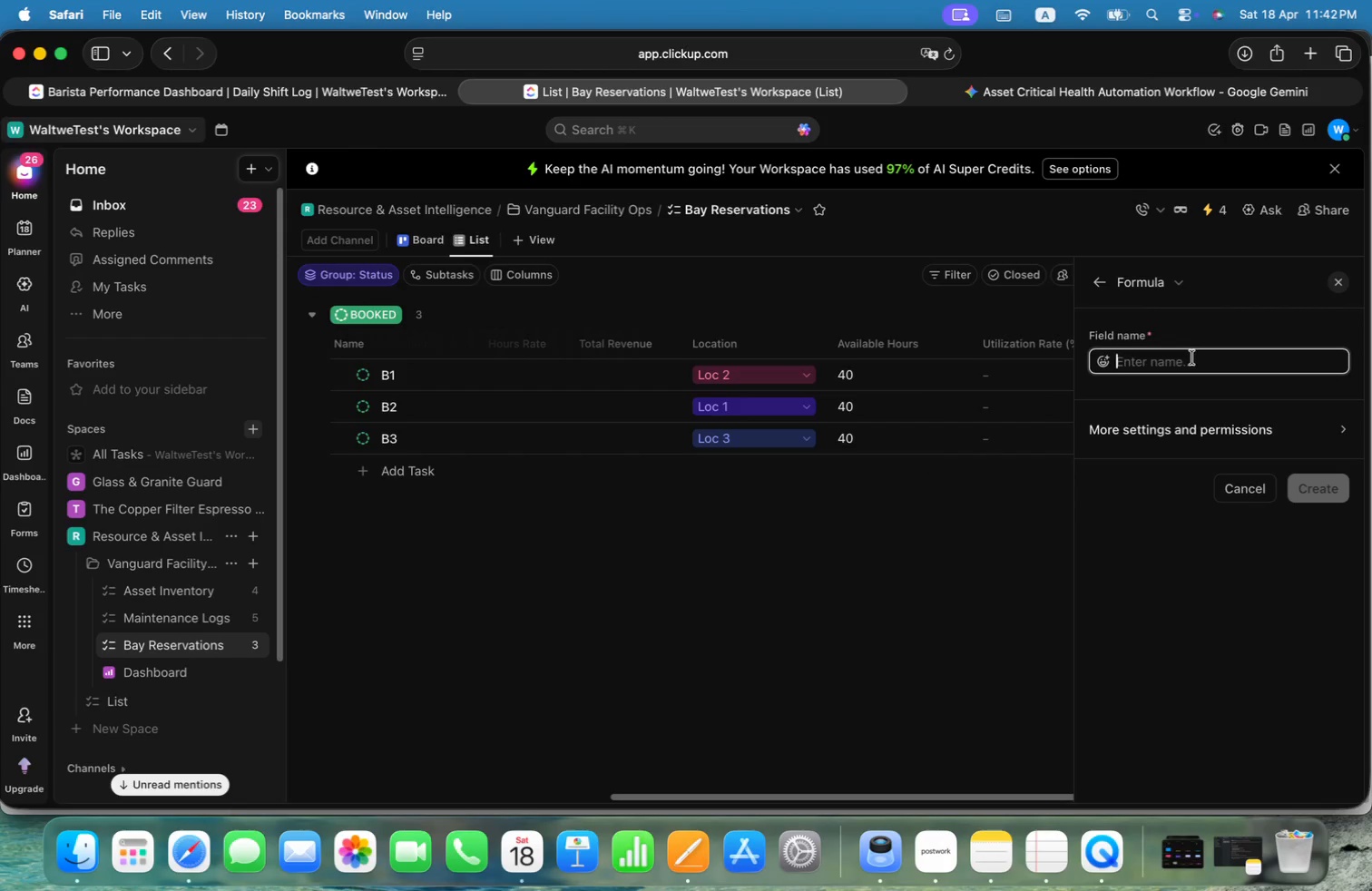 
key(Alt+Shift+H)
 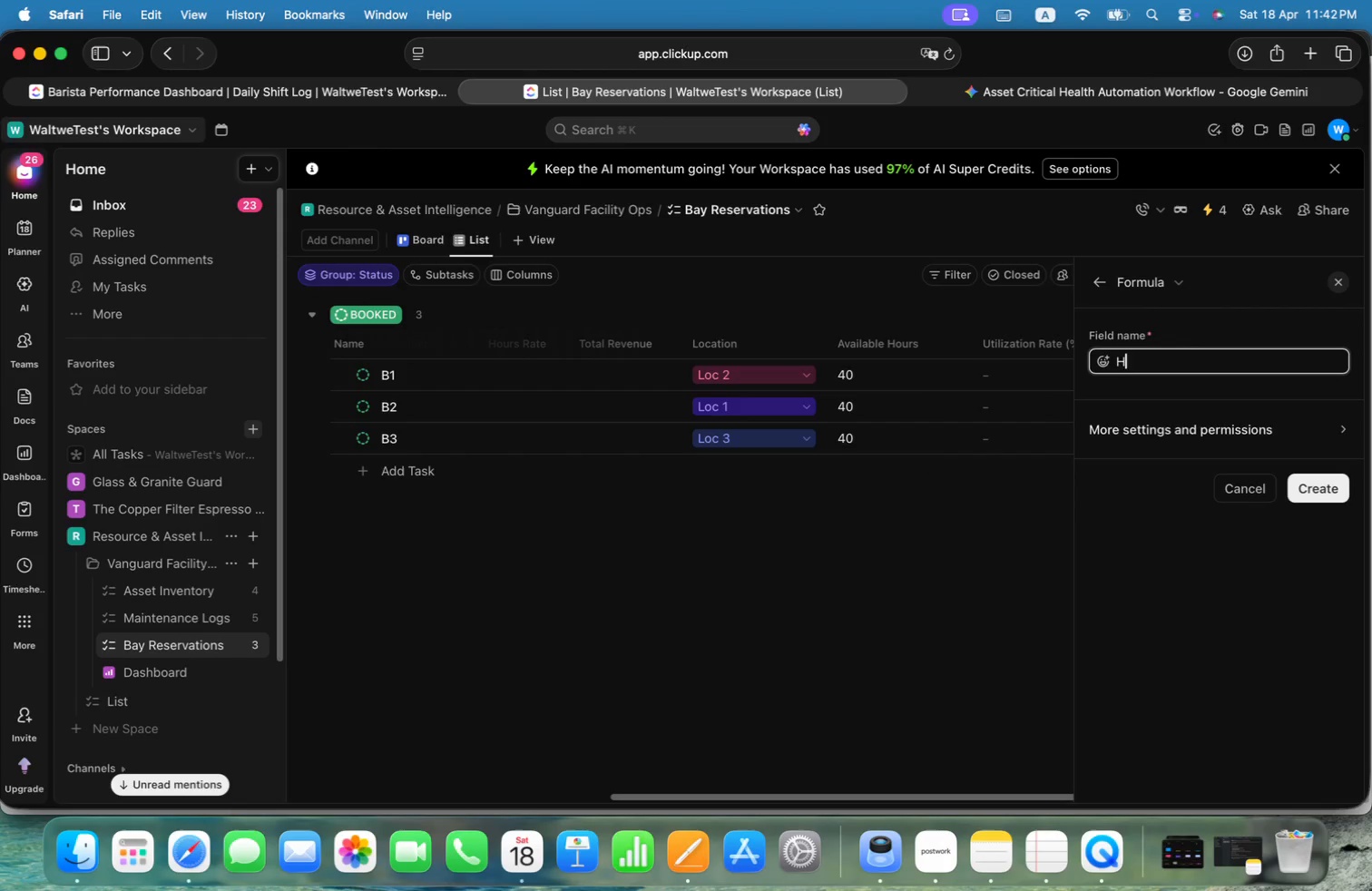 
key(Alt+O)
 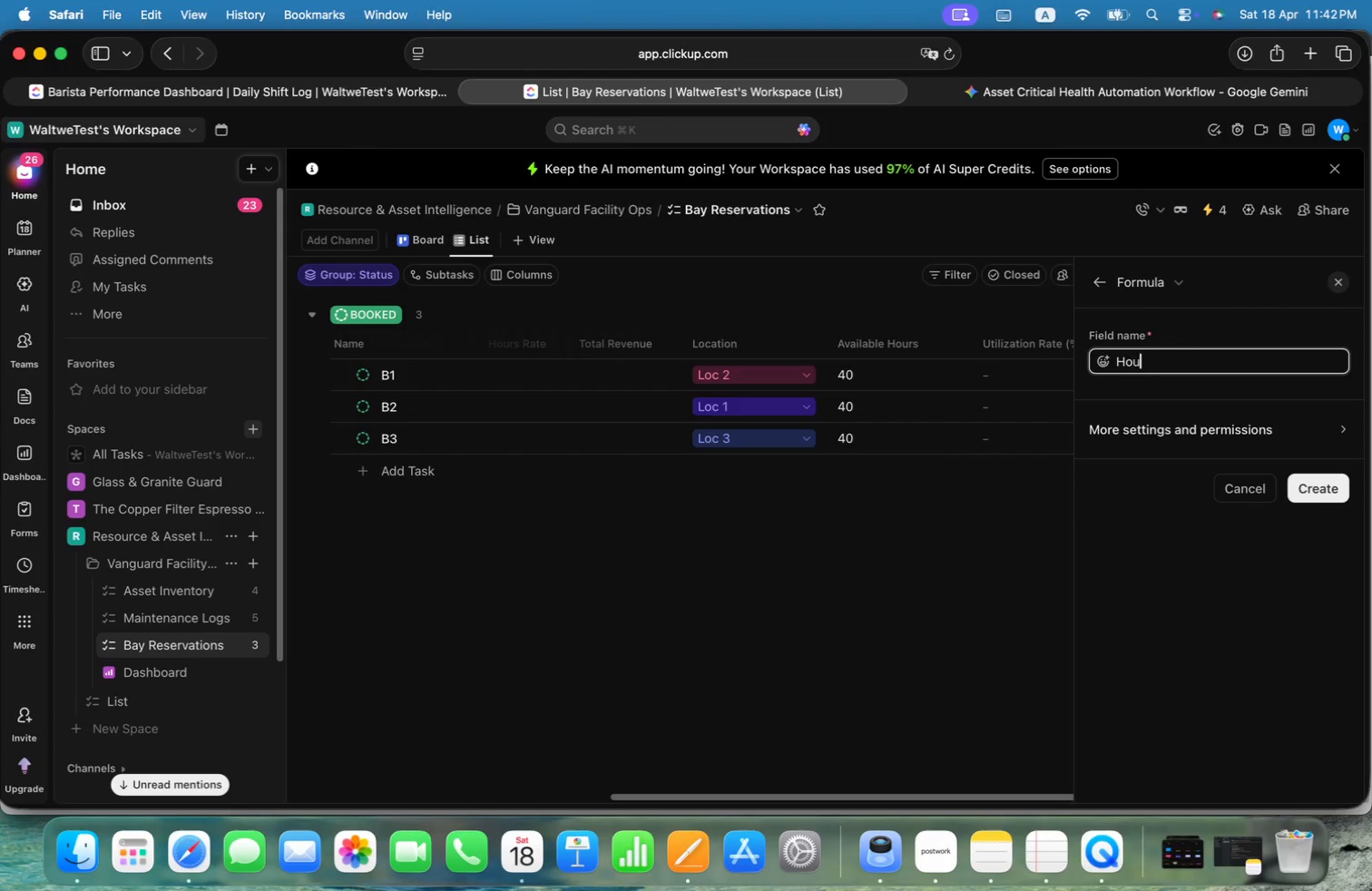 
key(Alt+U)
 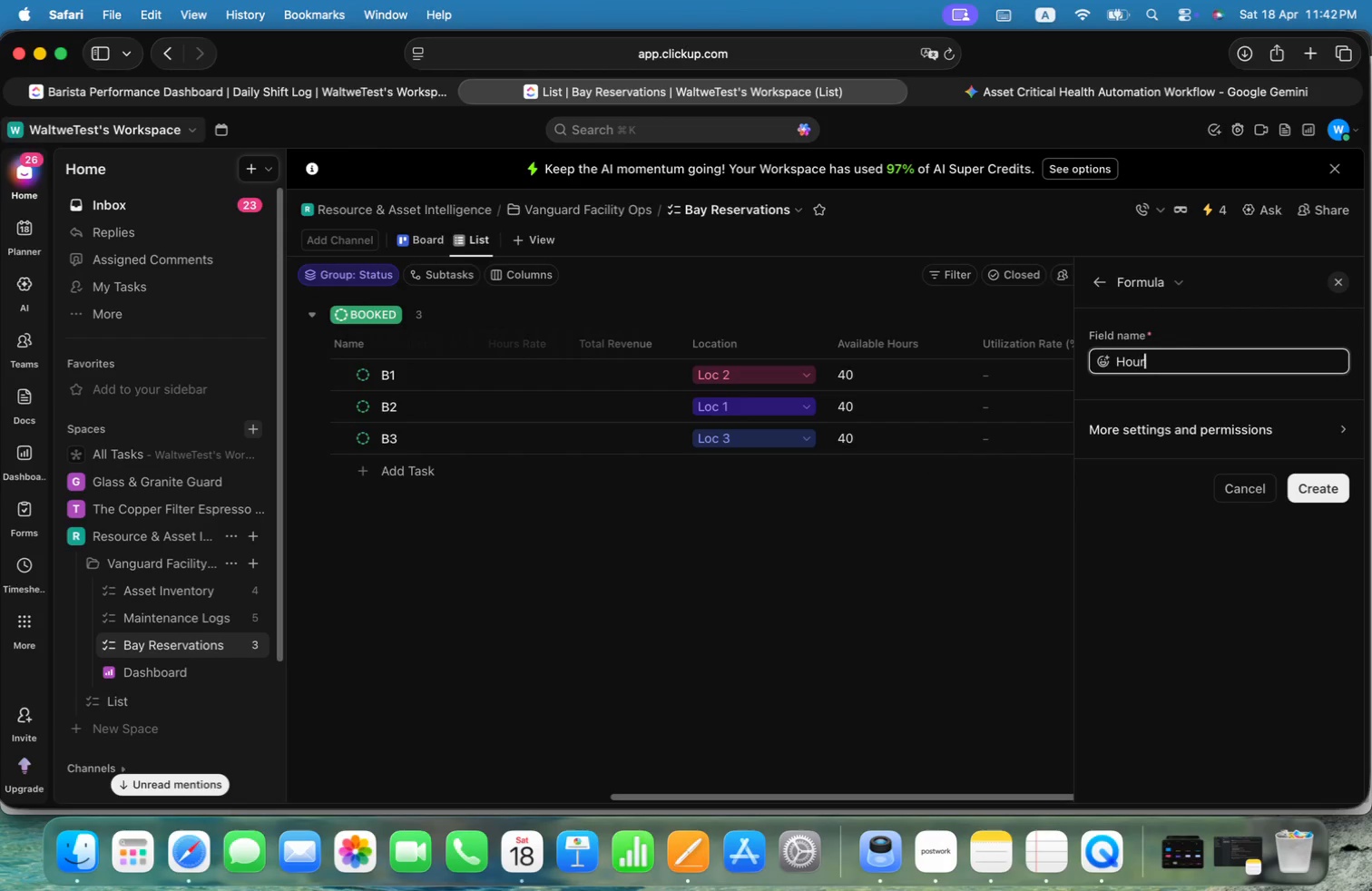 
key(Alt+R)
 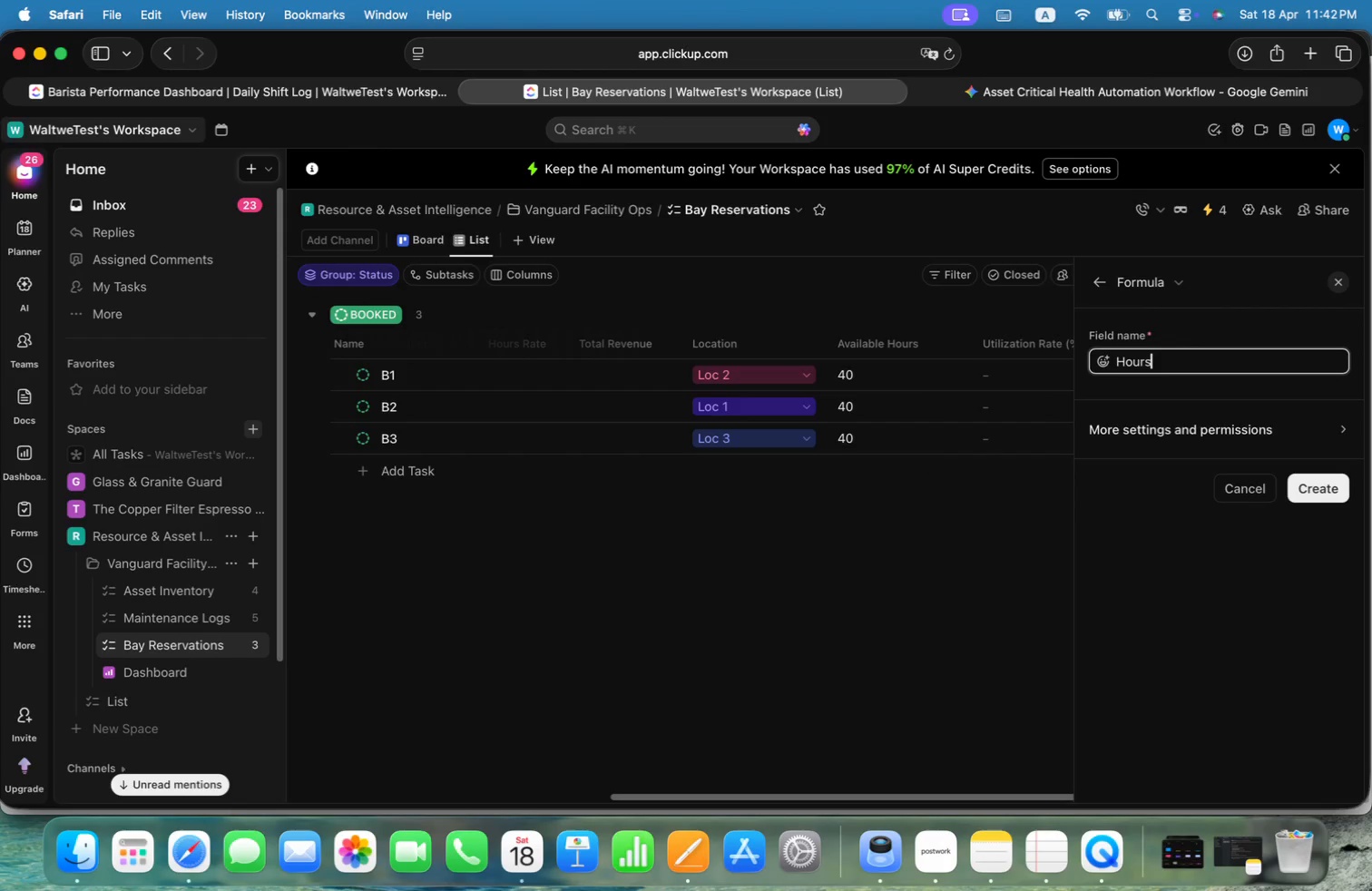 
key(Alt+S)
 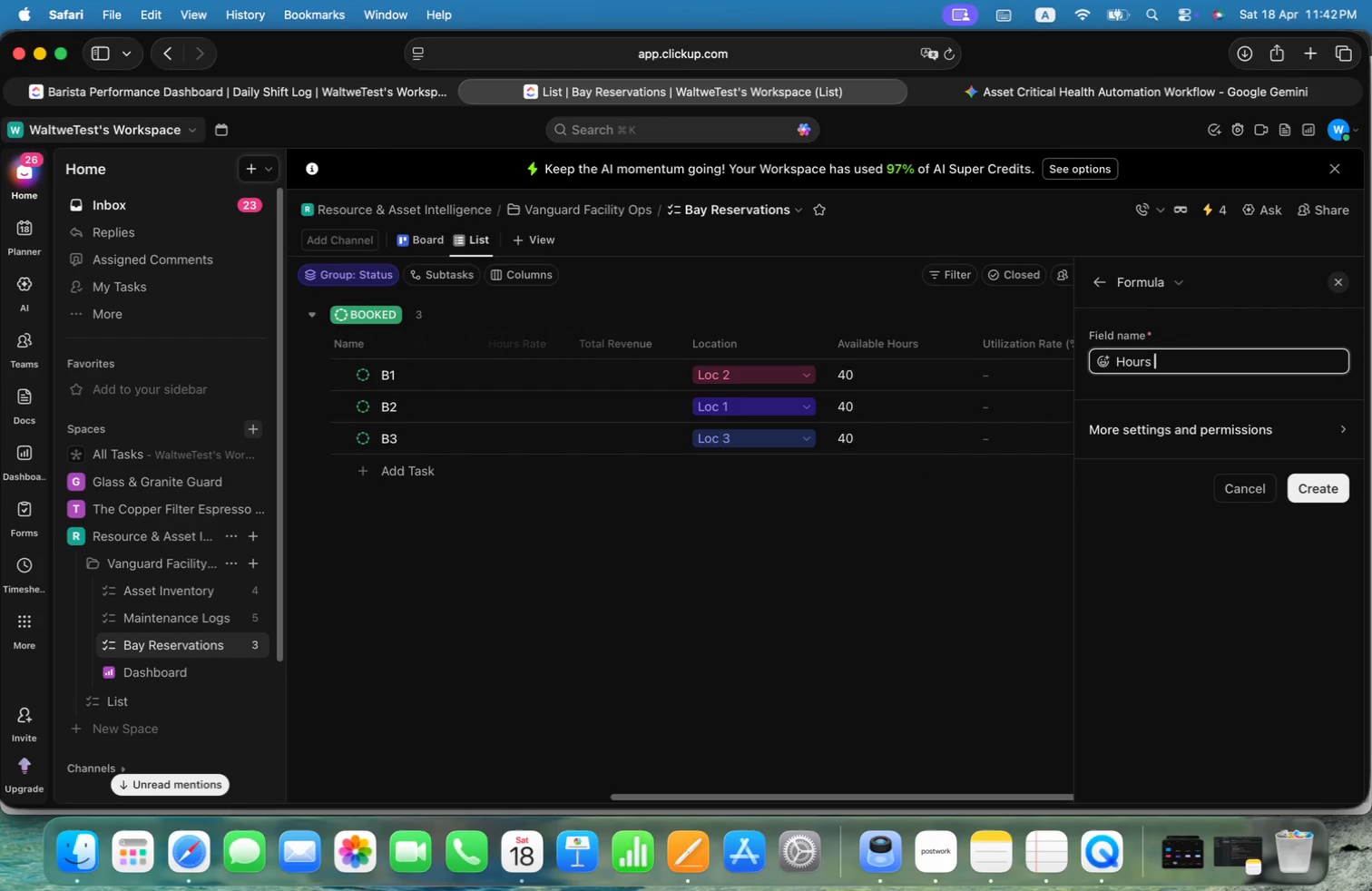 
key(Alt+Space)
 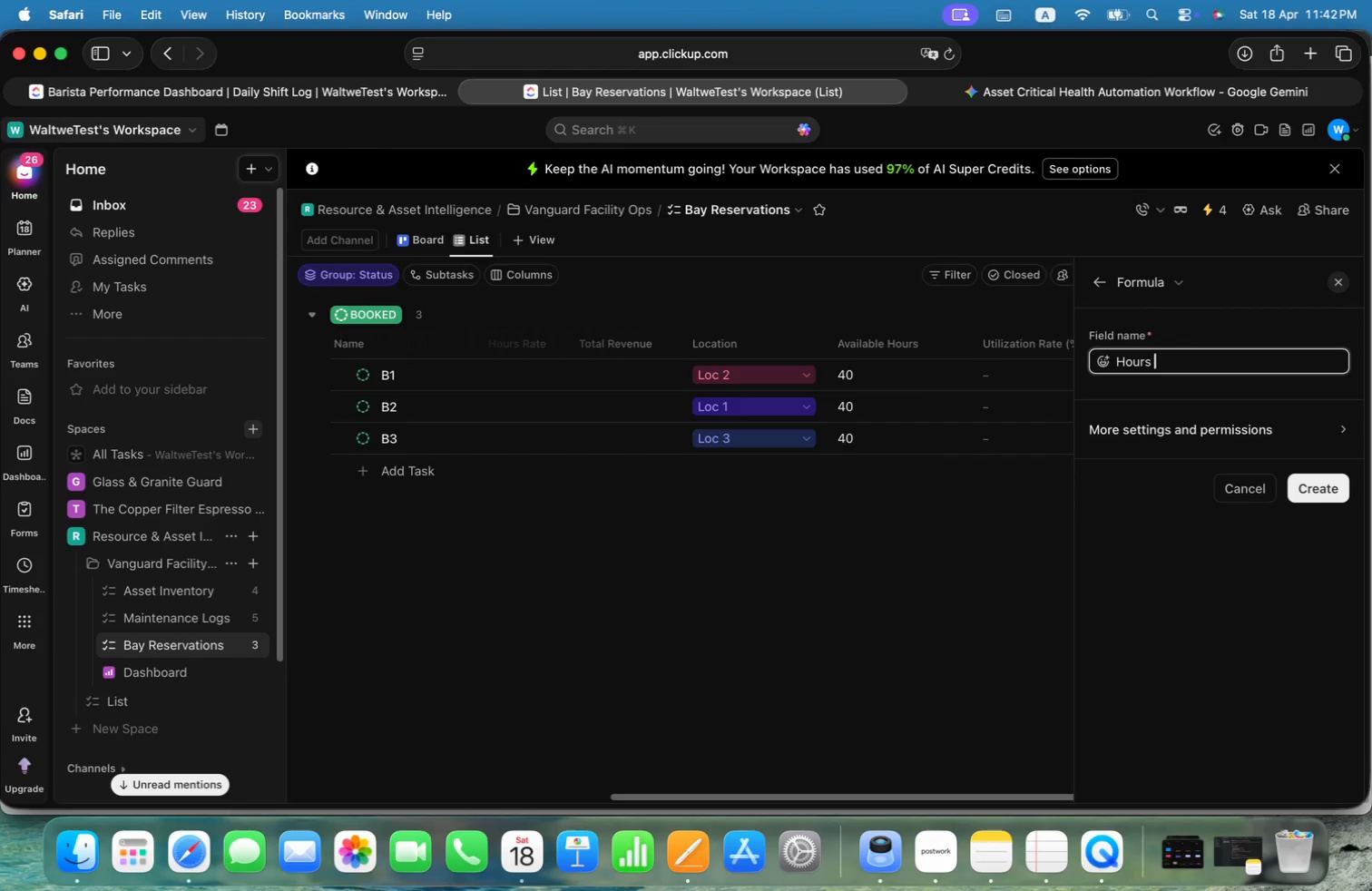 
key(Alt+Shift+ShiftLeft)
 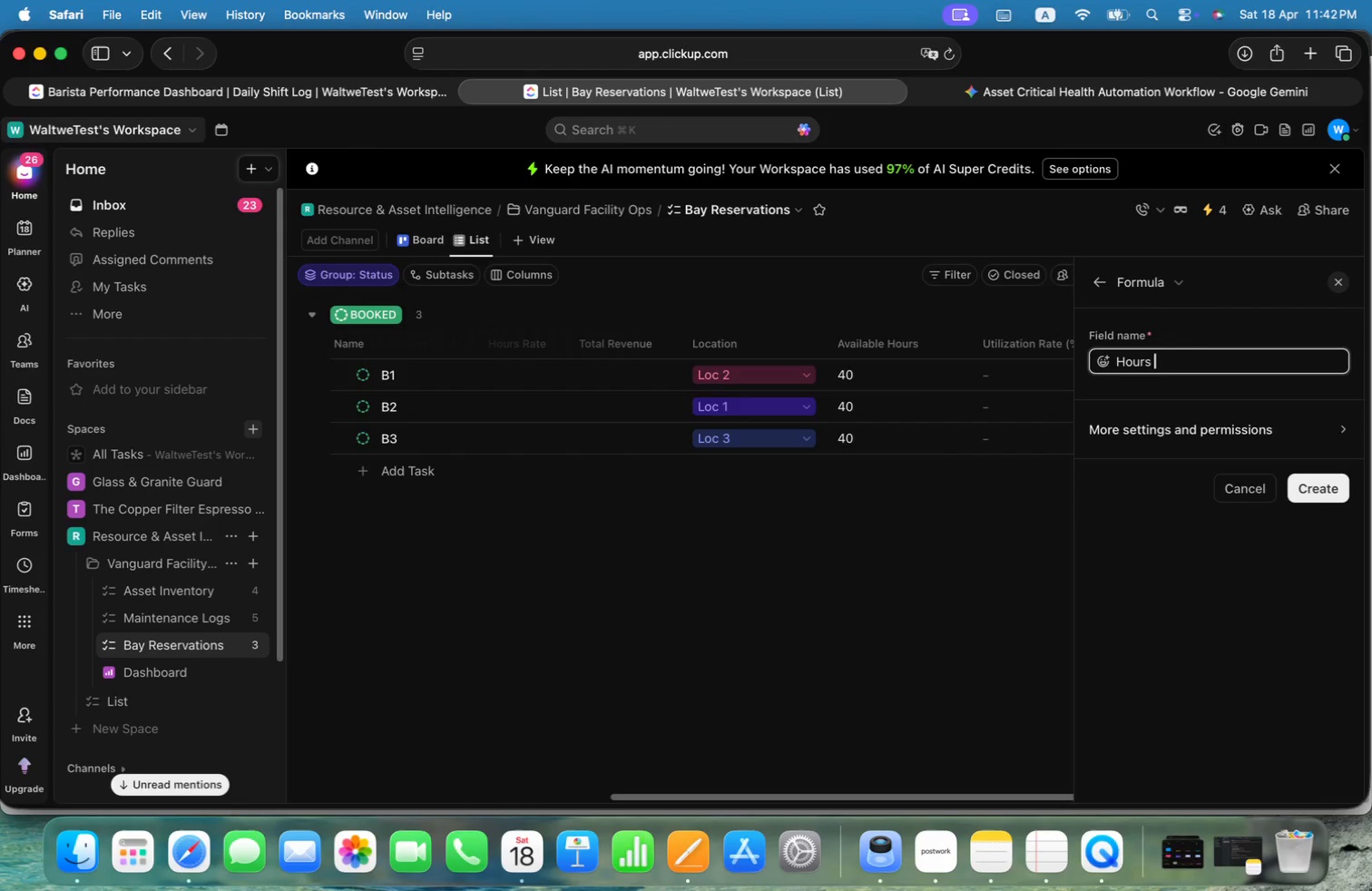 
key(Alt+Shift+L)
 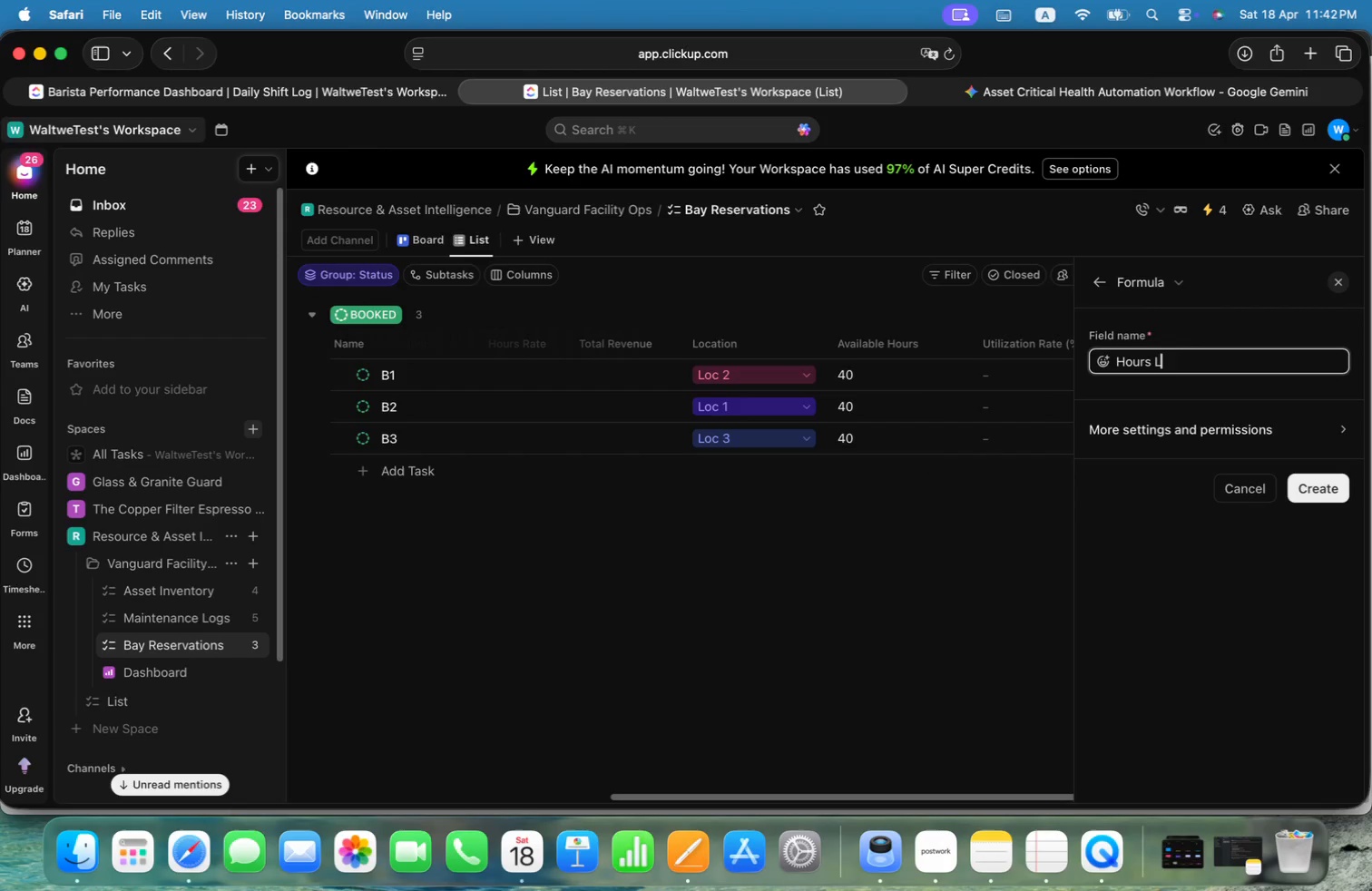 
key(Alt+O)
 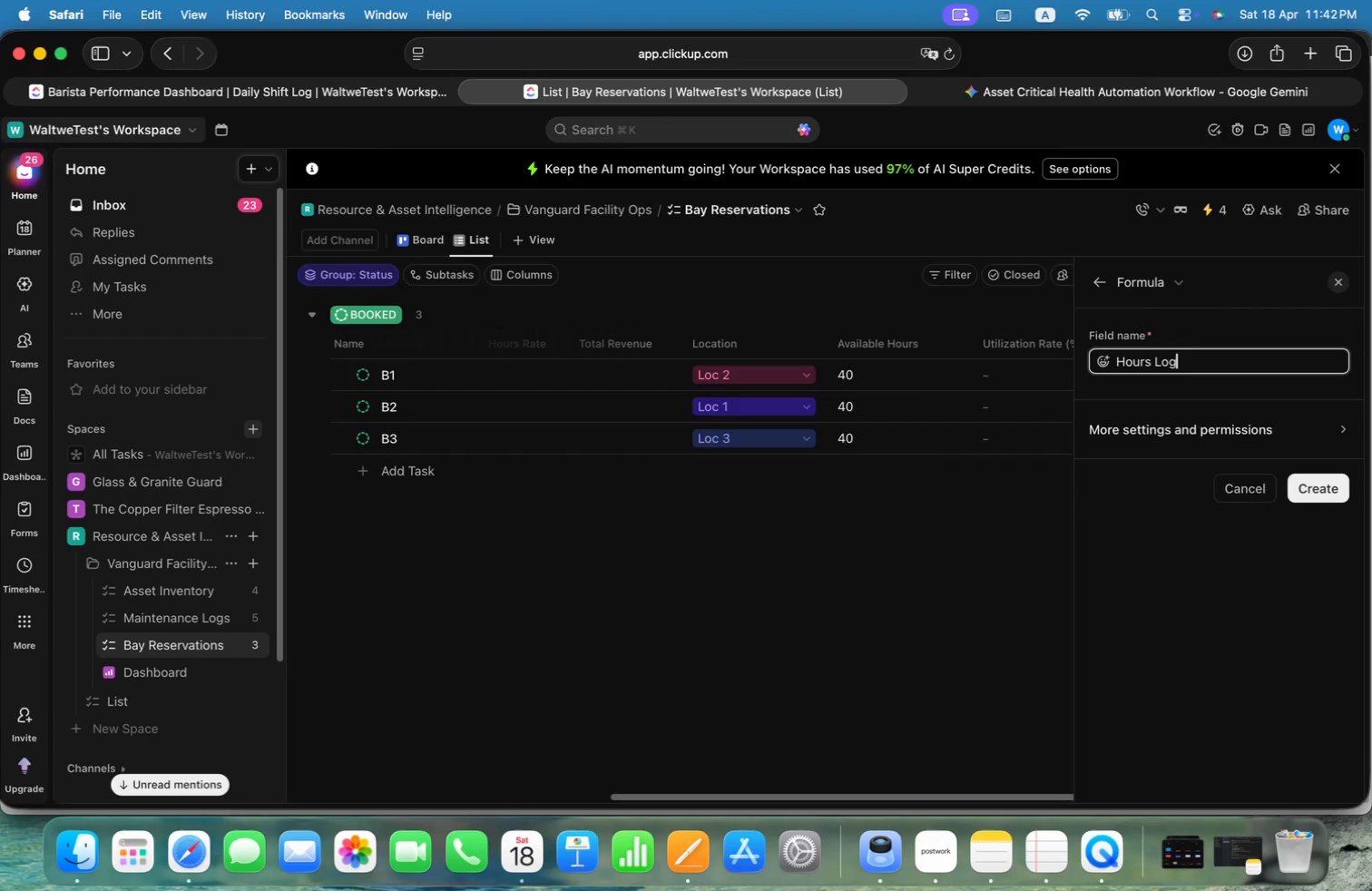 
key(Alt+G)
 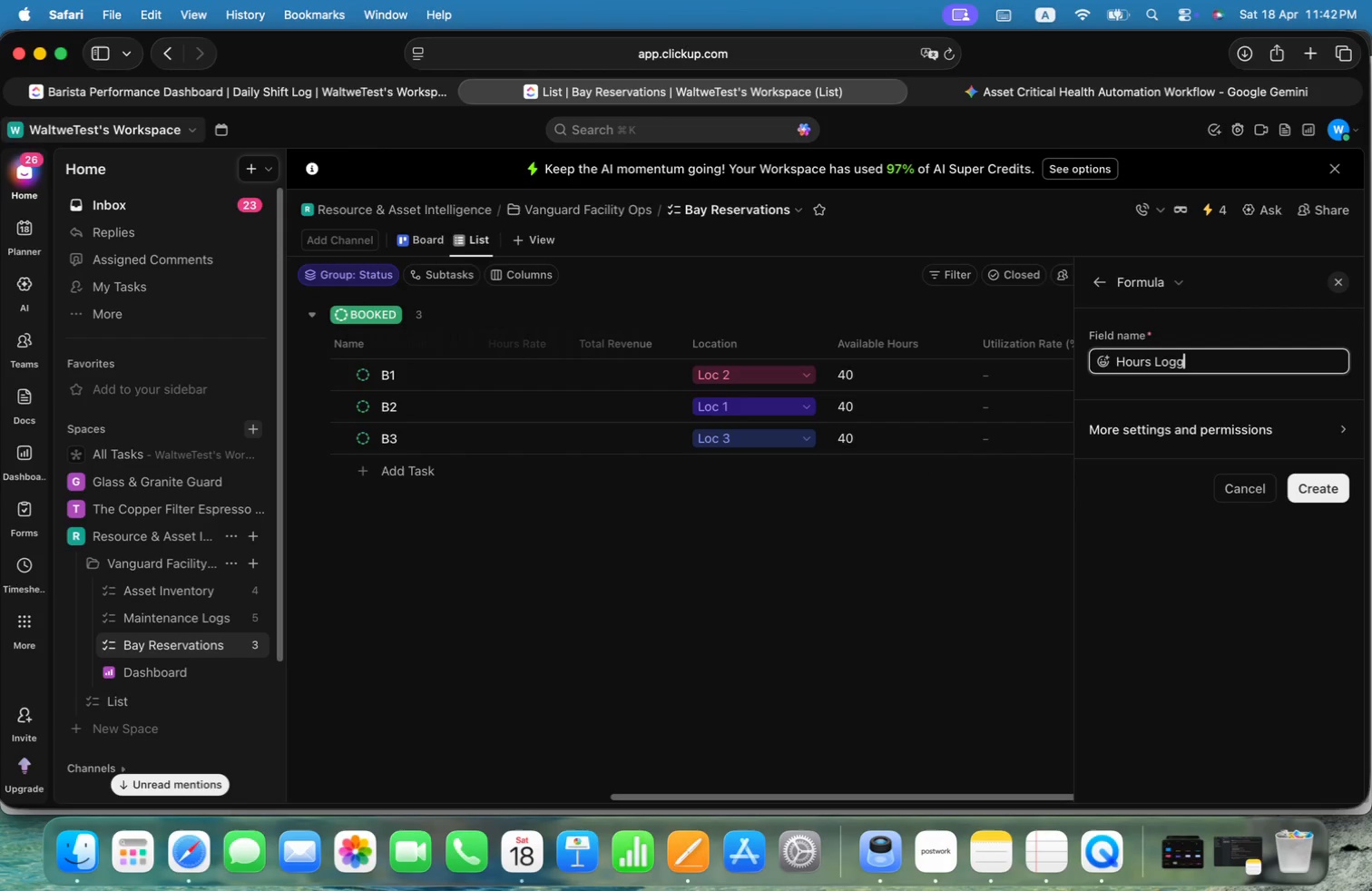 
key(Alt+G)
 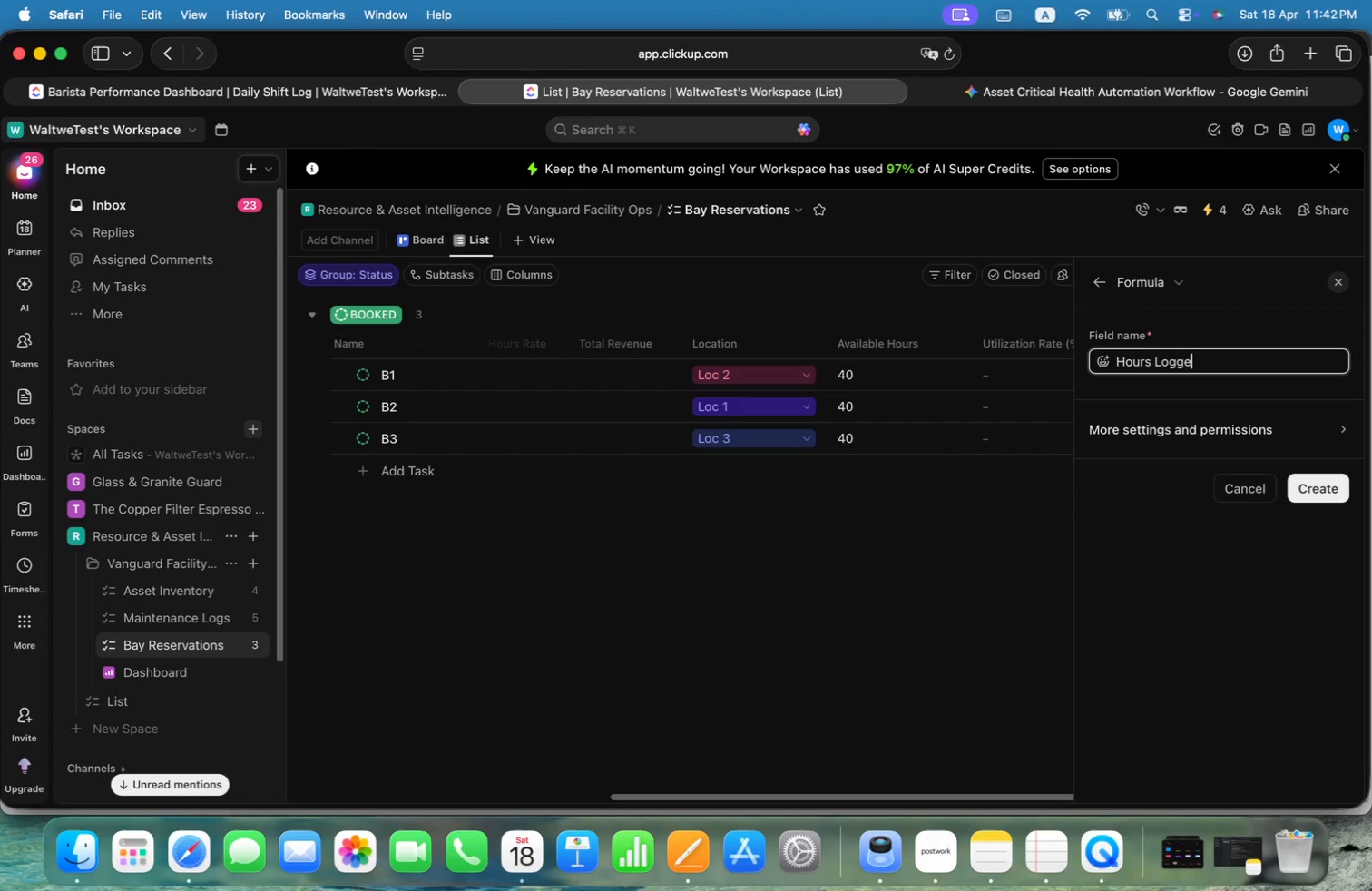 
key(Alt+E)
 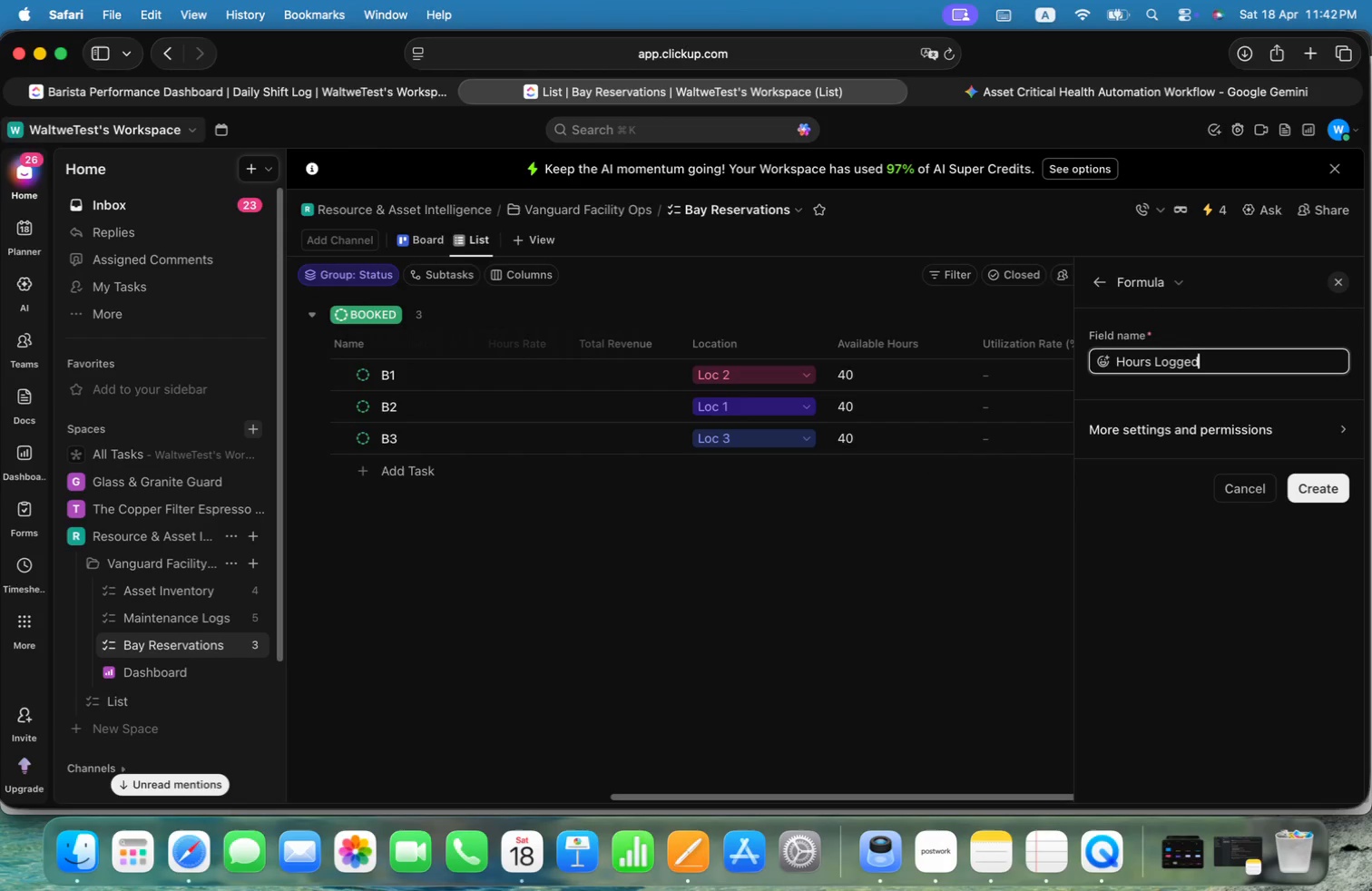 
key(Alt+D)
 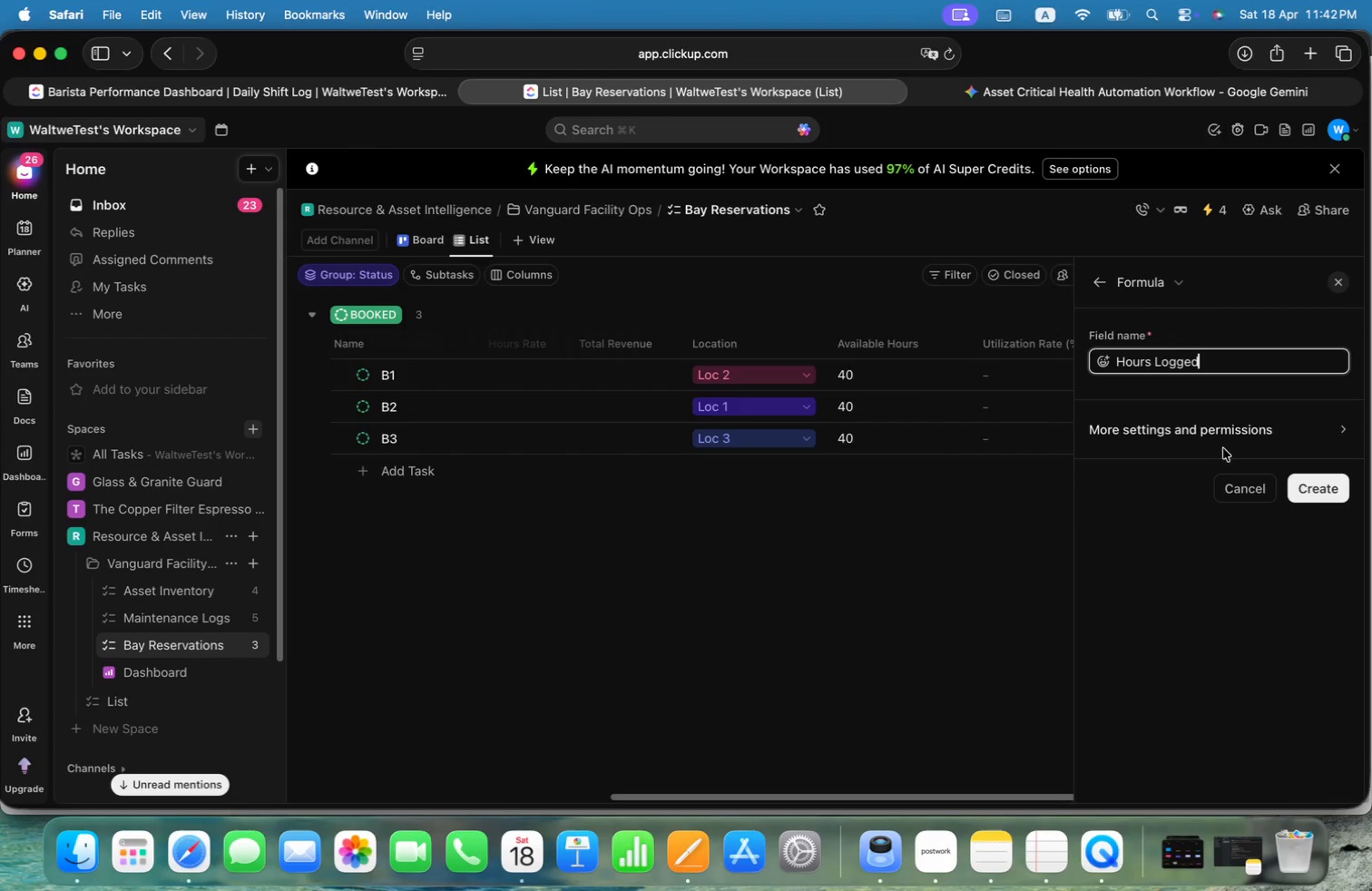 
left_click([1233, 436])
 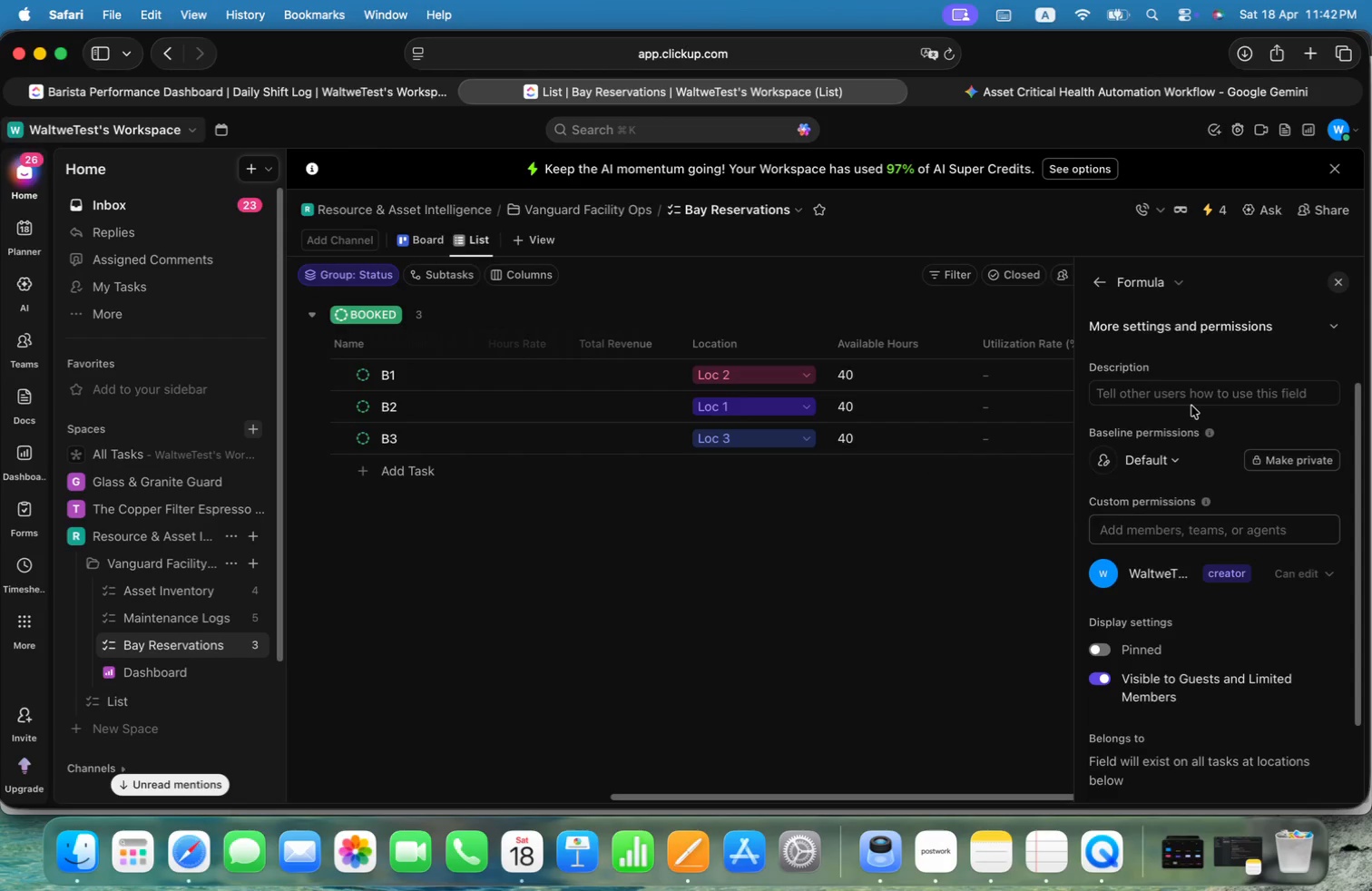 
left_click([1194, 397])
 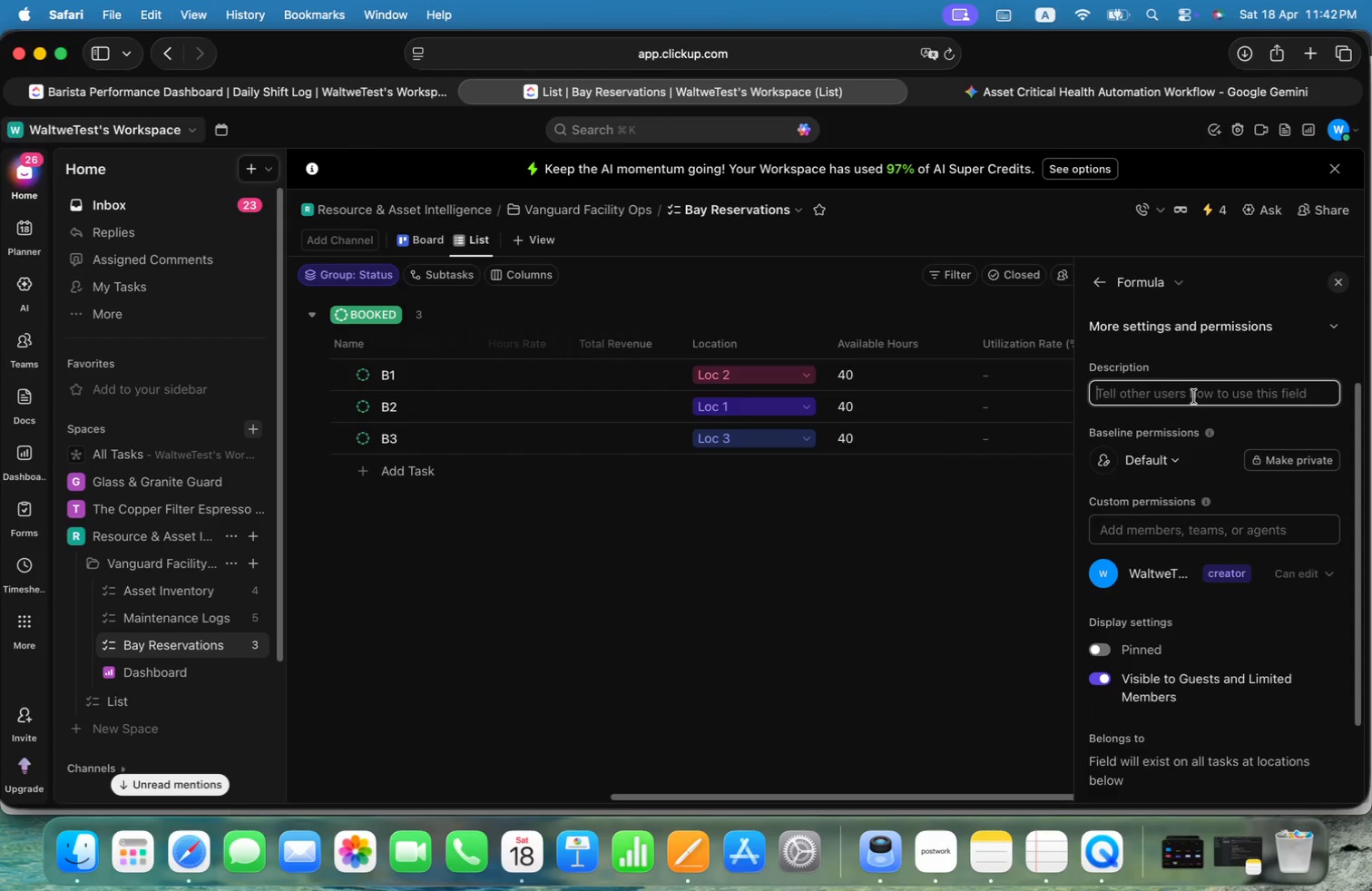 
key(Alt+Shift+ShiftLeft)
 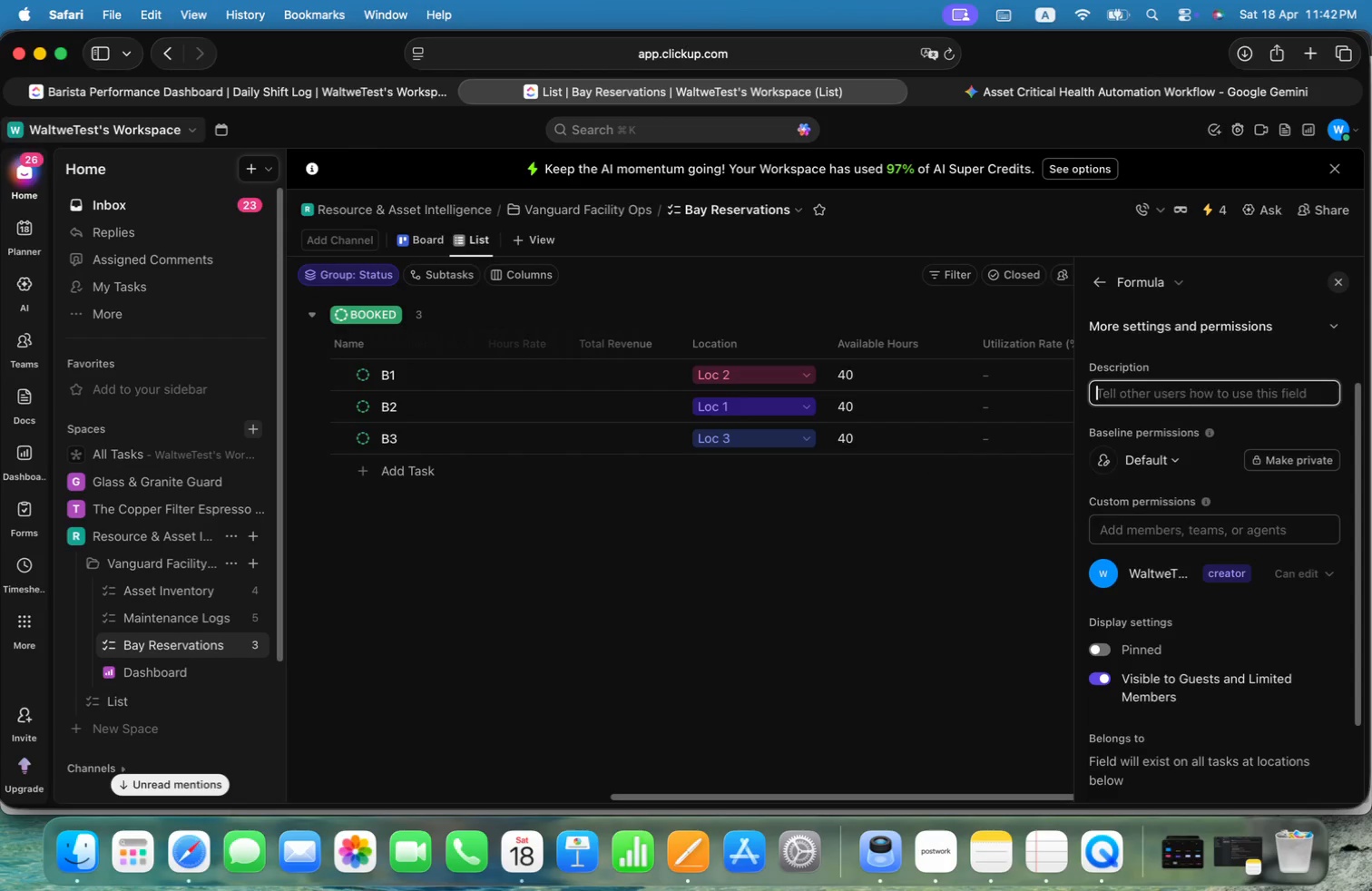 
key(Alt+Shift+C)
 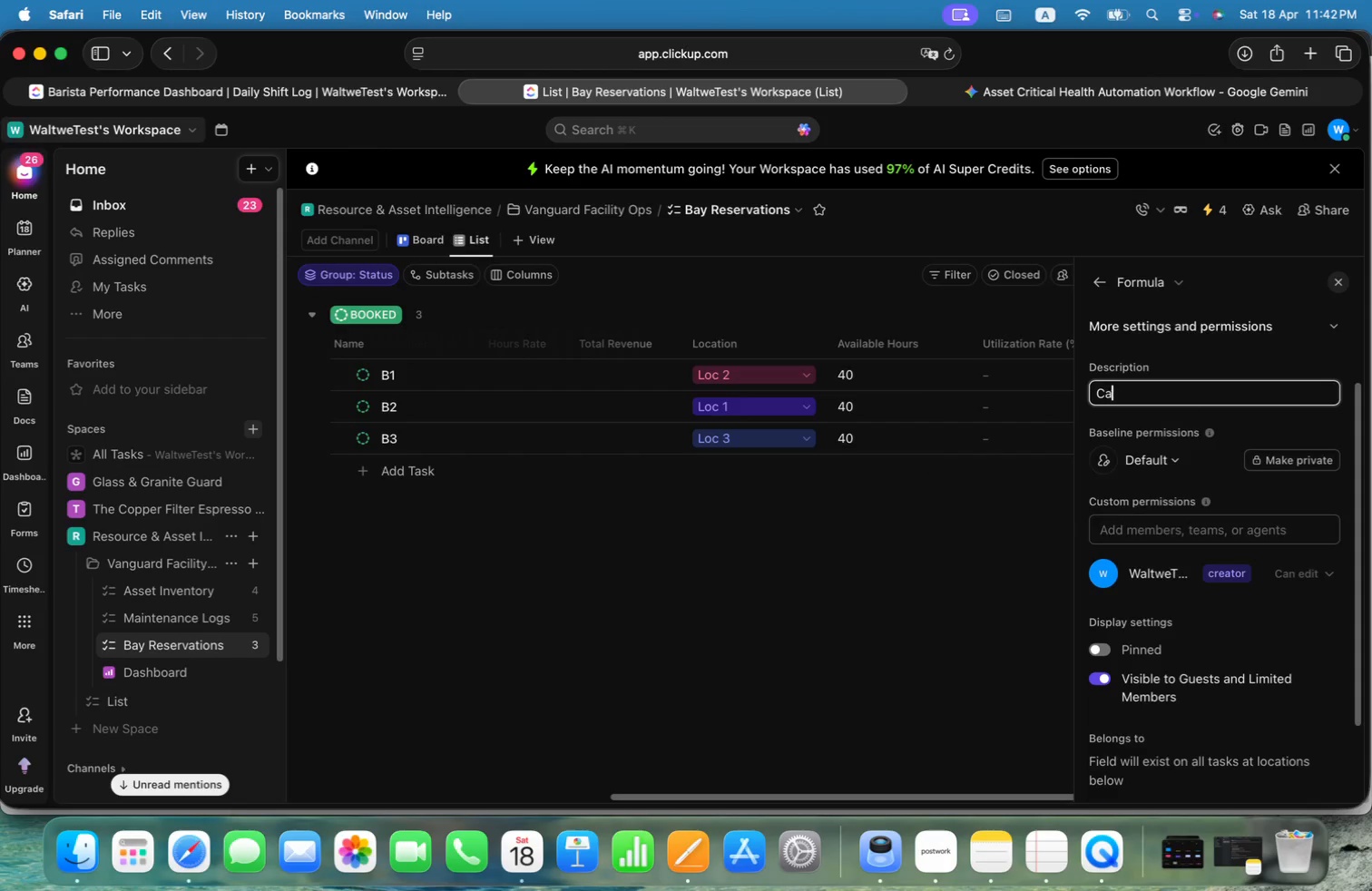 
key(Alt+A)
 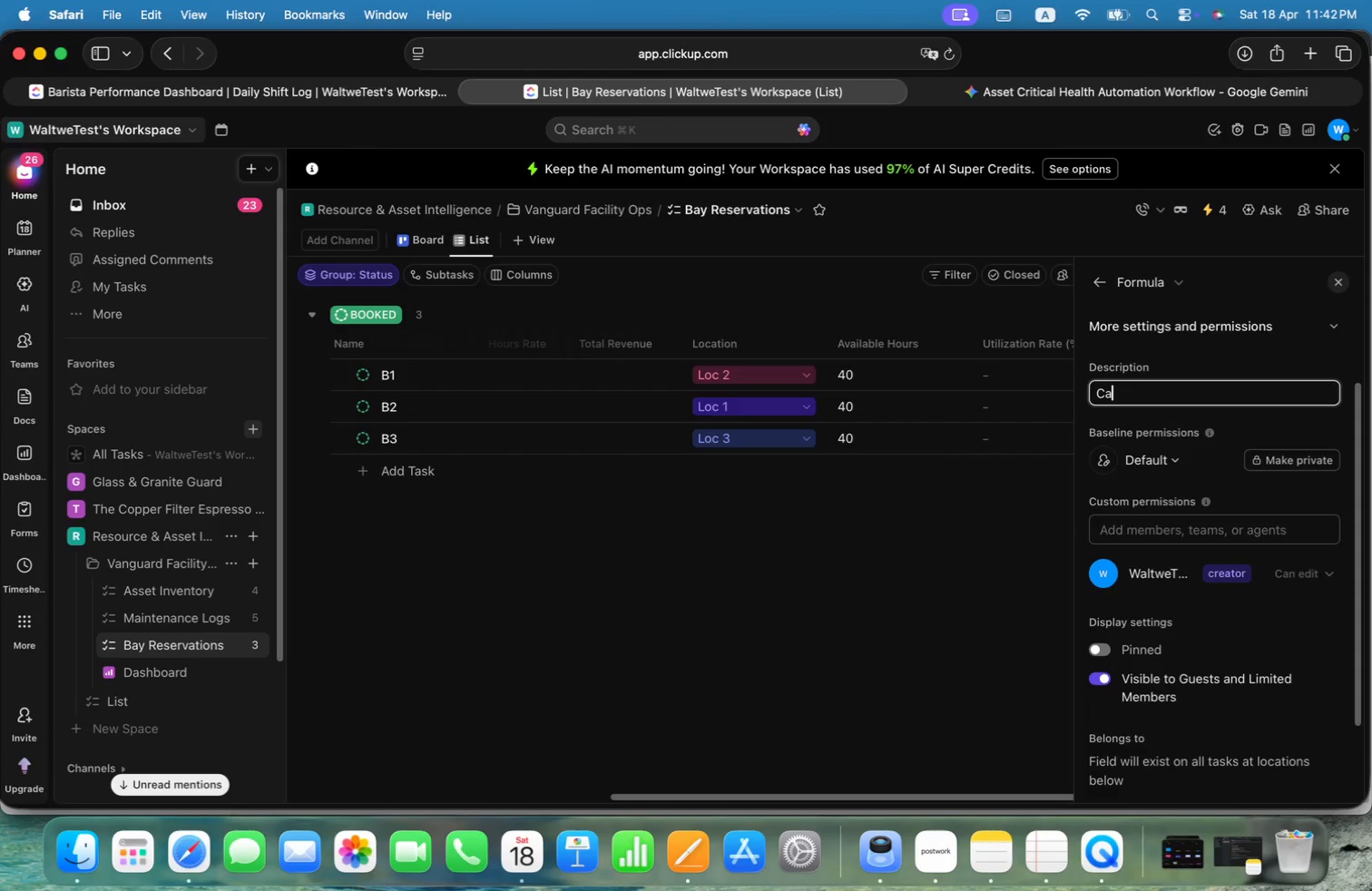 
key(Alt+L)
 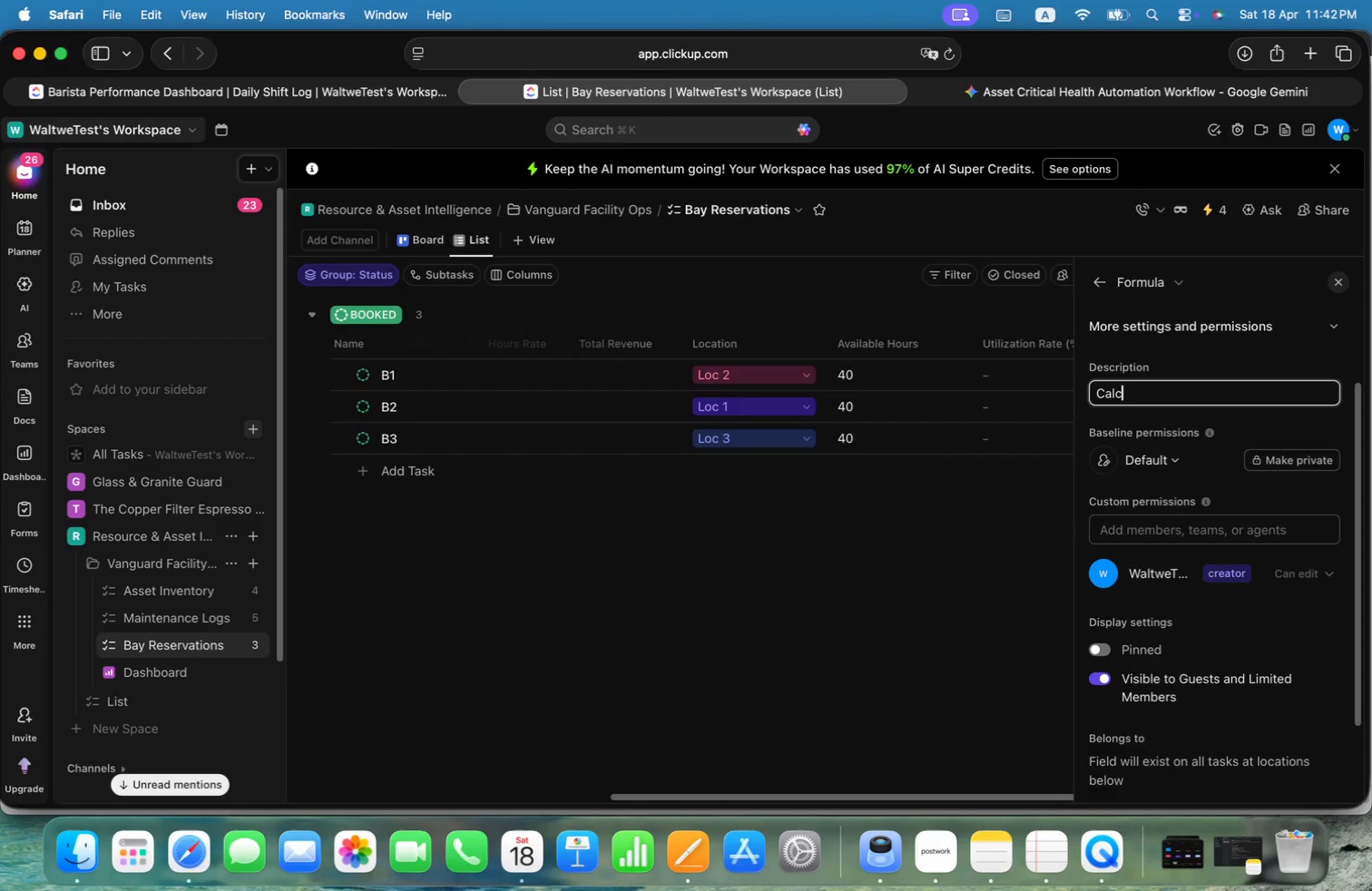 
key(Alt+C)
 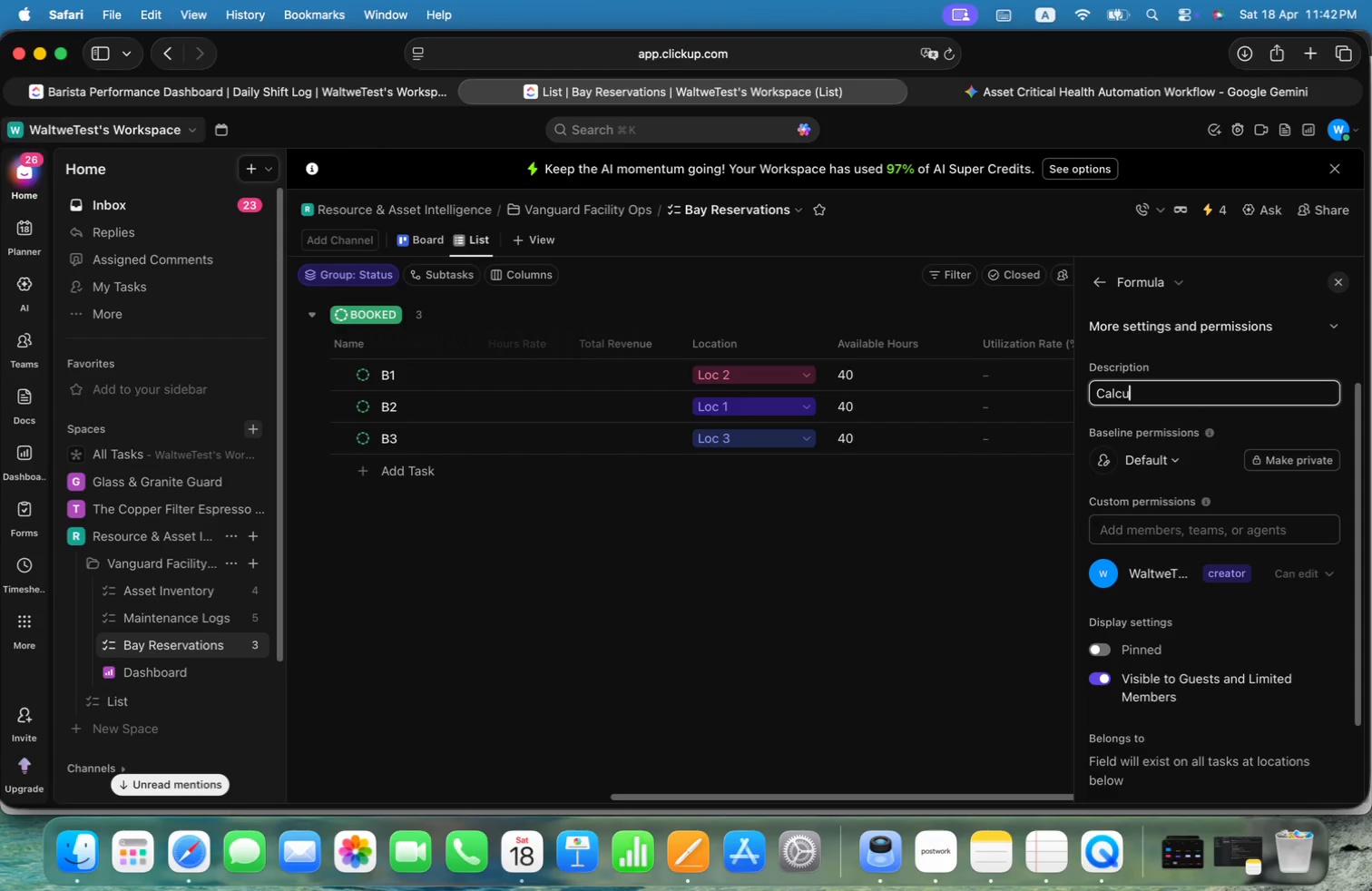 
key(Alt+U)
 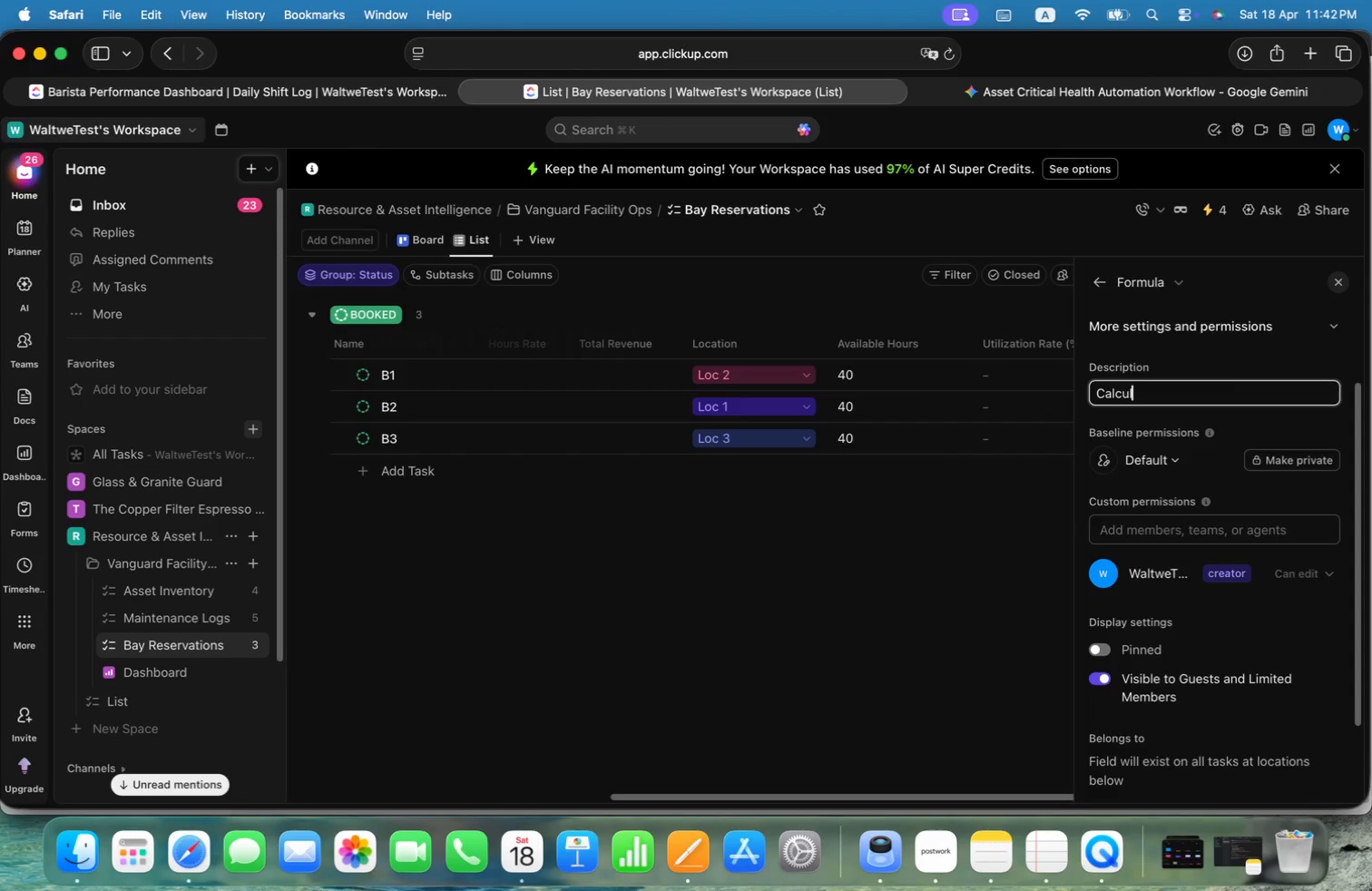 
key(Alt+L)
 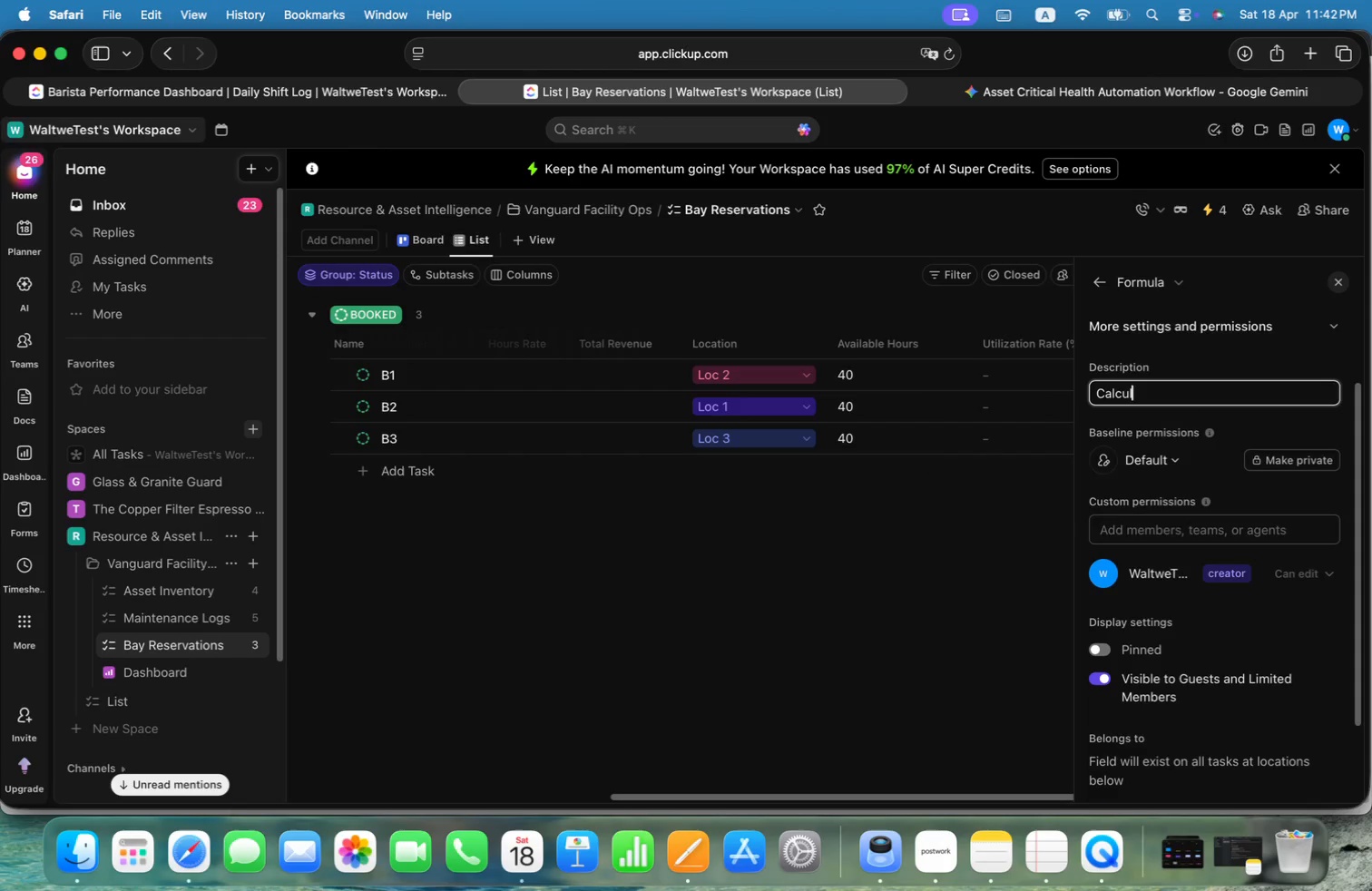 
key(Alt+A)
 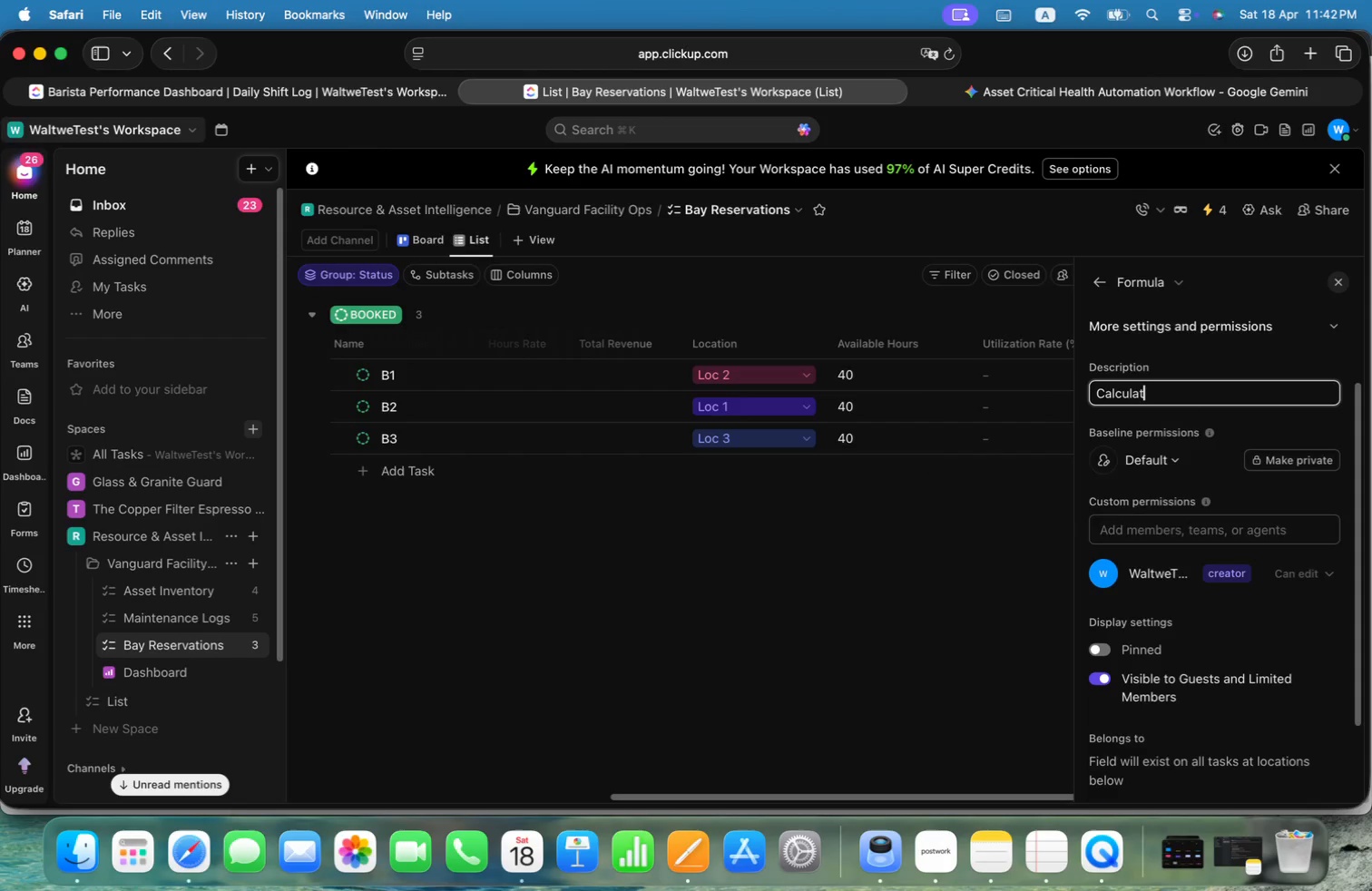 
key(Alt+T)
 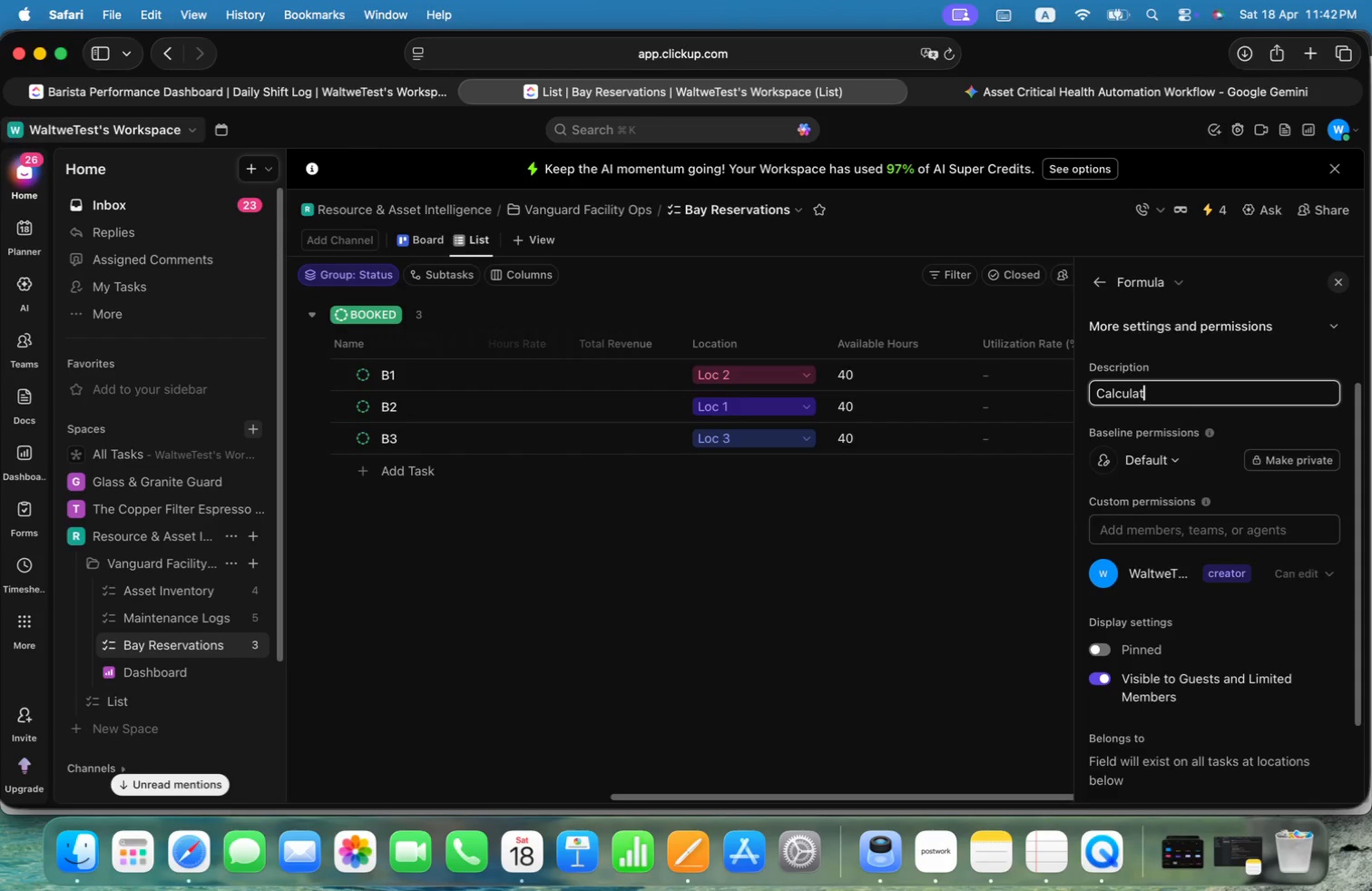 
key(Alt+Space)
 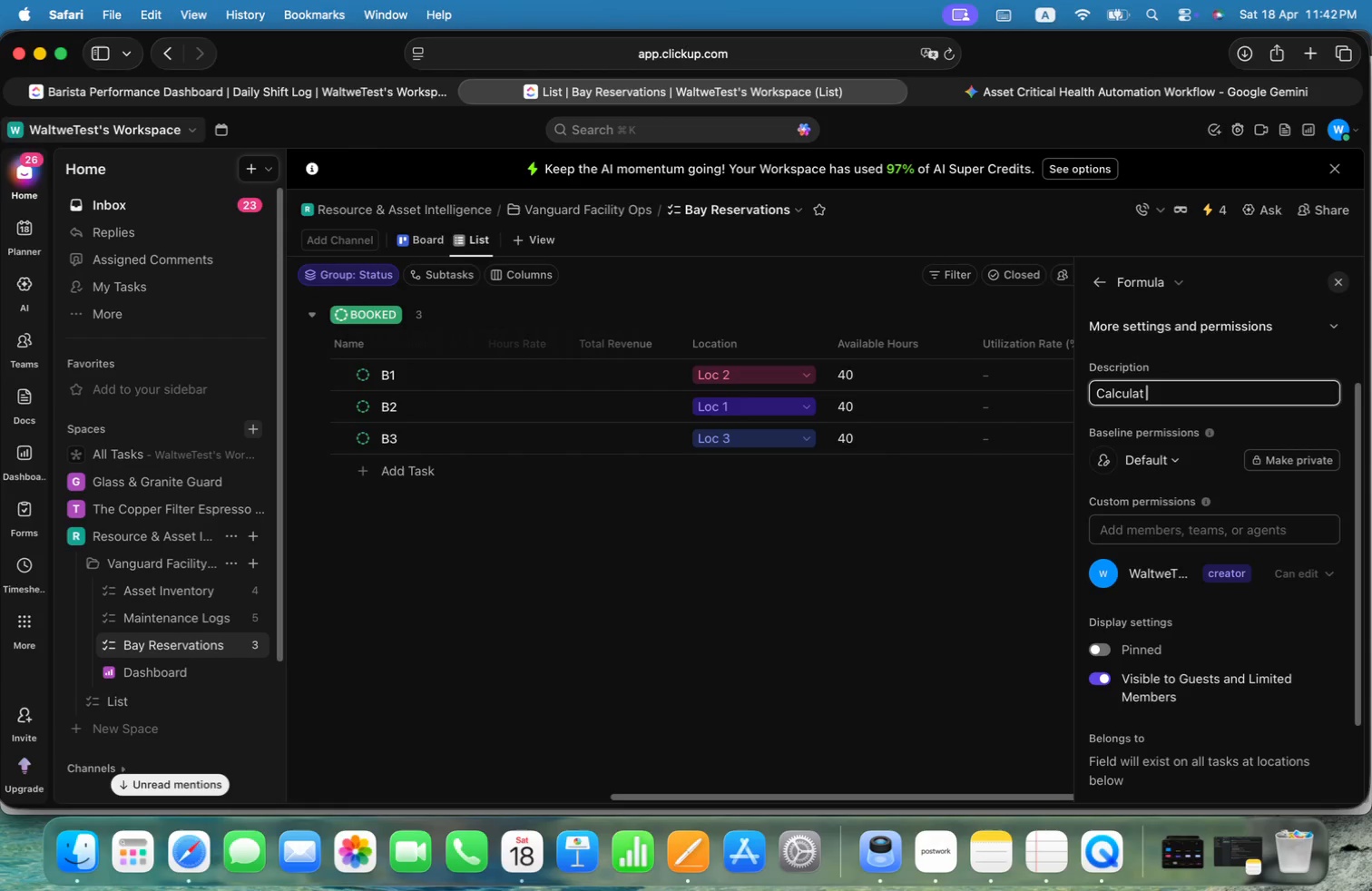 
key(Alt+Backspace)
 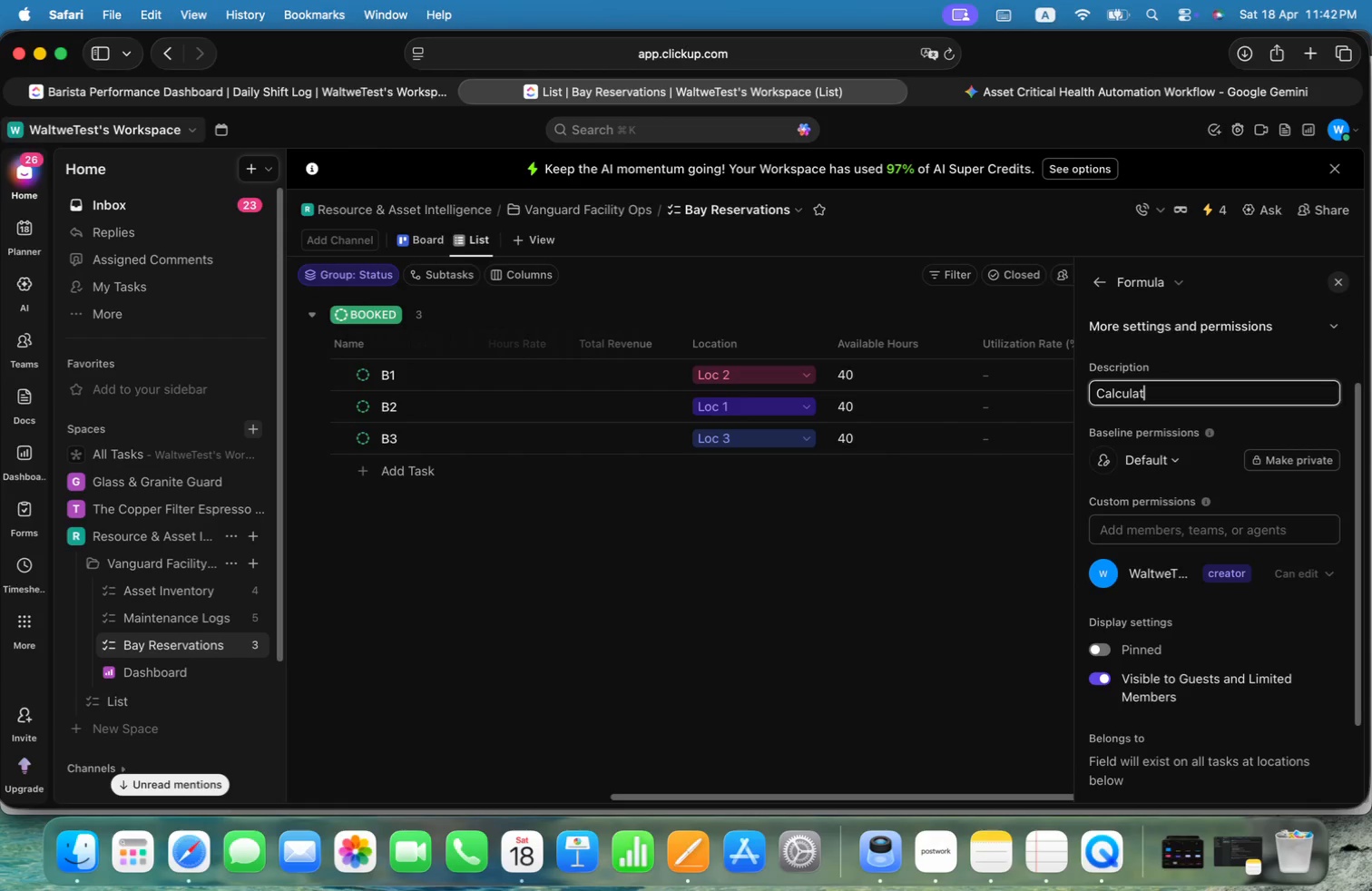 
key(Alt+E)
 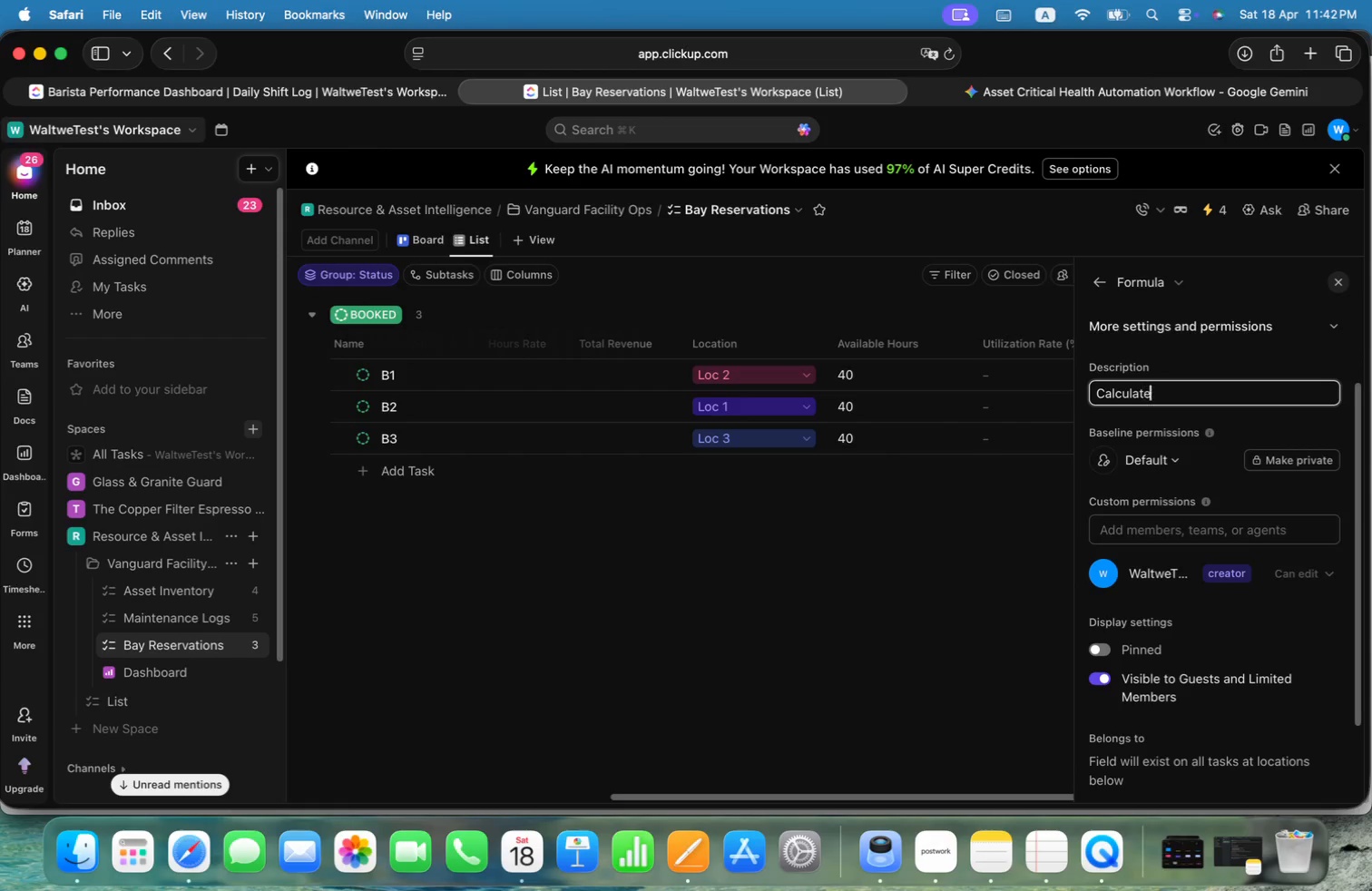 
key(Alt+Space)
 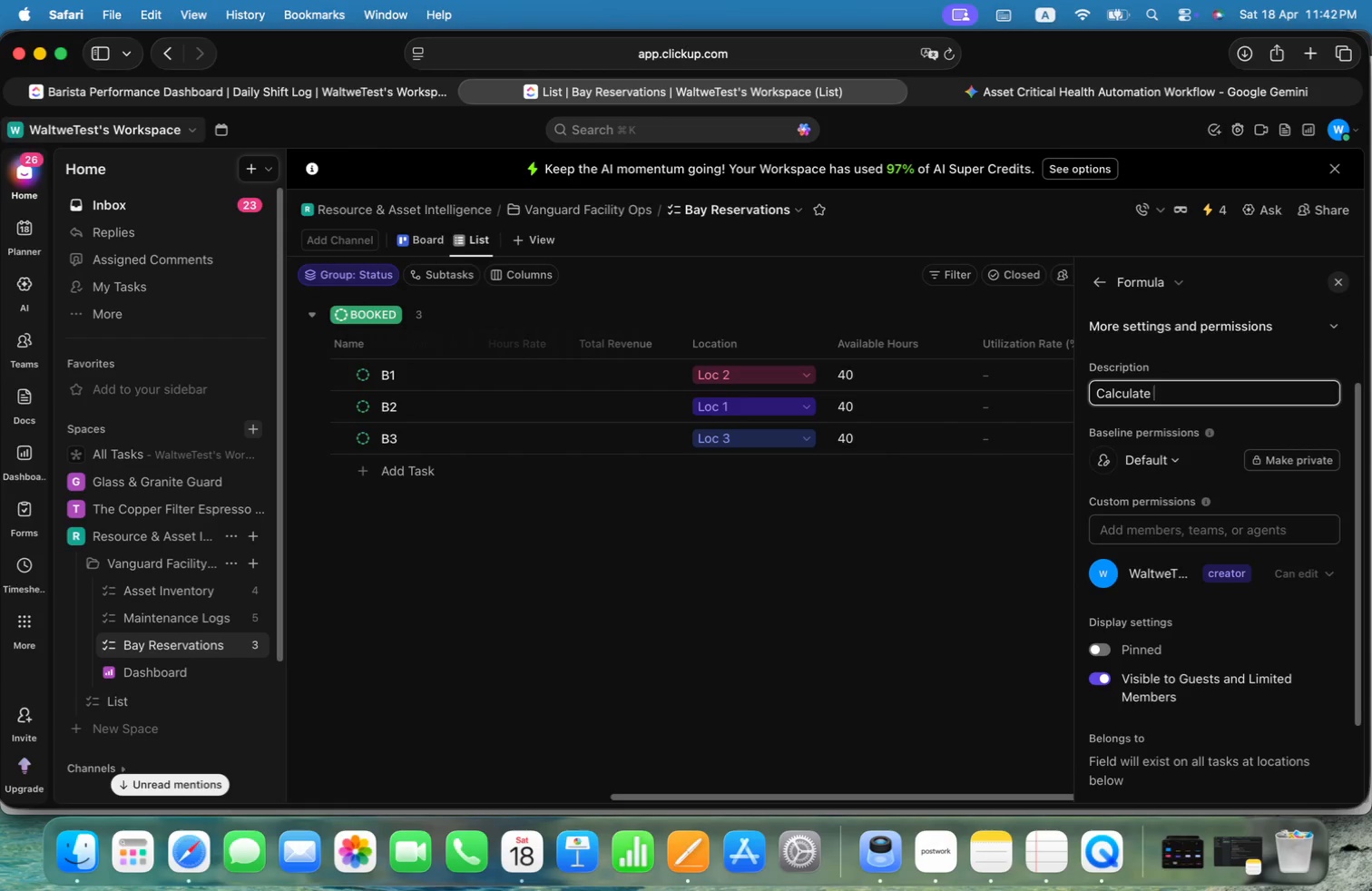 
key(Alt+W)
 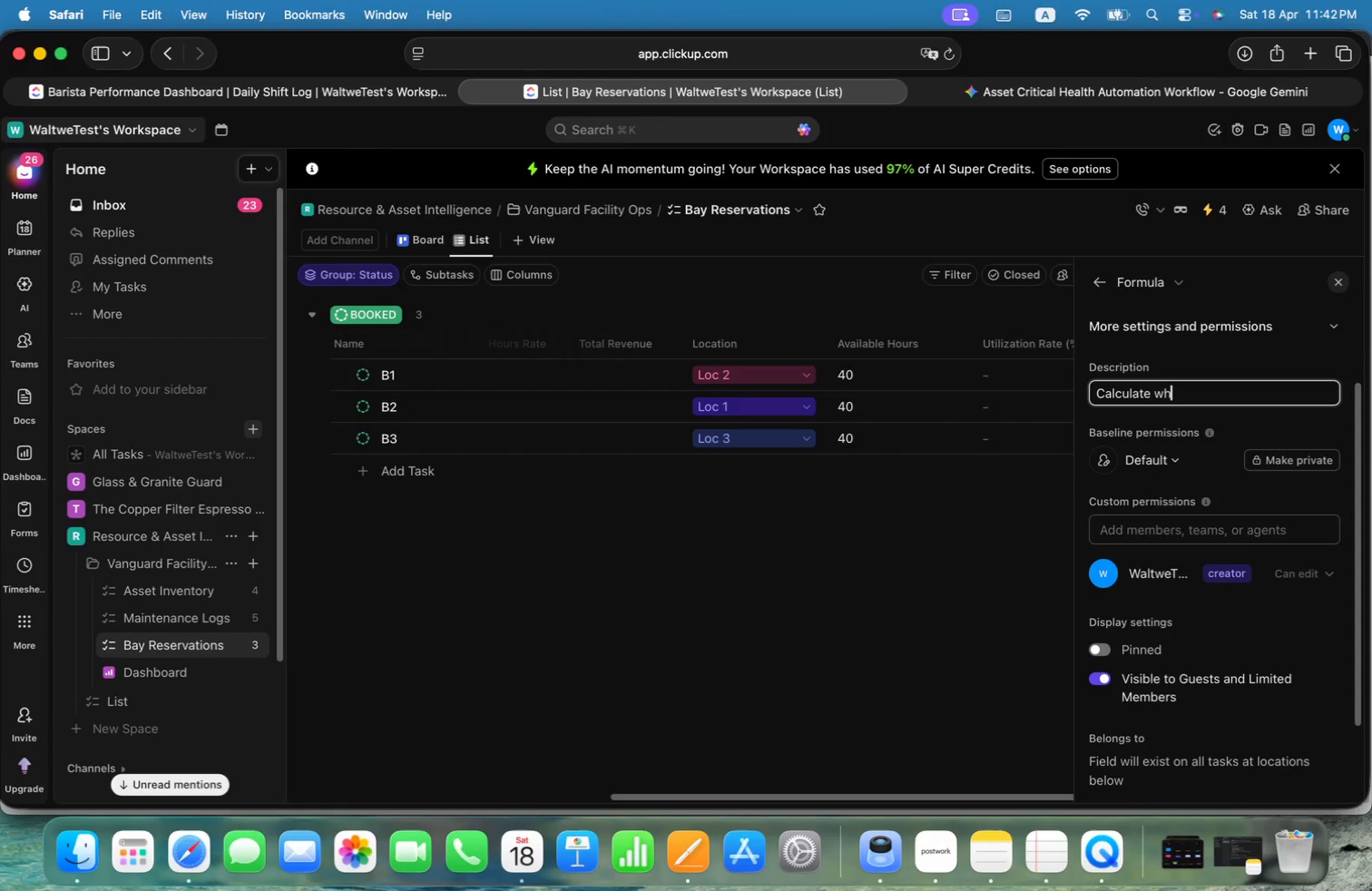 
key(Alt+H)
 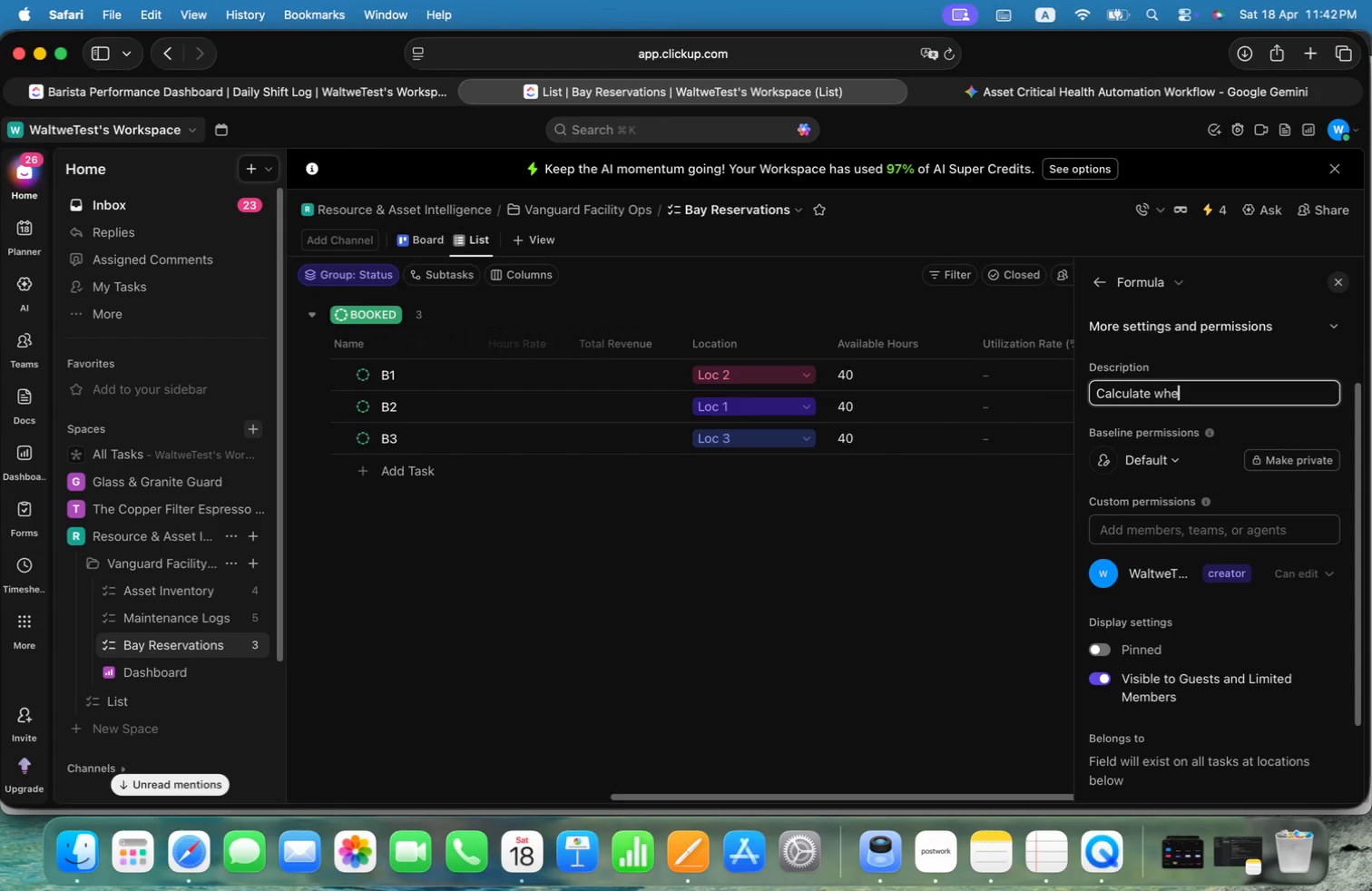 
key(Alt+E)
 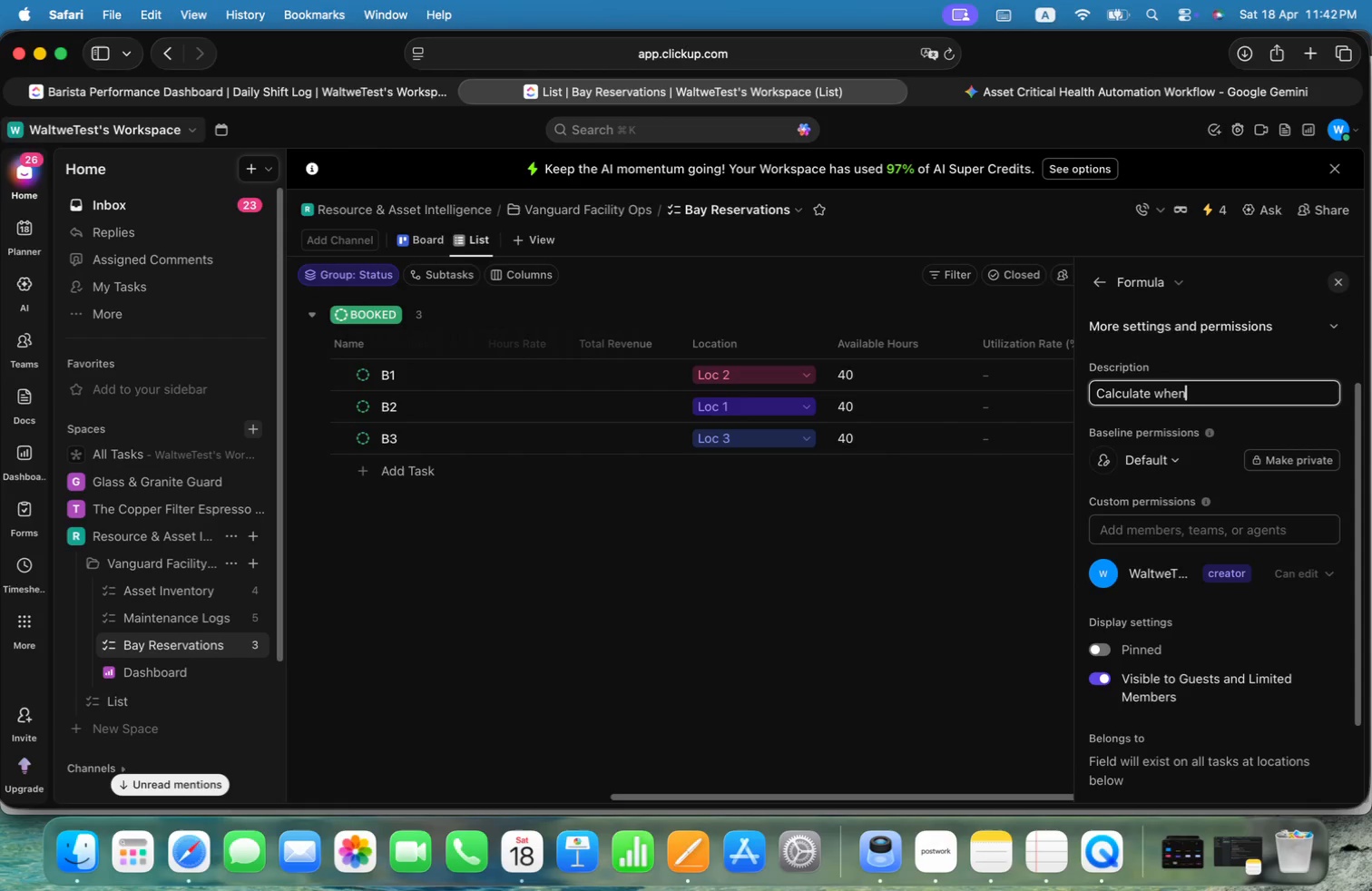 
key(Alt+N)
 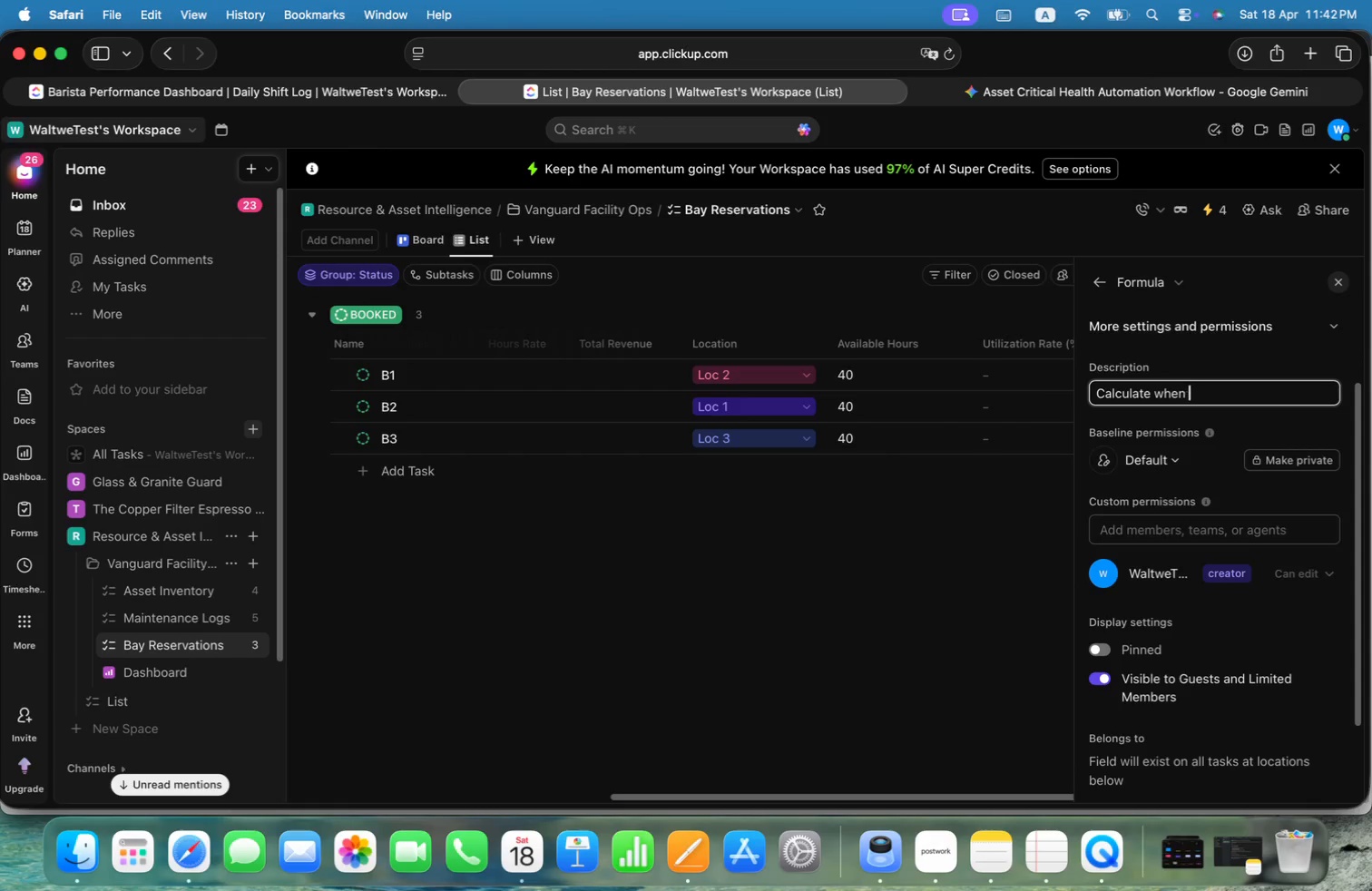 
key(Alt+Space)
 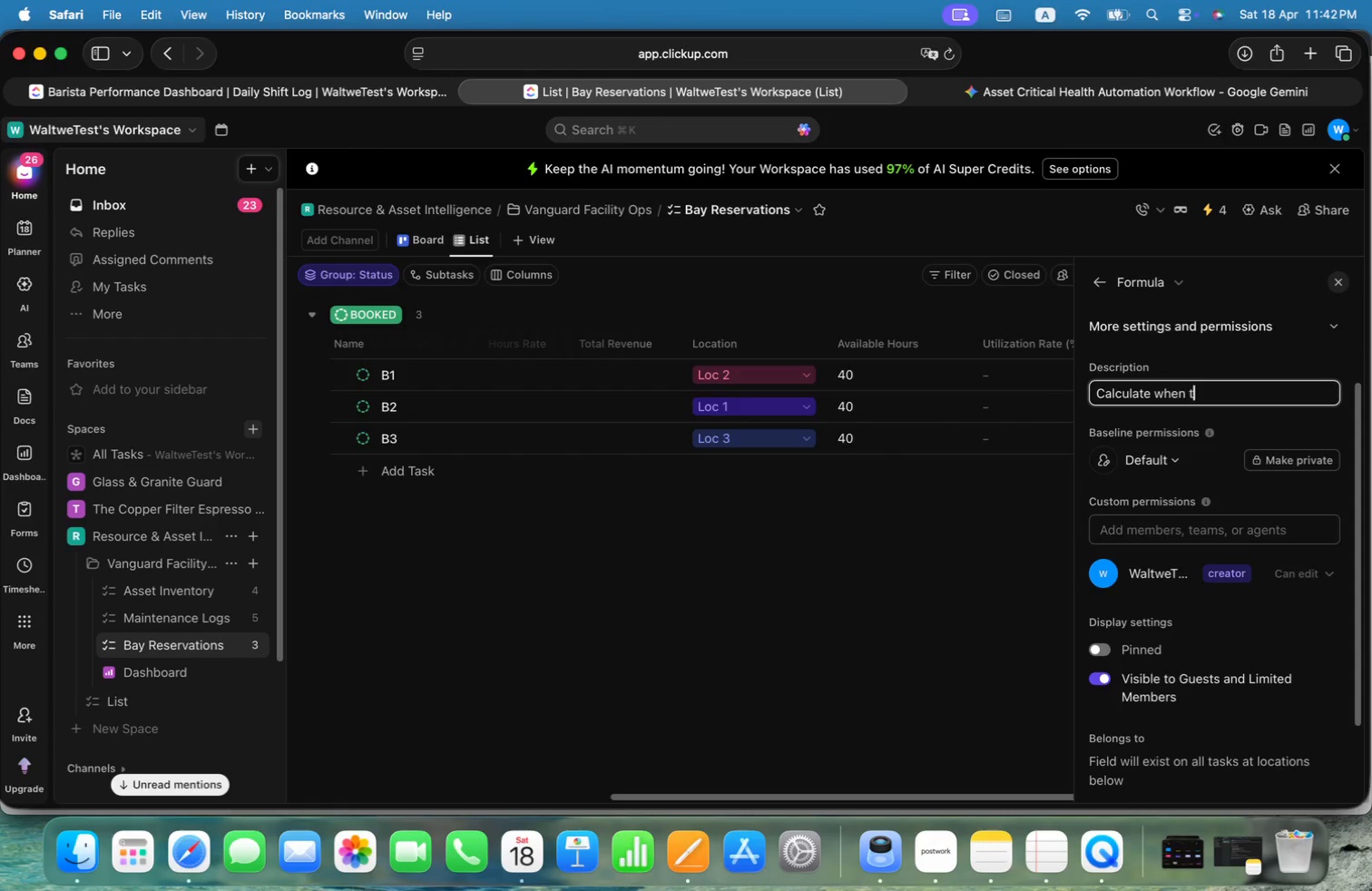 
key(Alt+T)
 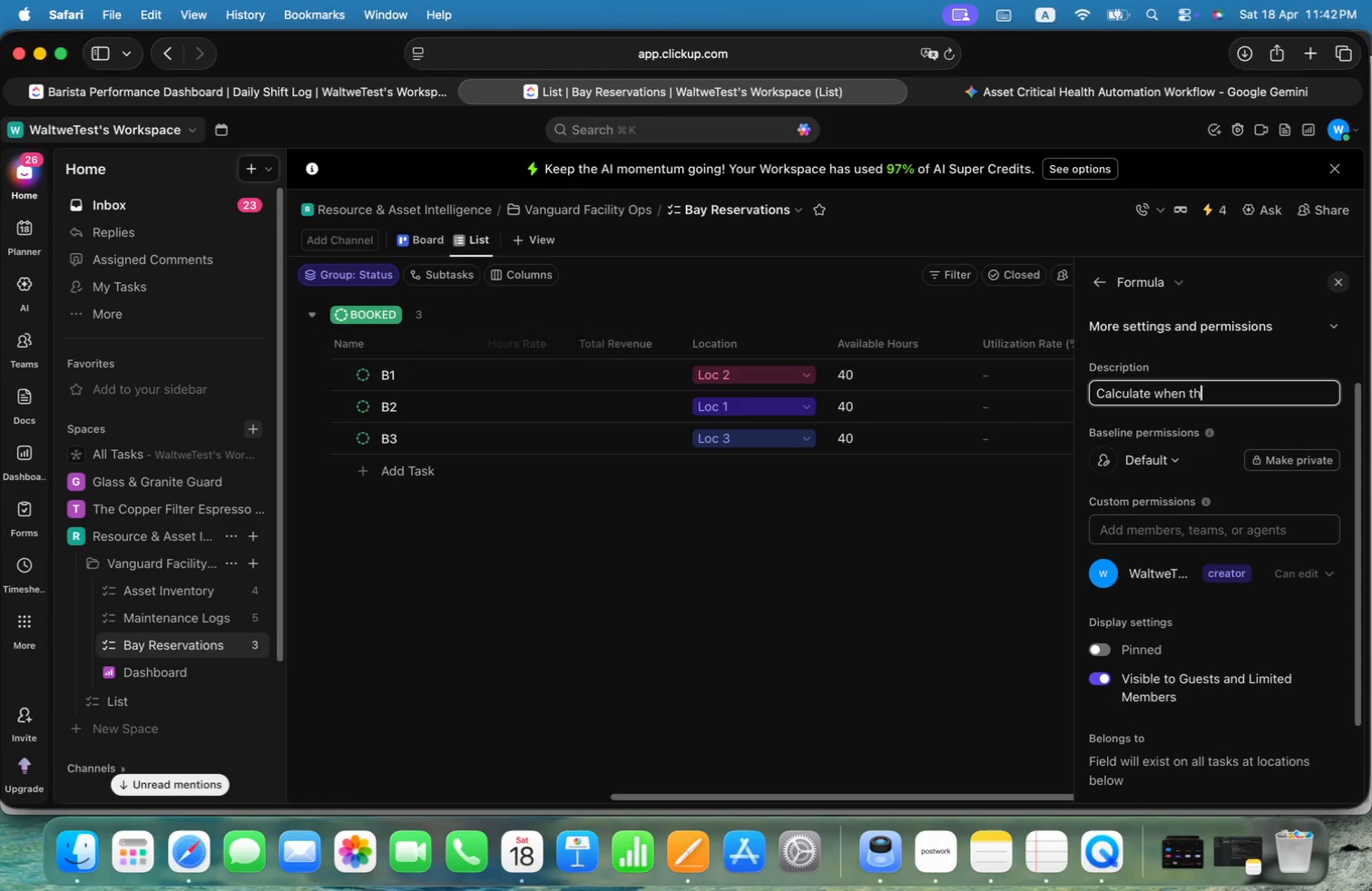 
key(Alt+H)
 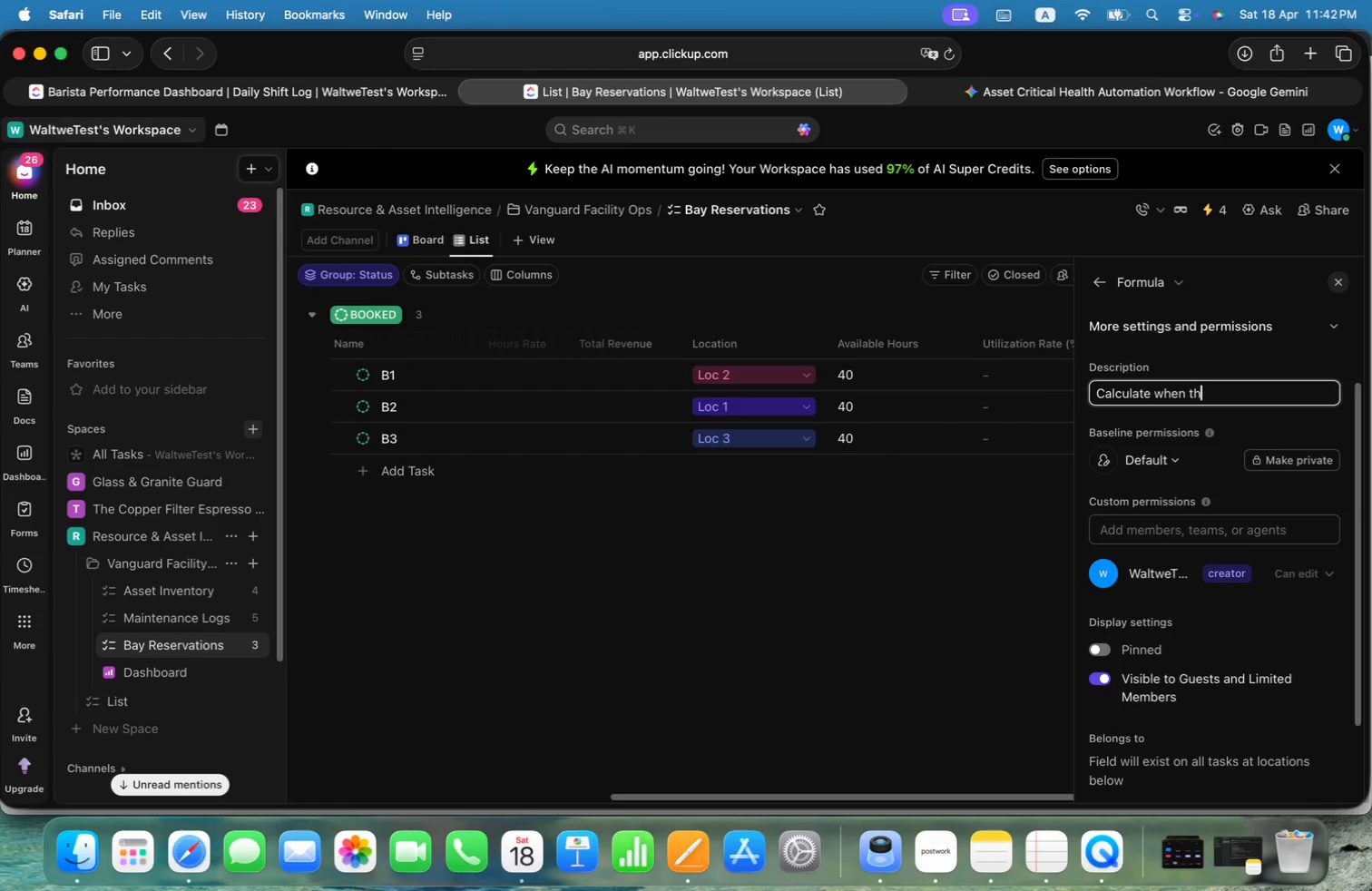 
key(Alt+E)
 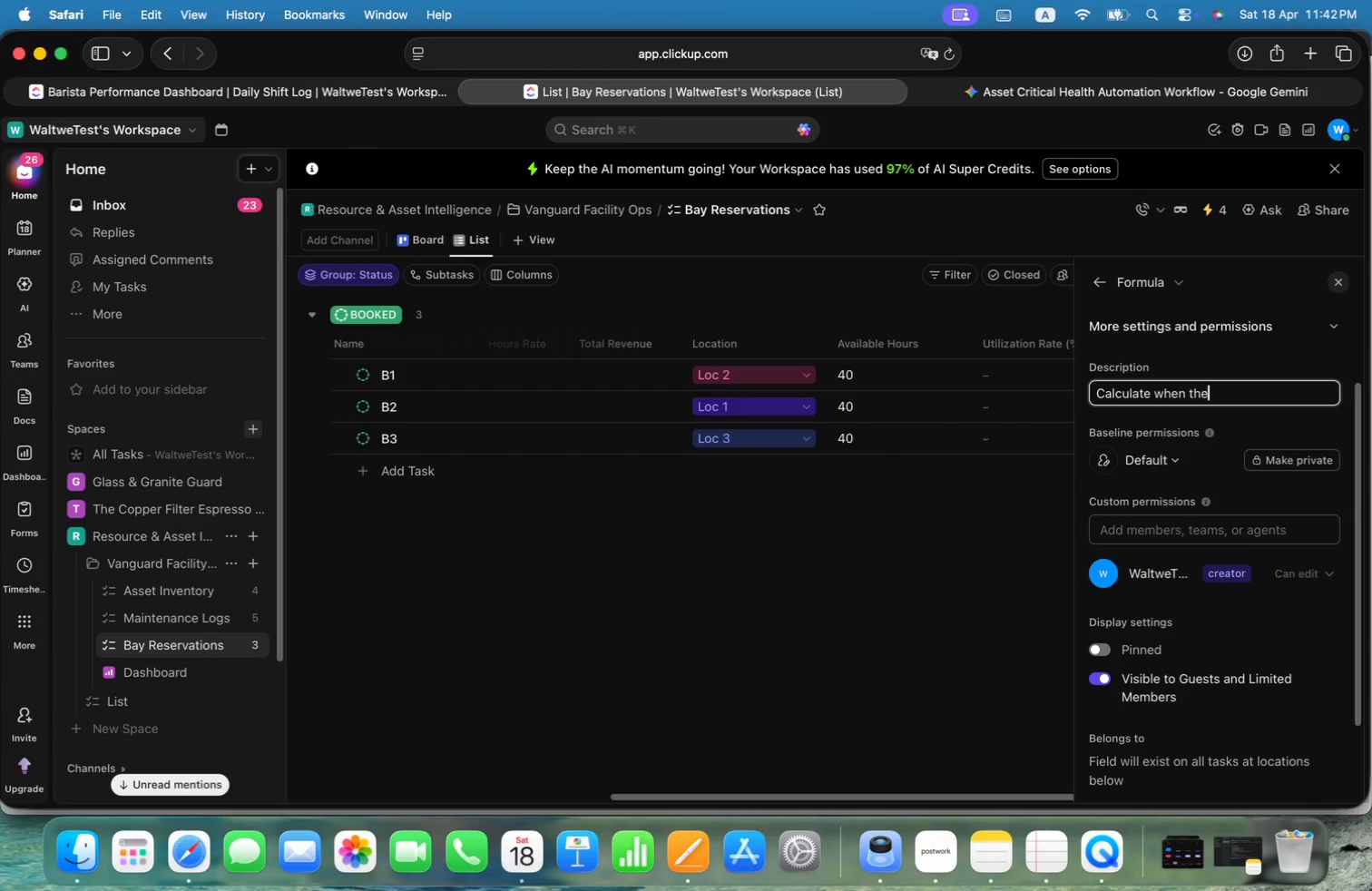 
key(Alt+Space)
 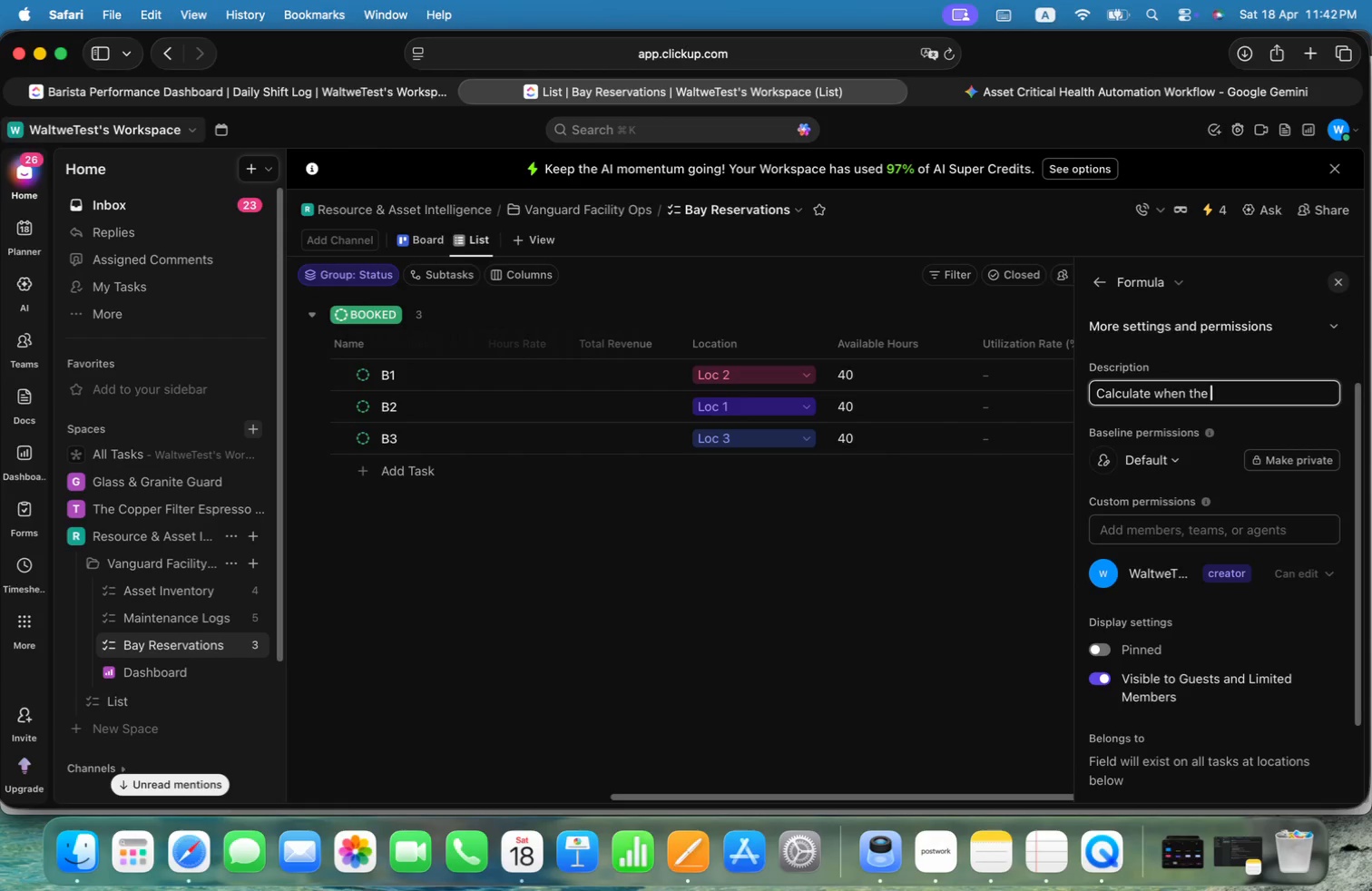 
key(Alt+I)
 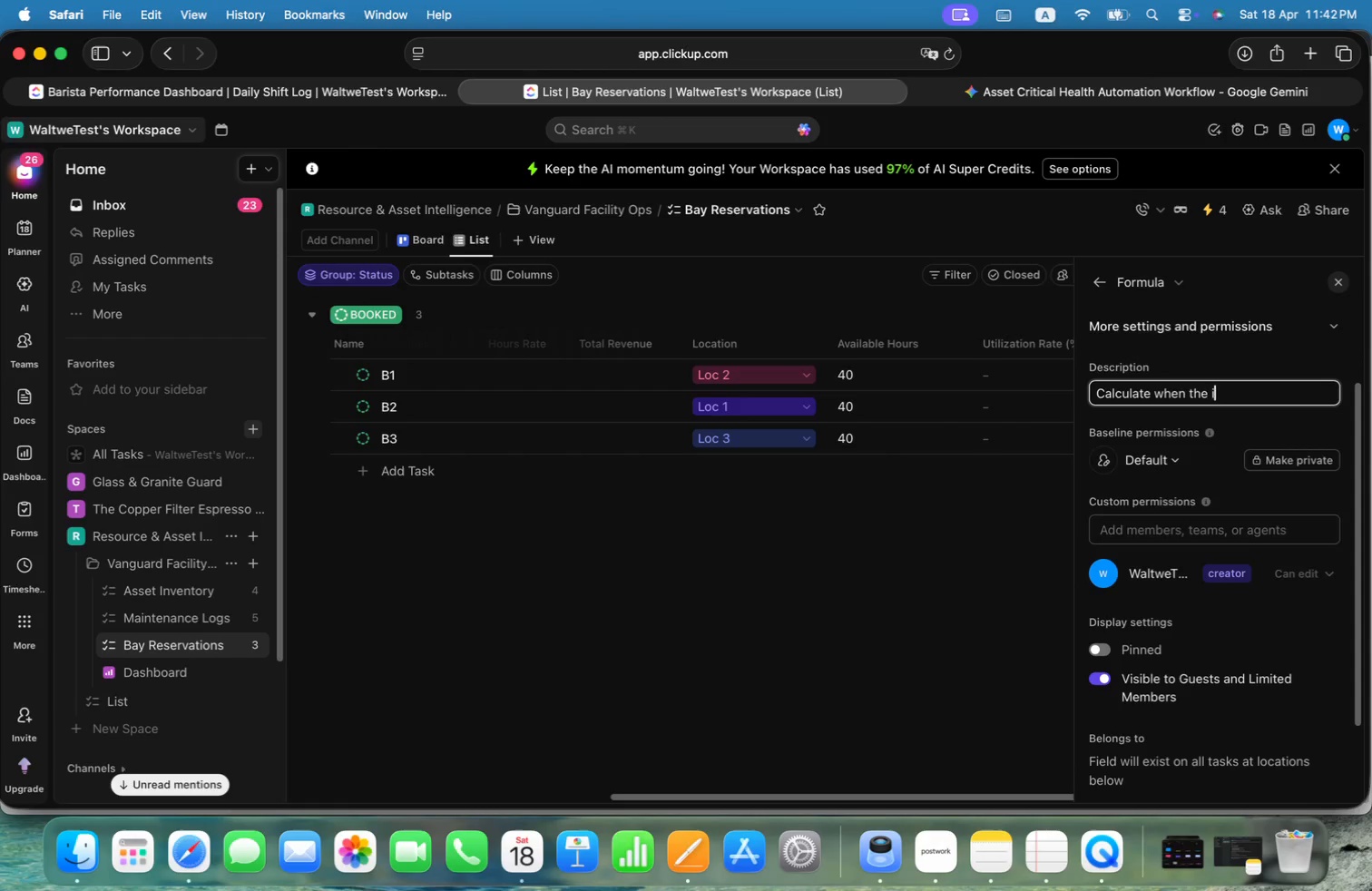 
key(Alt+T)
 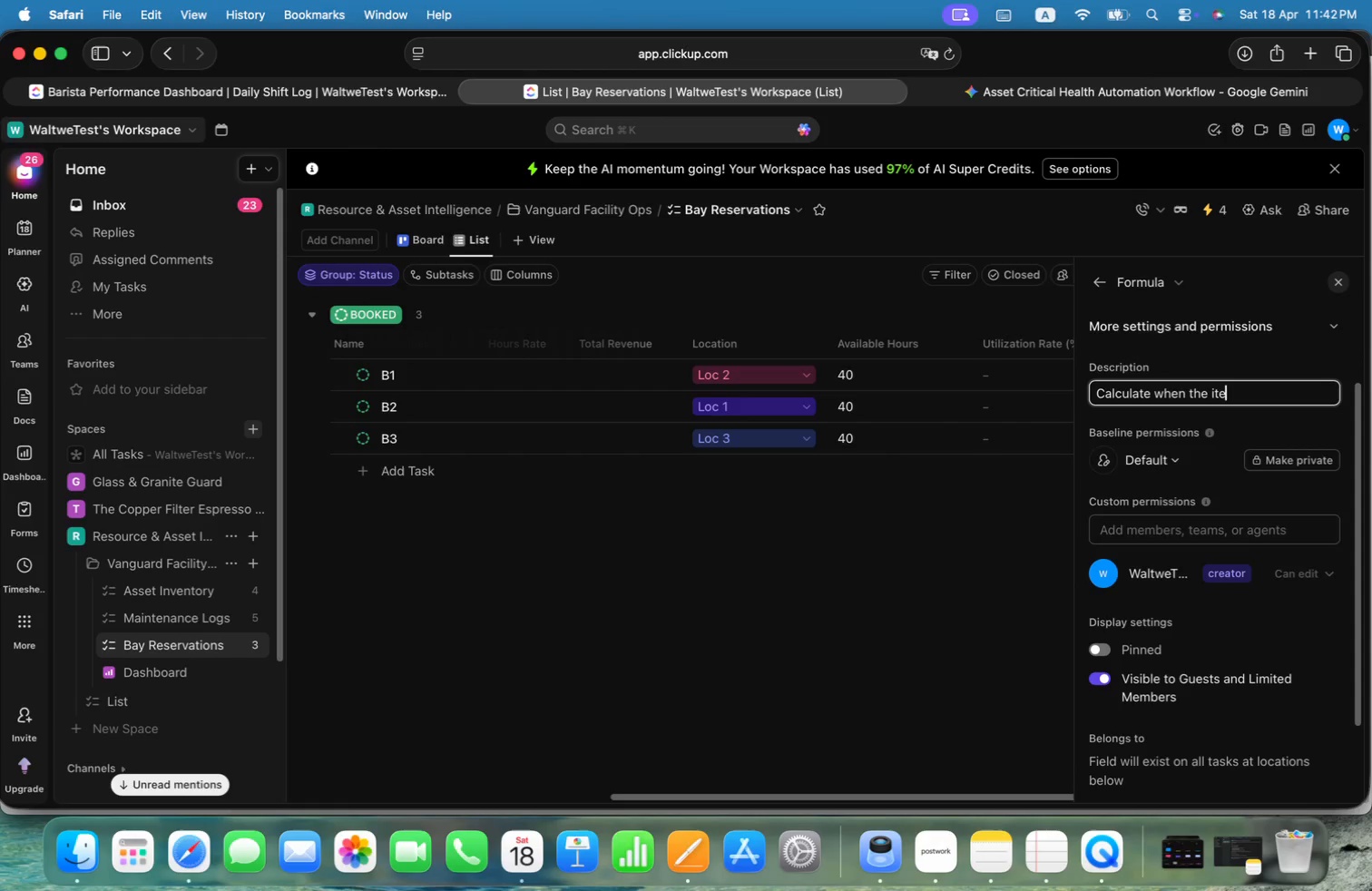 
key(Alt+E)
 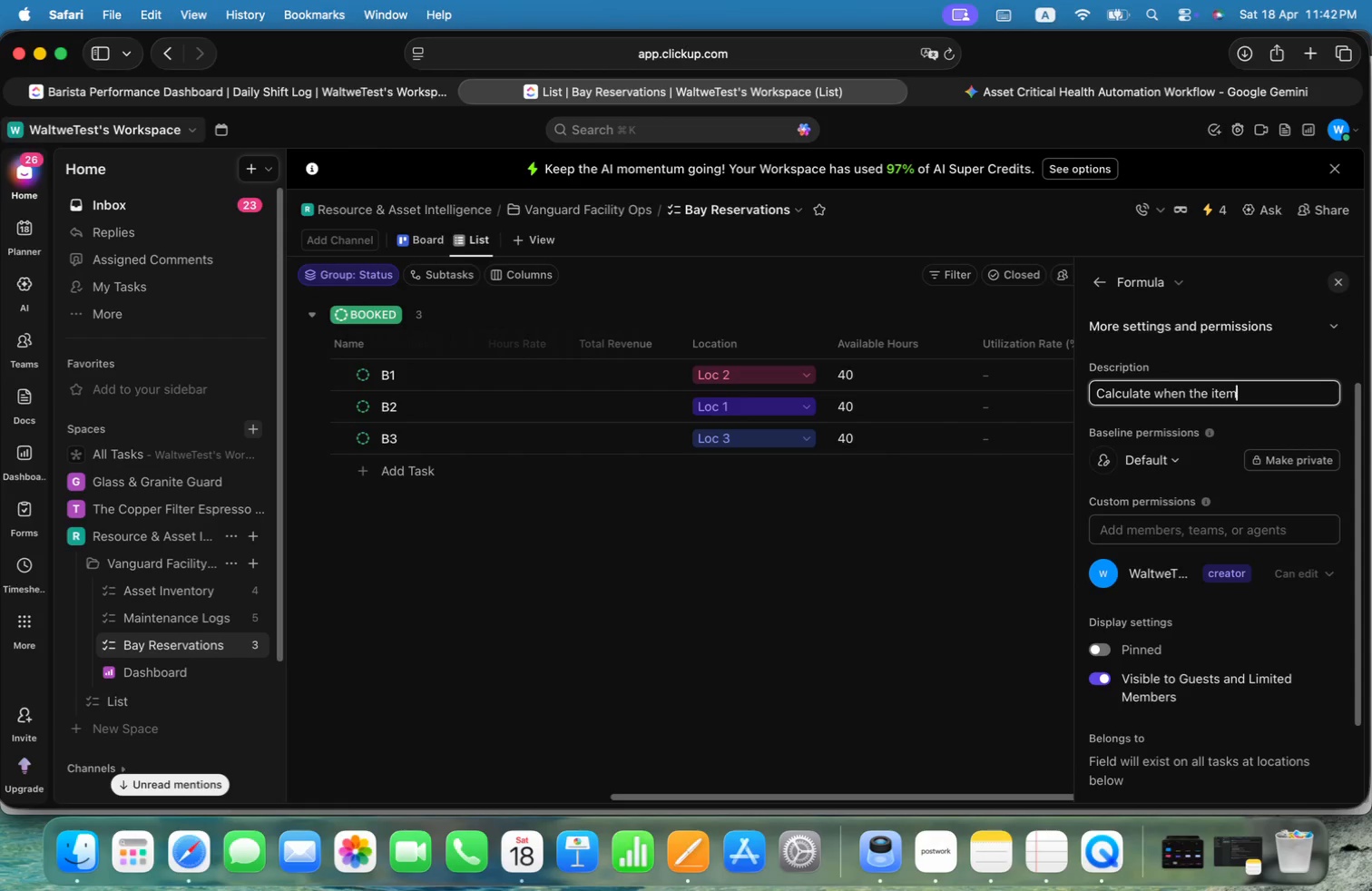 
key(Alt+M)
 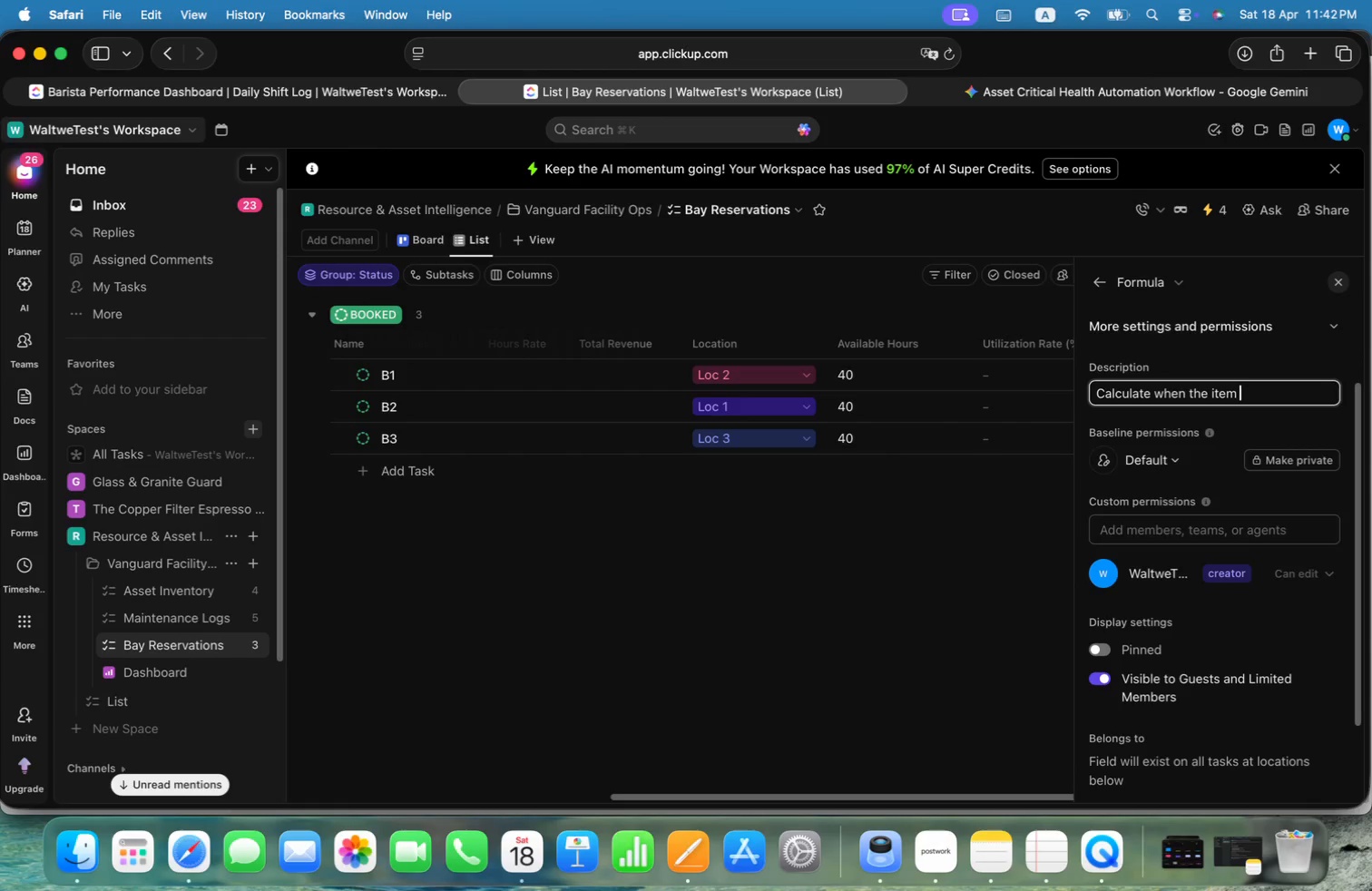 
key(Alt+Space)
 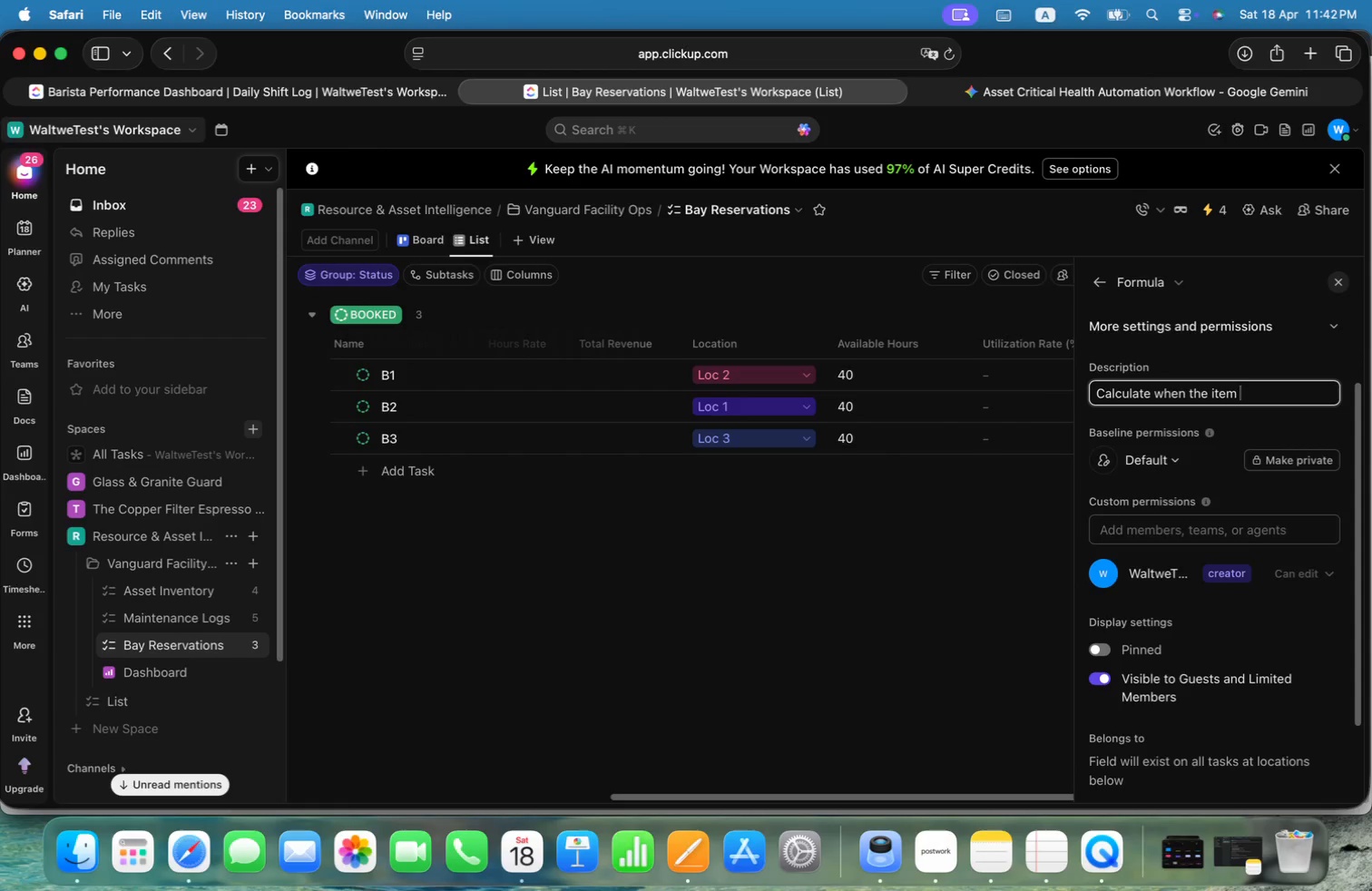 
key(Alt+W)
 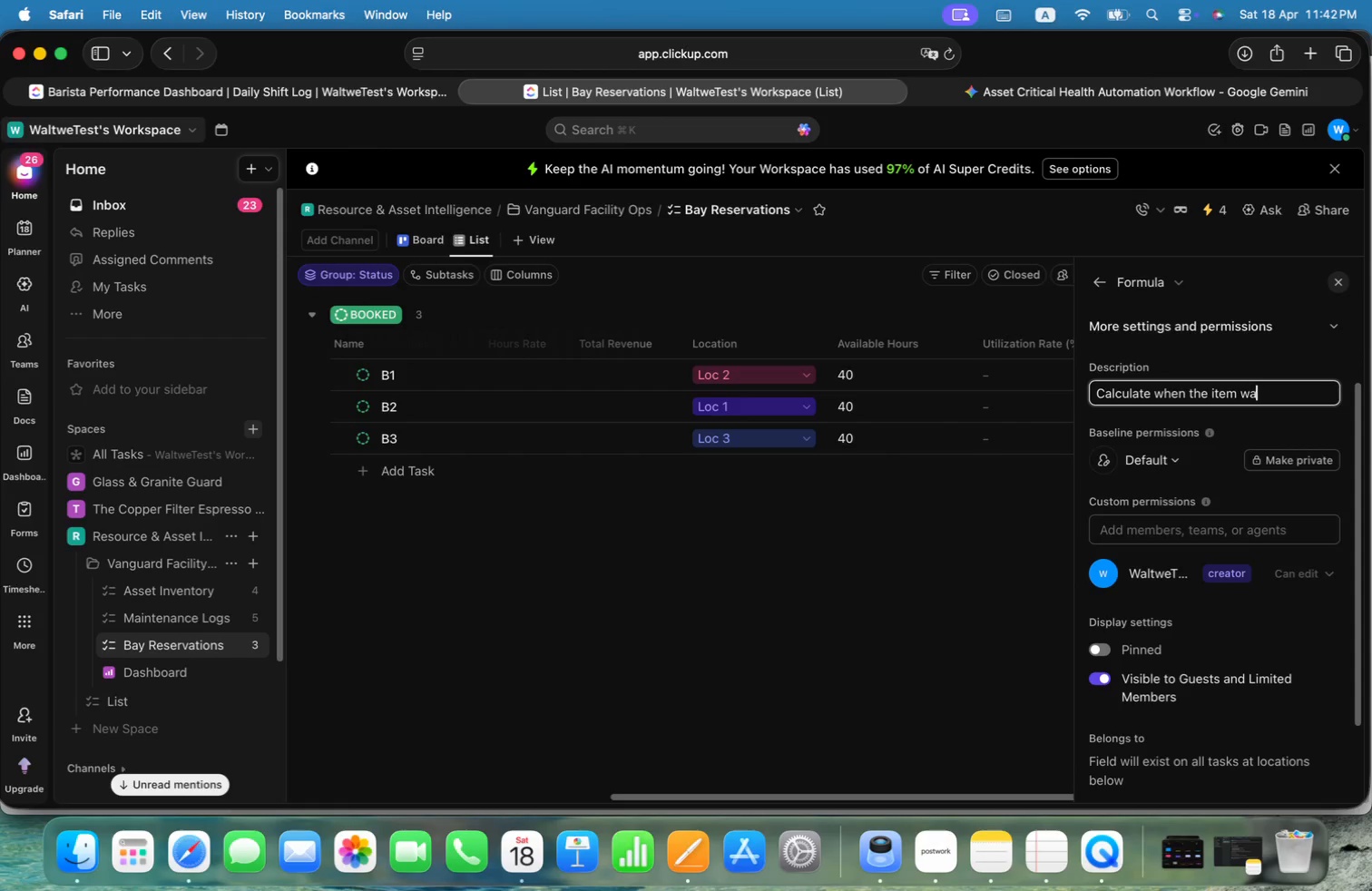 
key(Alt+A)
 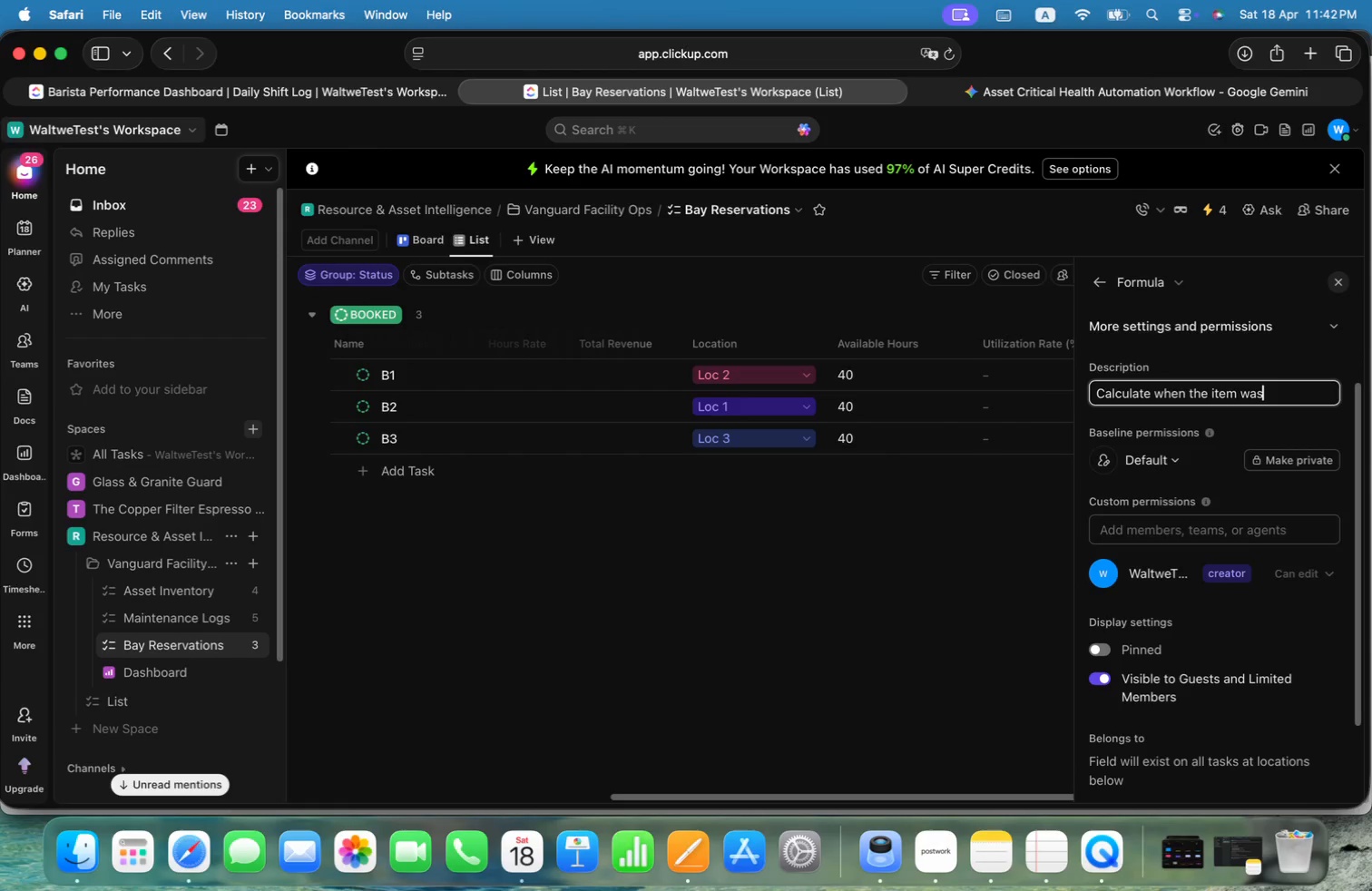 
key(Alt+S)
 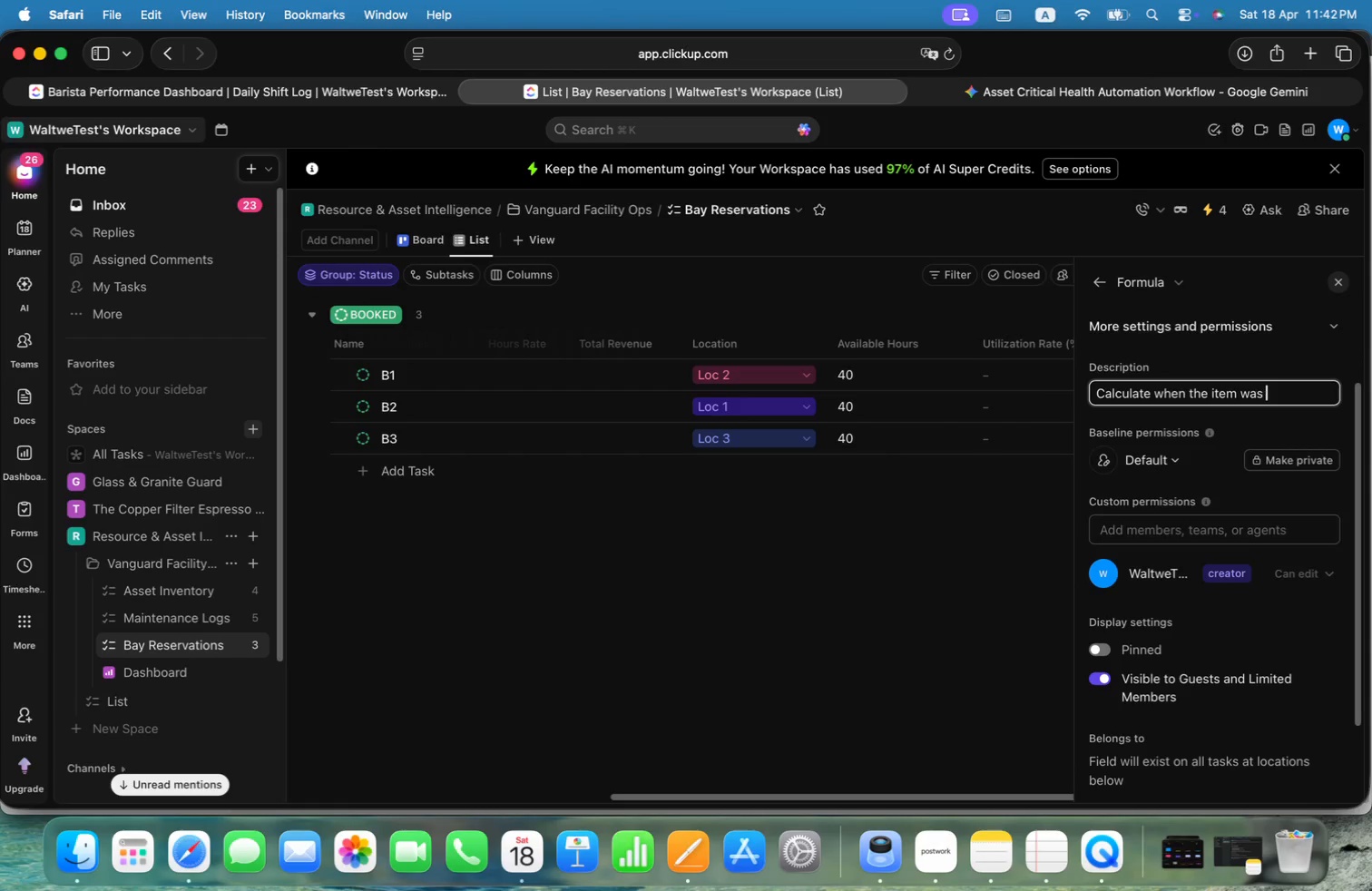 
key(Alt+Space)
 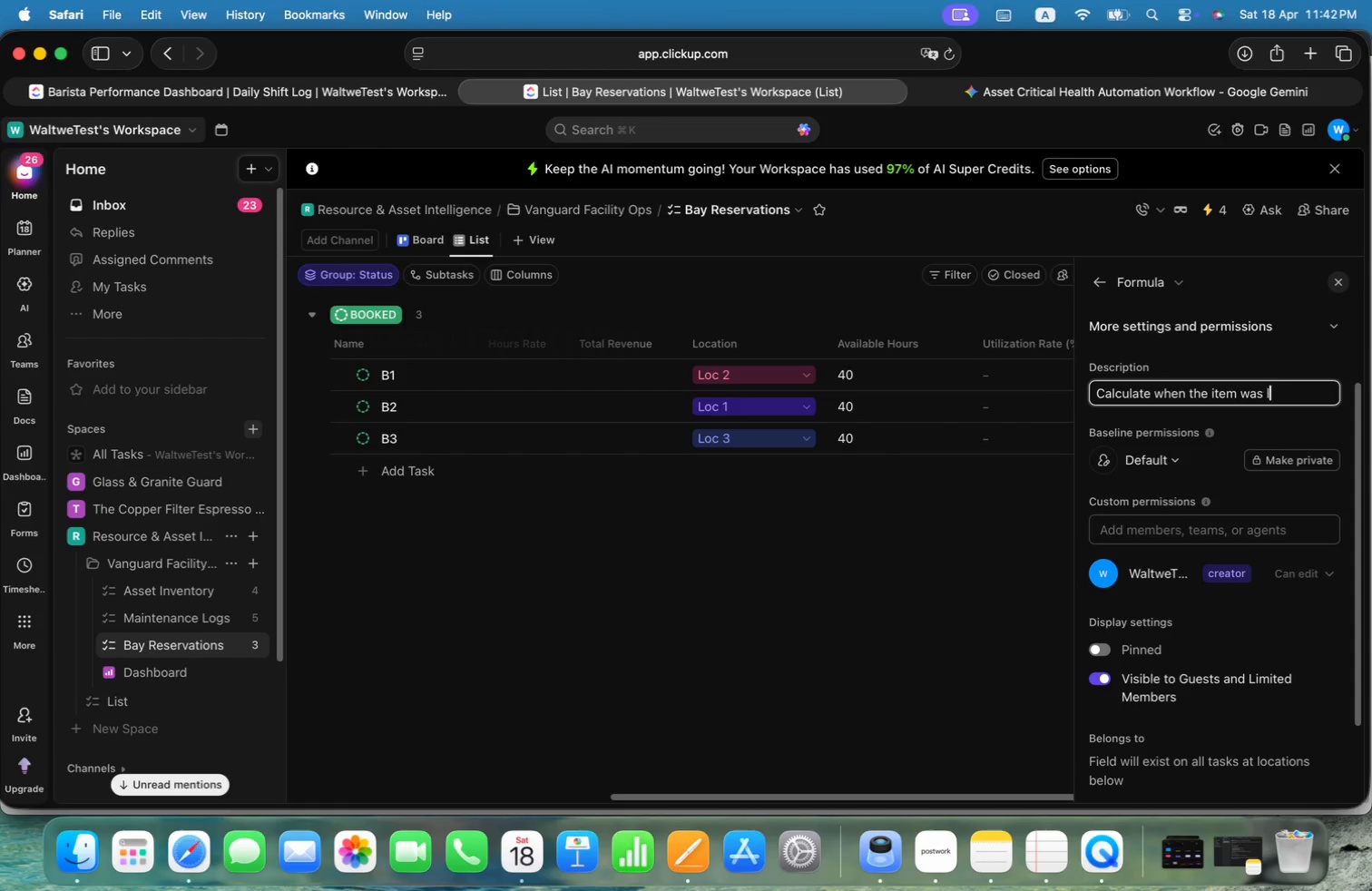 
key(Alt+L)
 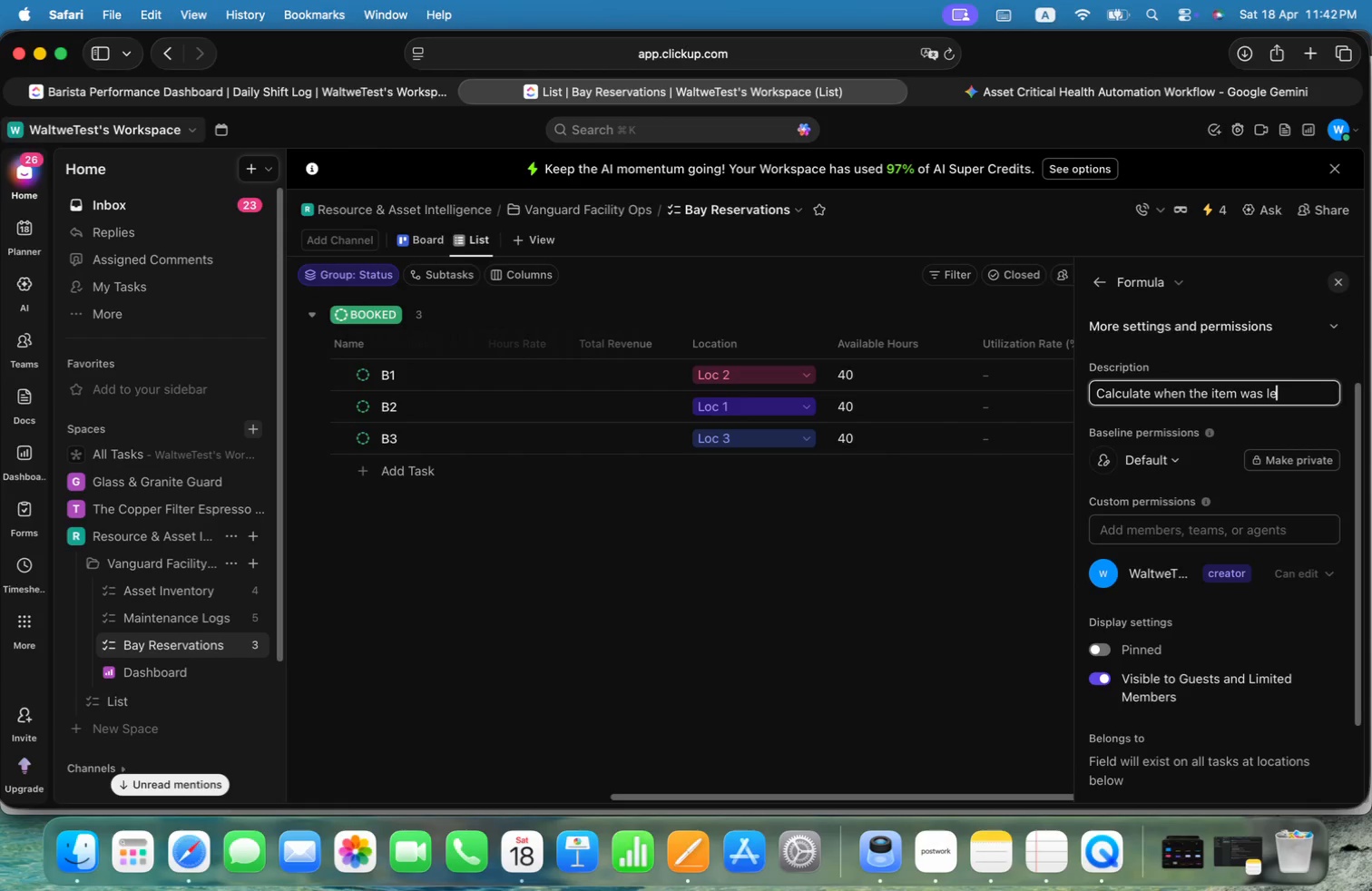 
key(Alt+E)
 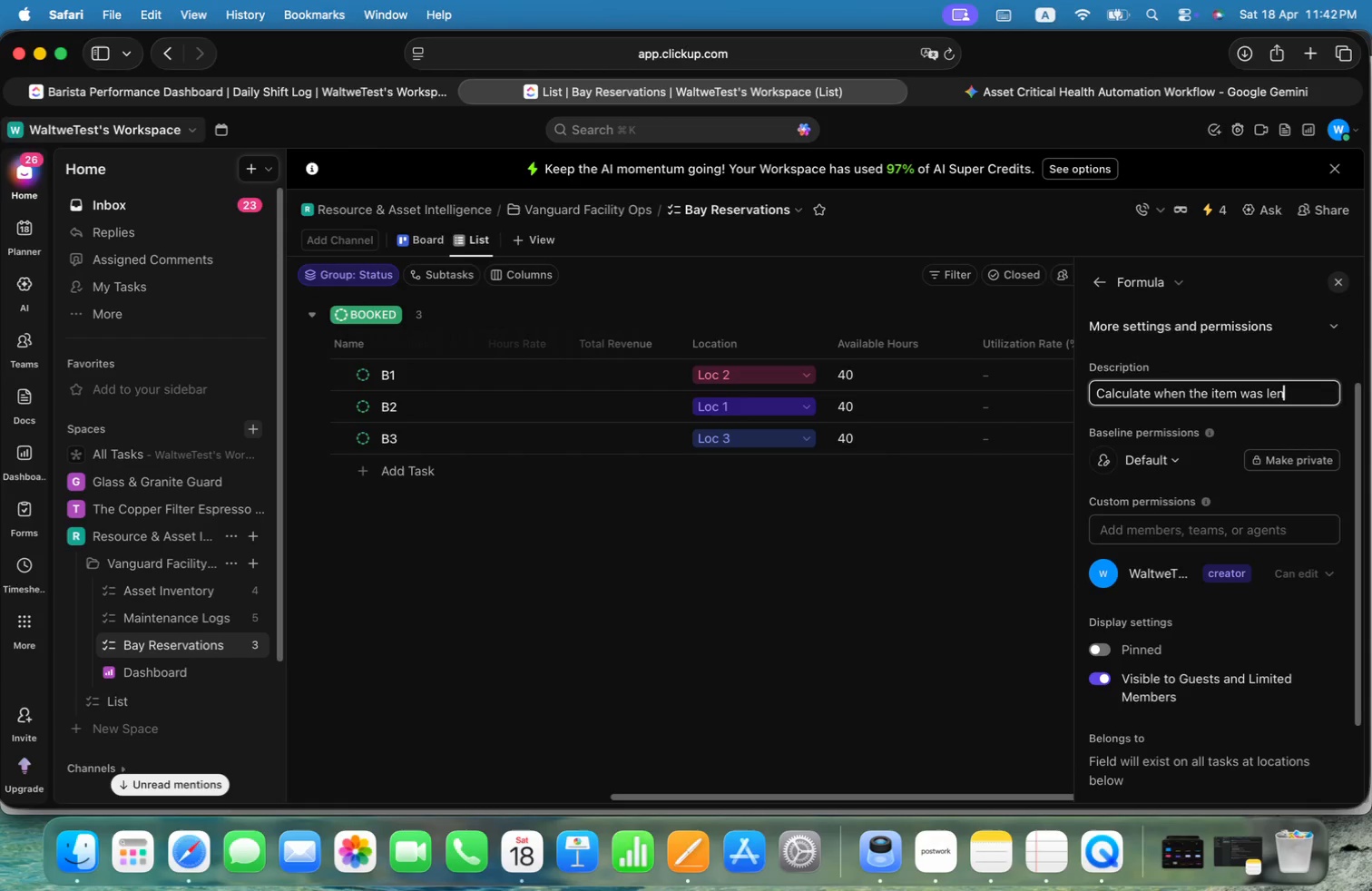 
key(Alt+N)
 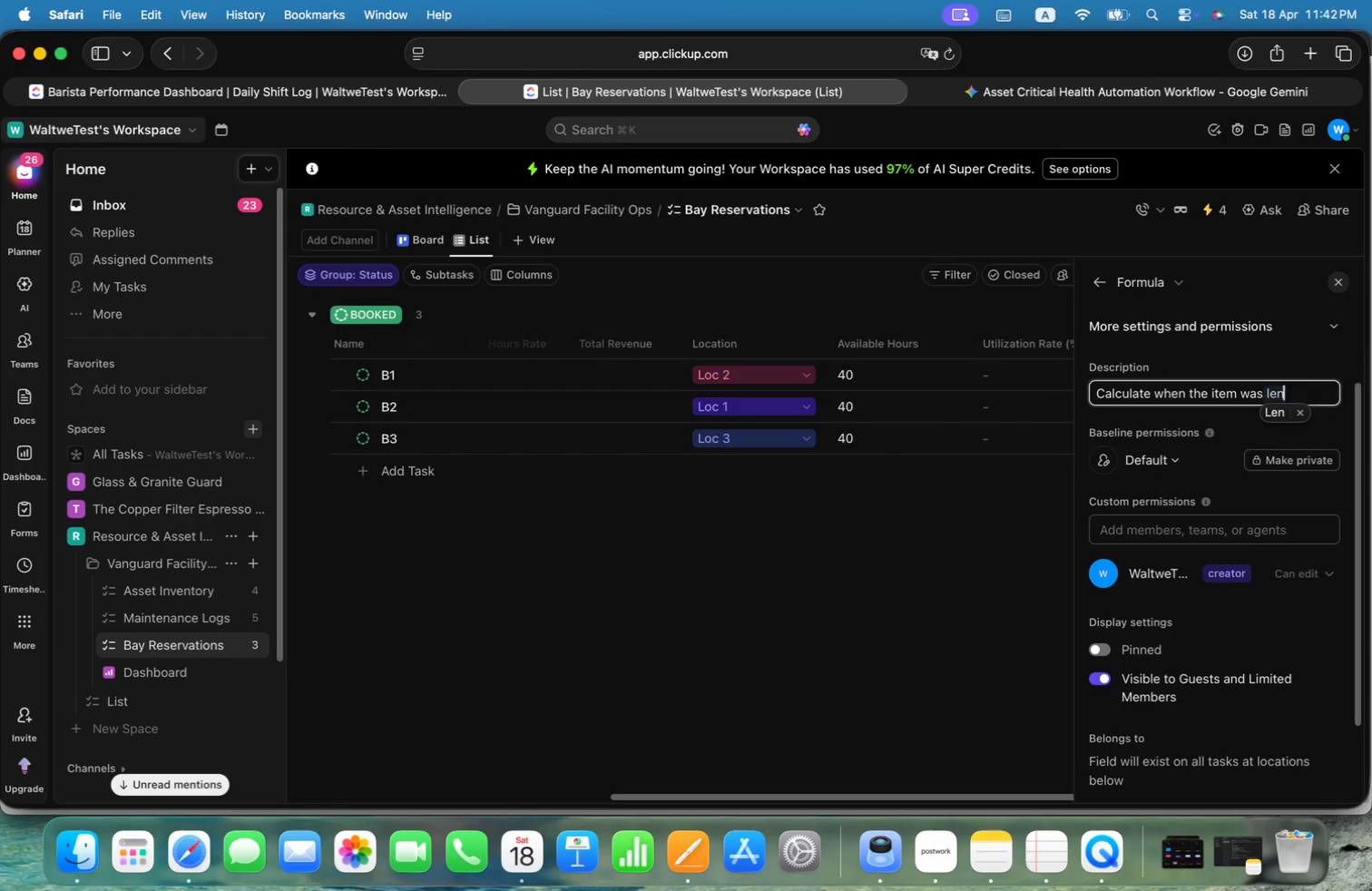 
key(Alt+D)
 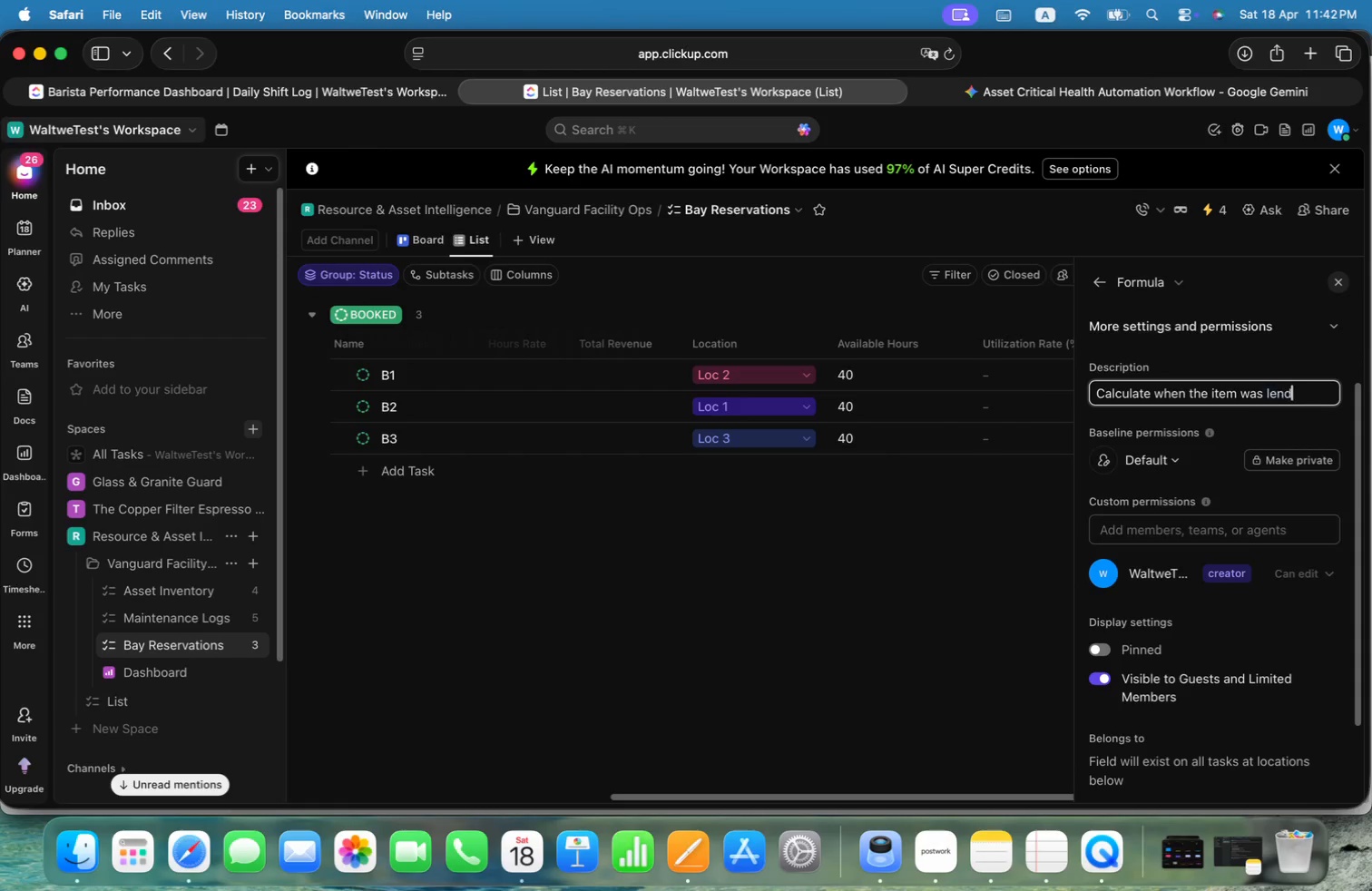 
key(Alt+Space)
 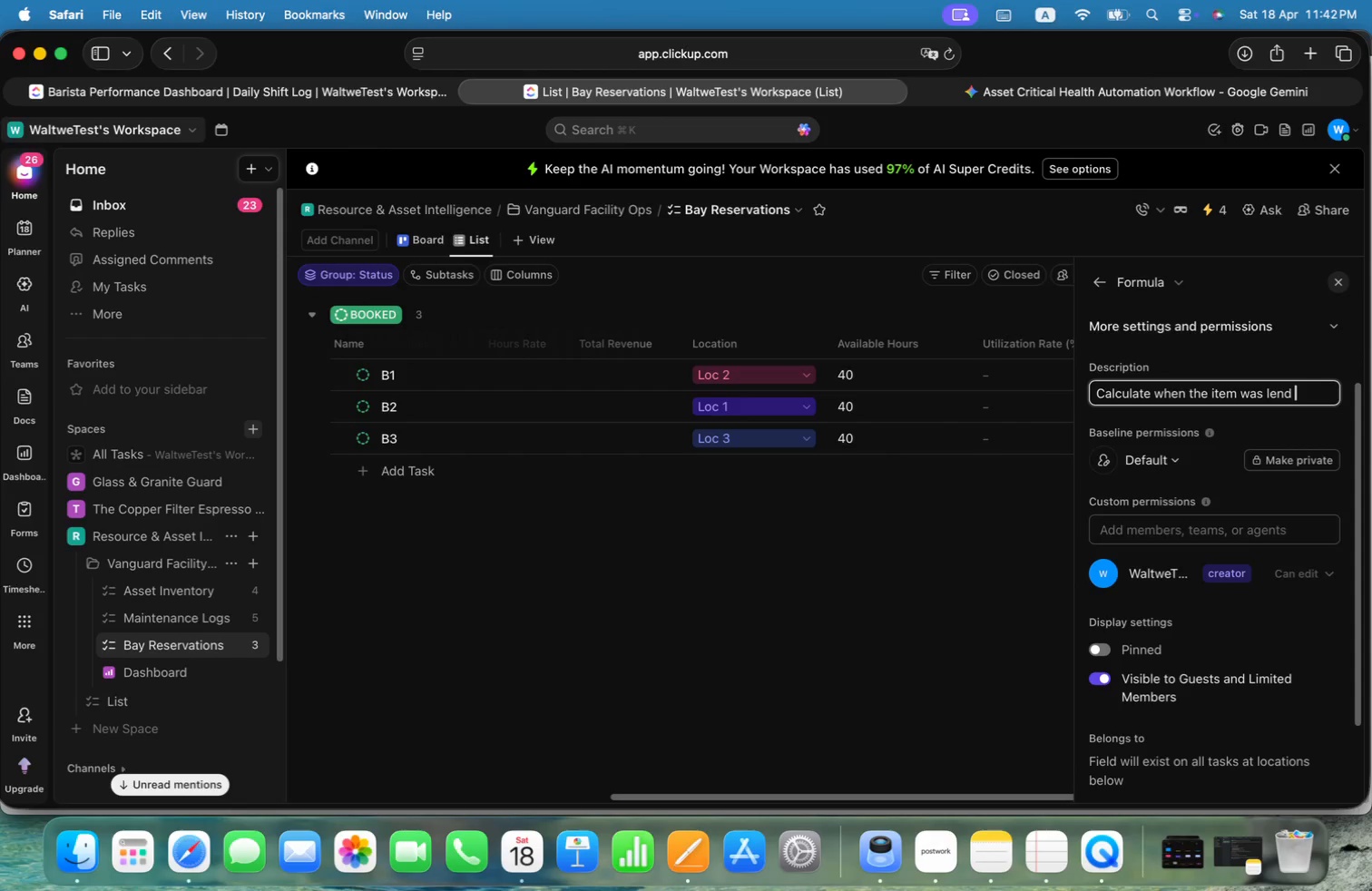 
key(Alt+A)
 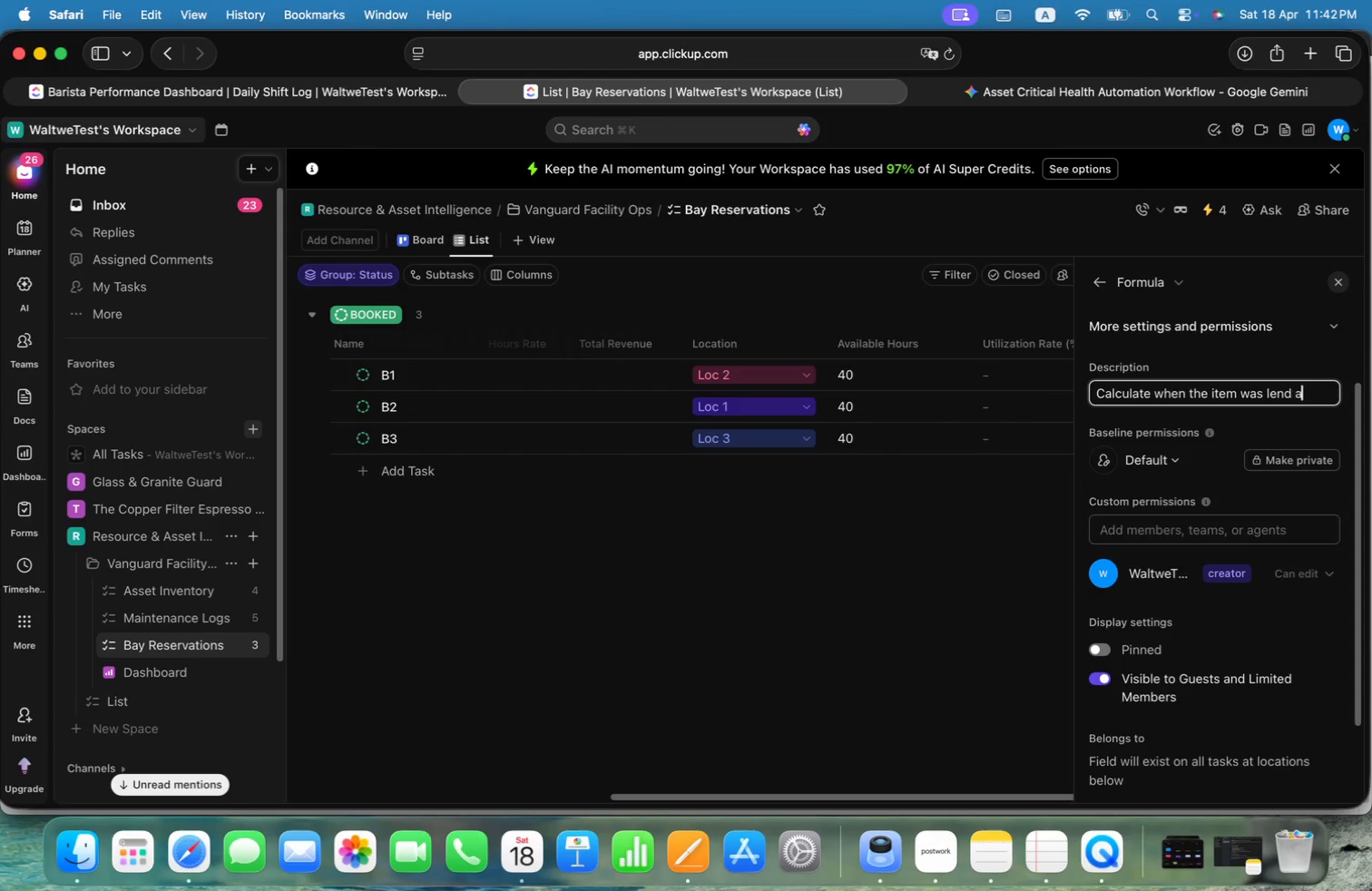 
key(Alt+N)
 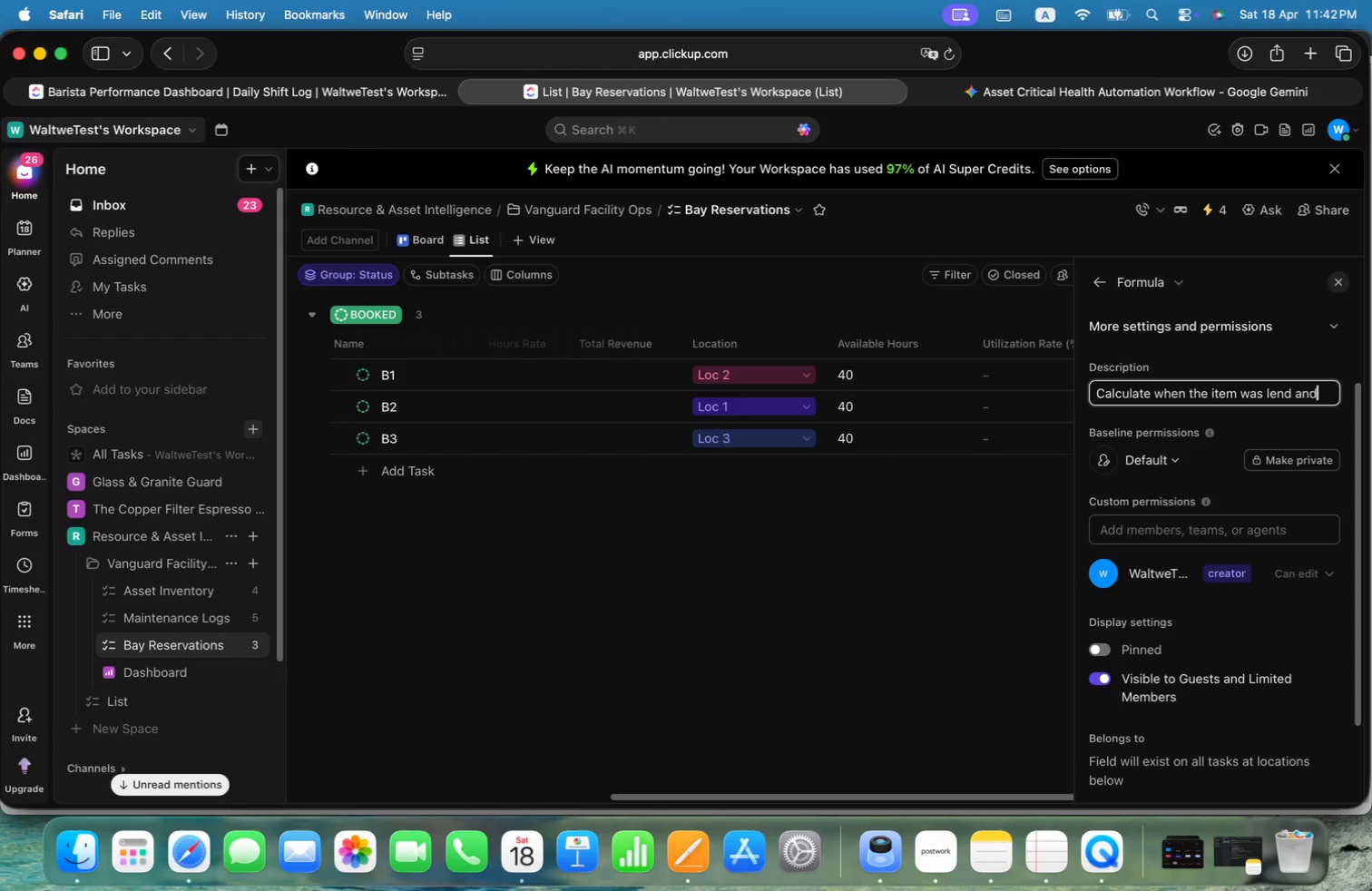 
key(Alt+D)
 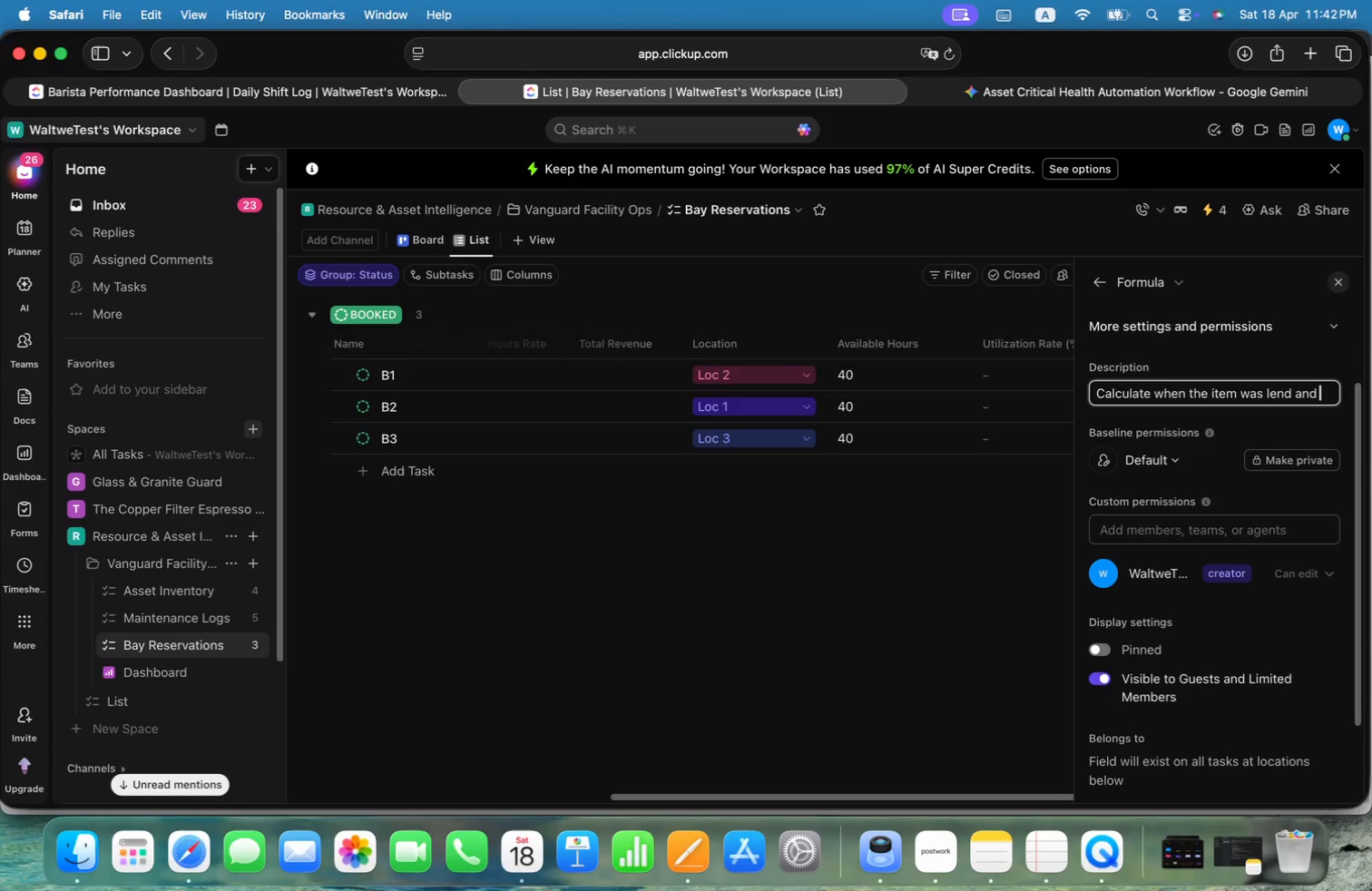 
key(Alt+Space)
 